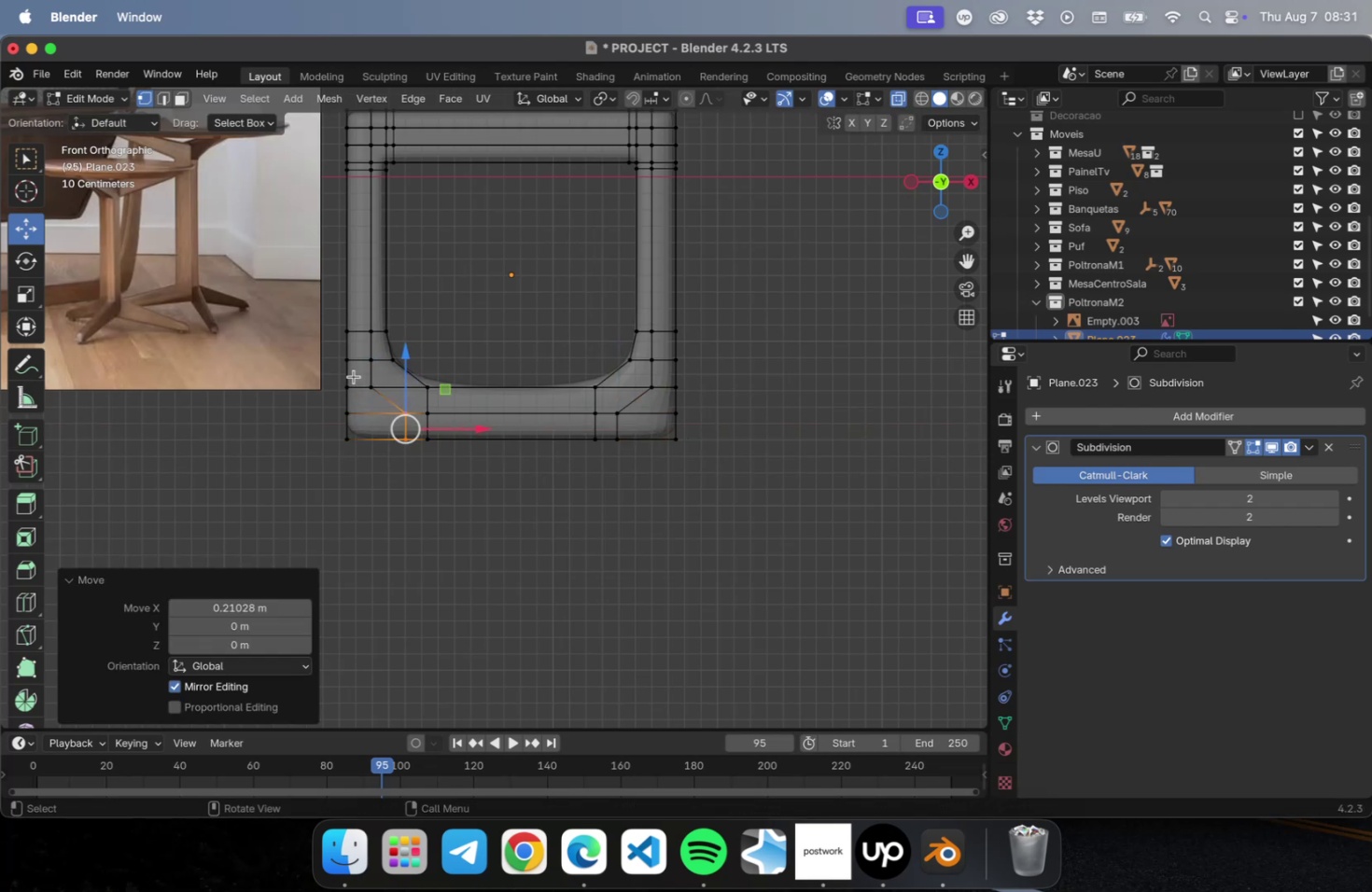 
left_click_drag(start_coordinate=[357, 372], to_coordinate=[385, 398])
 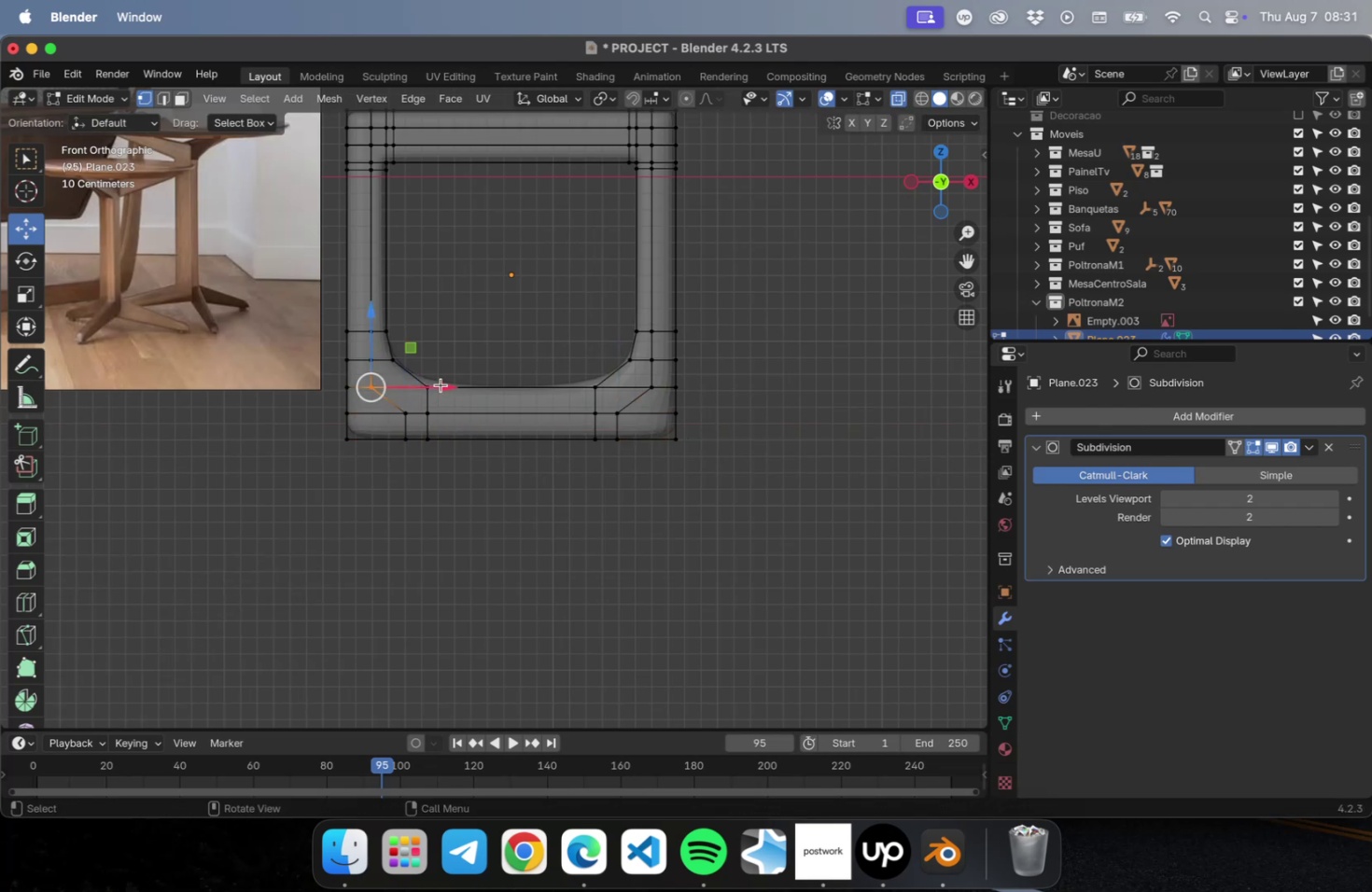 
left_click_drag(start_coordinate=[441, 383], to_coordinate=[462, 383])
 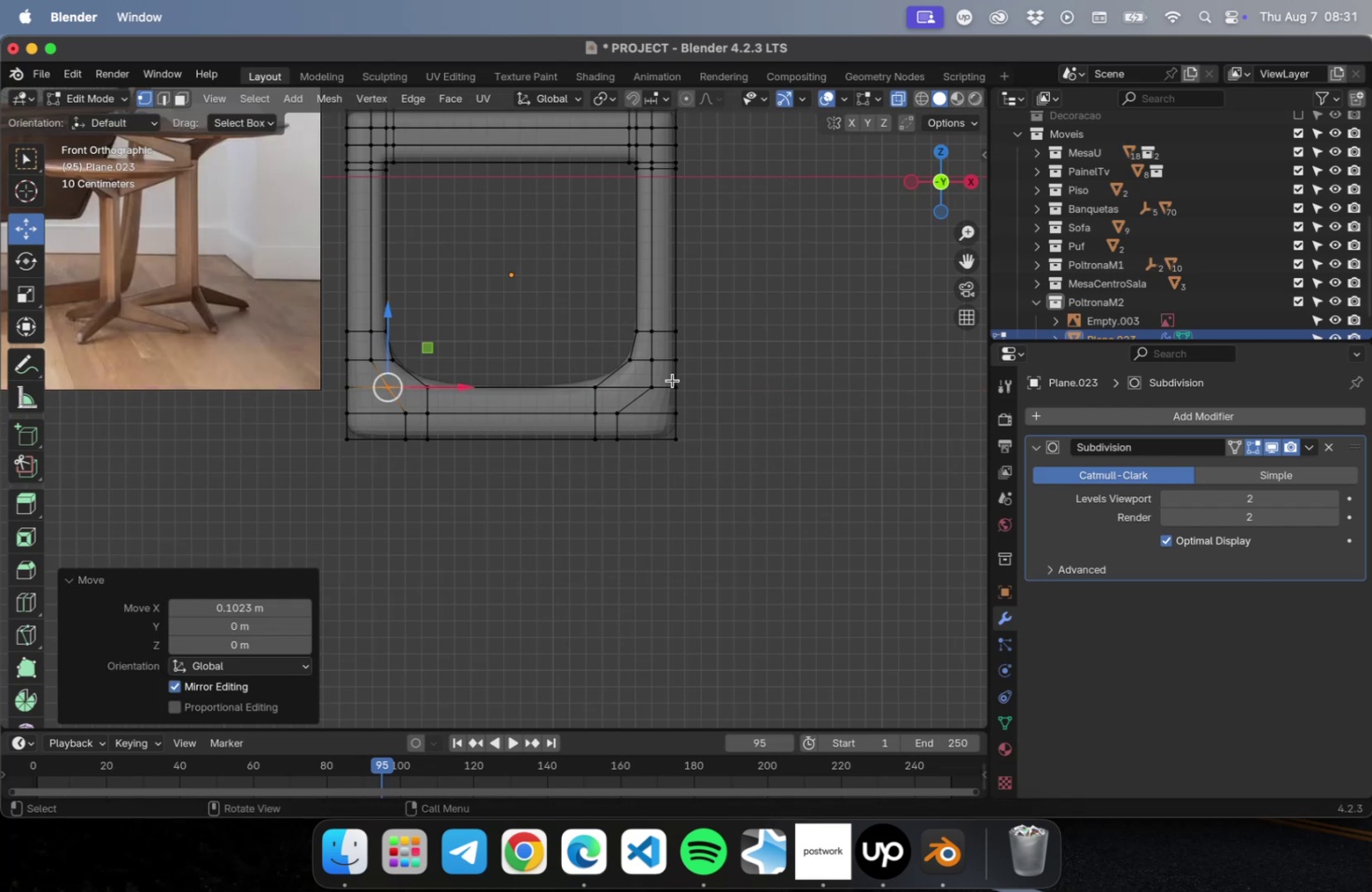 
left_click_drag(start_coordinate=[665, 378], to_coordinate=[627, 409])
 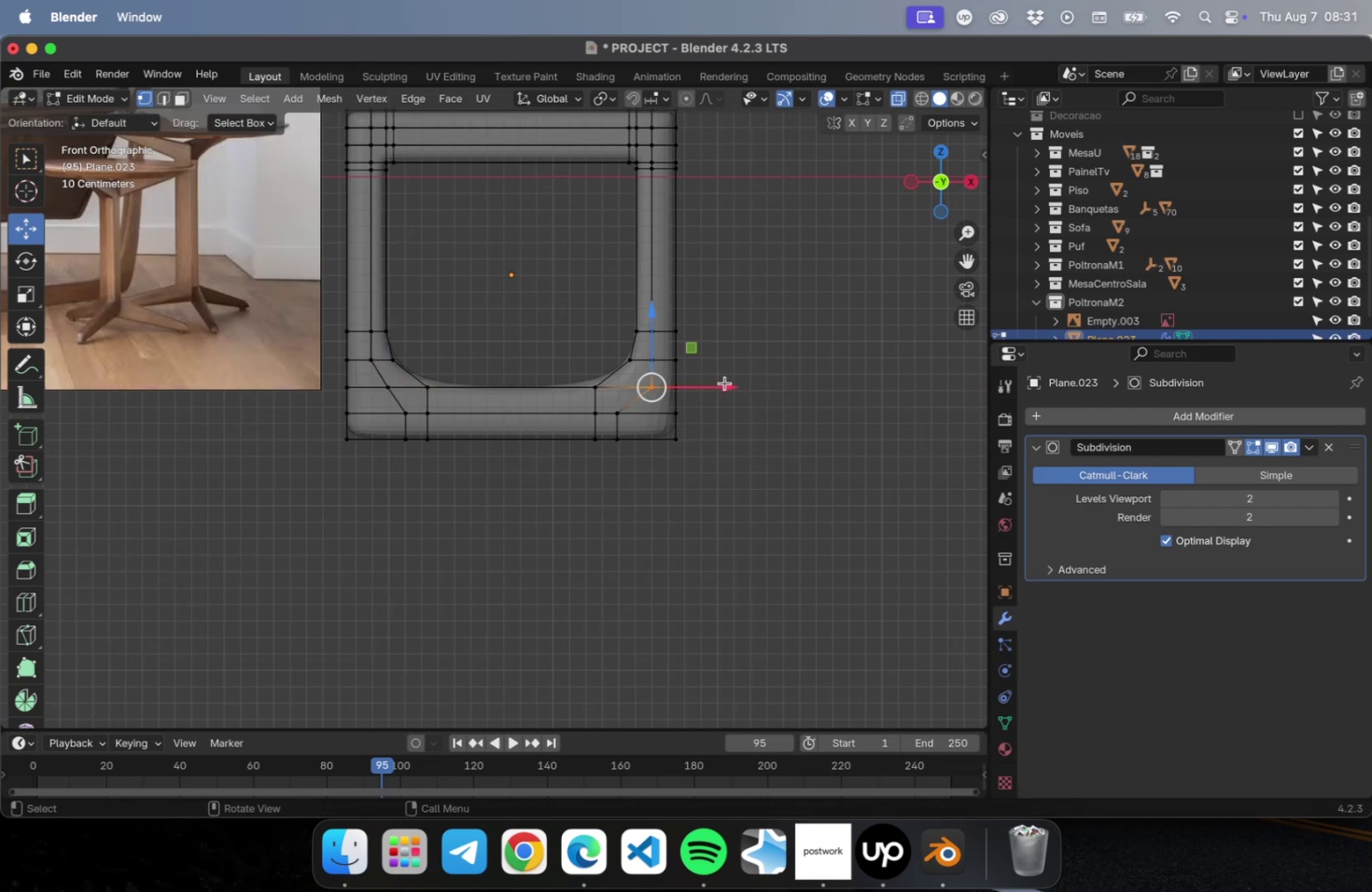 
left_click_drag(start_coordinate=[724, 383], to_coordinate=[704, 388])
 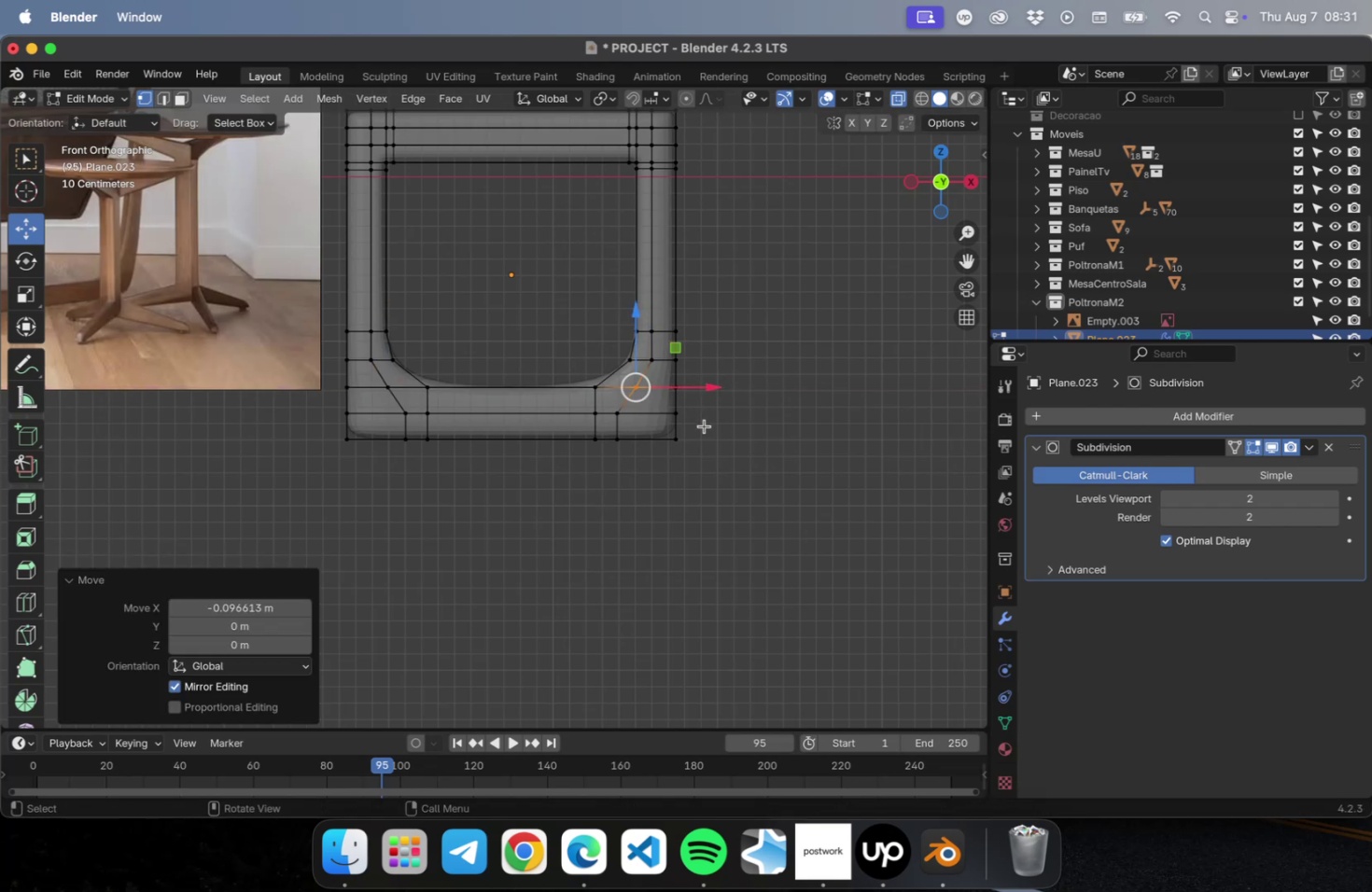 
left_click_drag(start_coordinate=[703, 426], to_coordinate=[655, 396])
 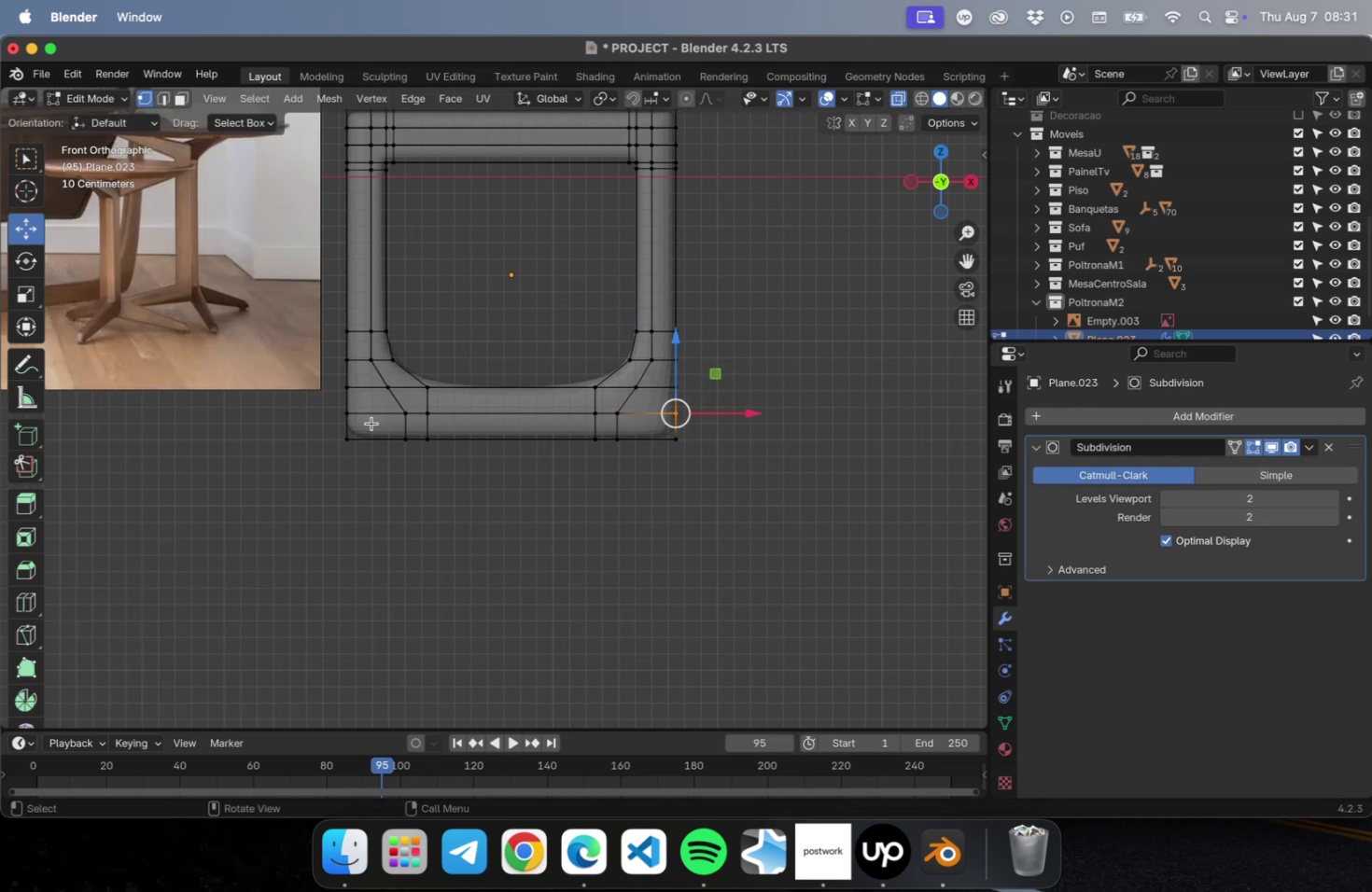 
hold_key(key=ShiftLeft, duration=0.94)
left_click_drag(start_coordinate=[332, 407], to_coordinate=[385, 425])
 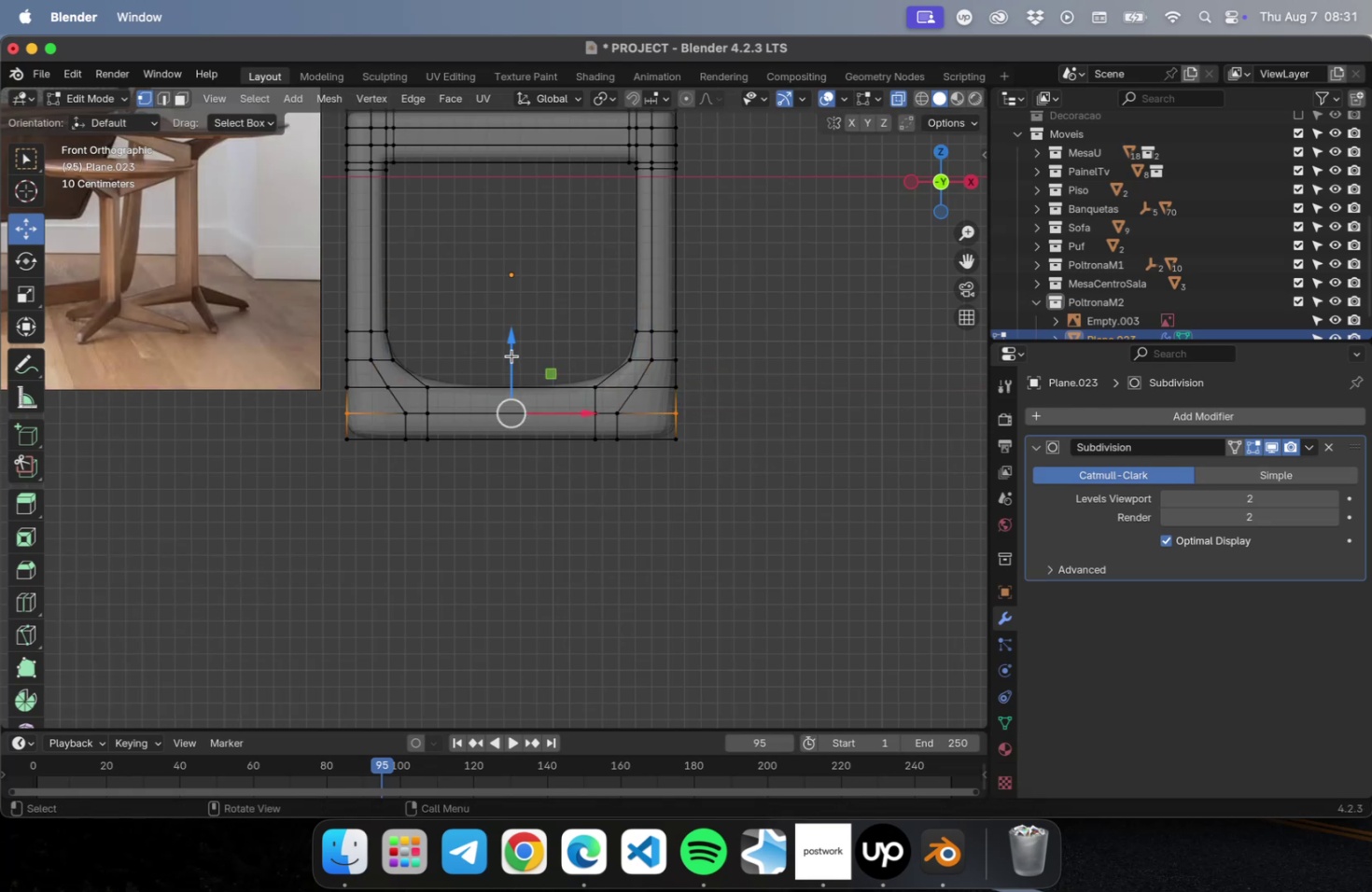 
left_click_drag(start_coordinate=[511, 346], to_coordinate=[511, 328])
 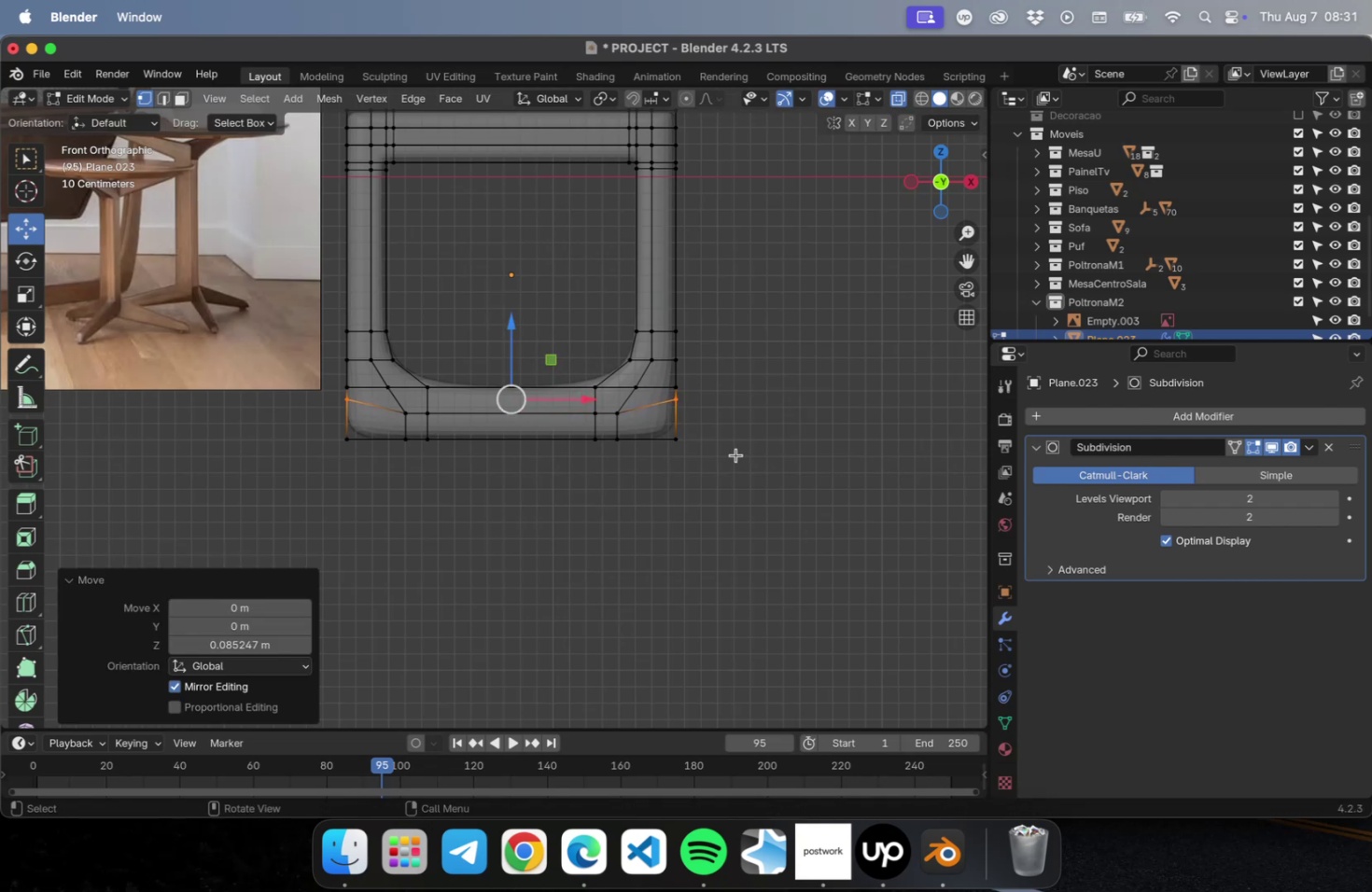 
left_click_drag(start_coordinate=[734, 461], to_coordinate=[663, 418])
 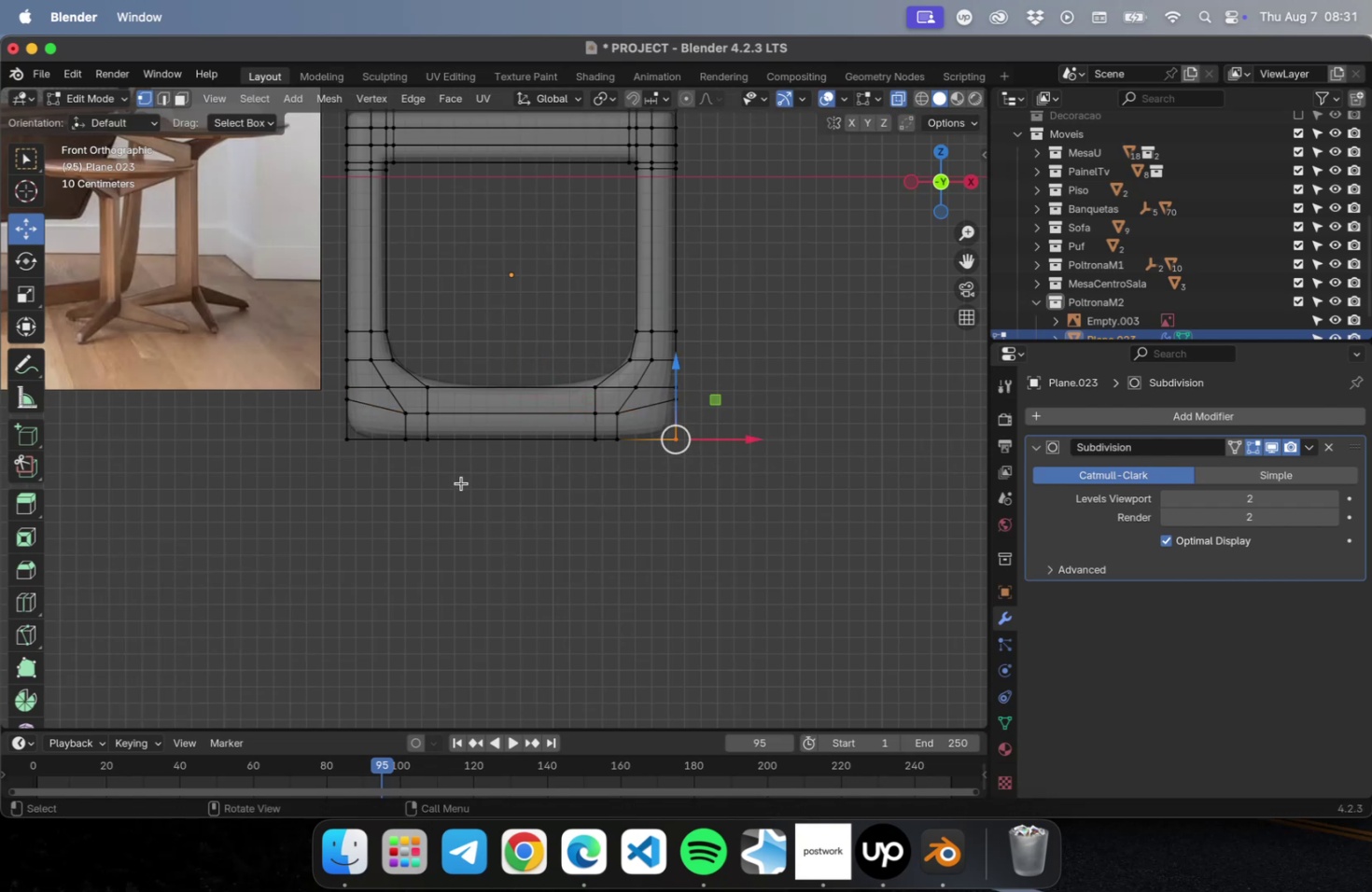 
hold_key(key=ShiftLeft, duration=1.53)
left_click_drag(start_coordinate=[356, 470], to_coordinate=[311, 422])
 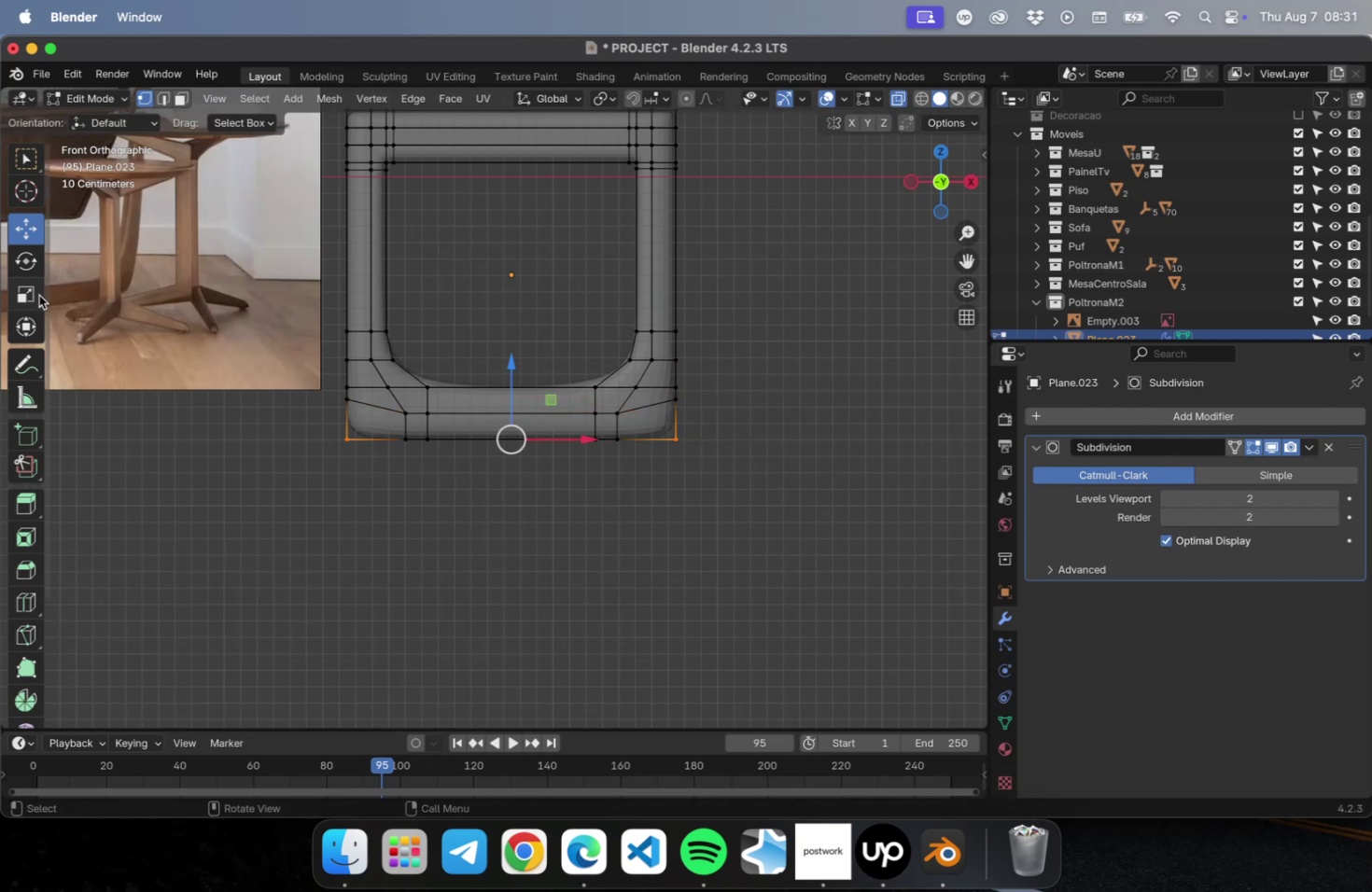 
left_click([32, 293])
 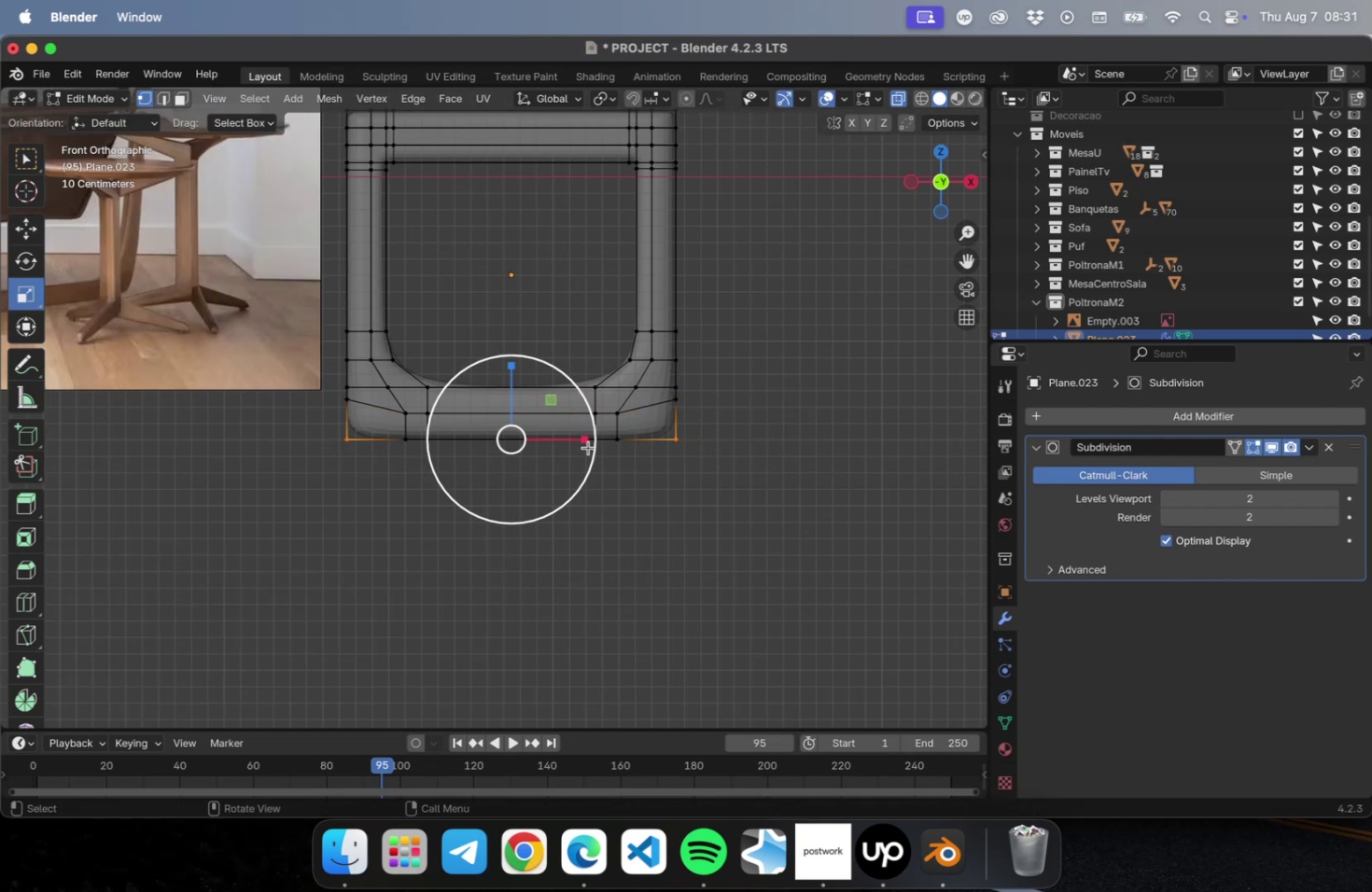 
left_click_drag(start_coordinate=[585, 441], to_coordinate=[563, 450])
 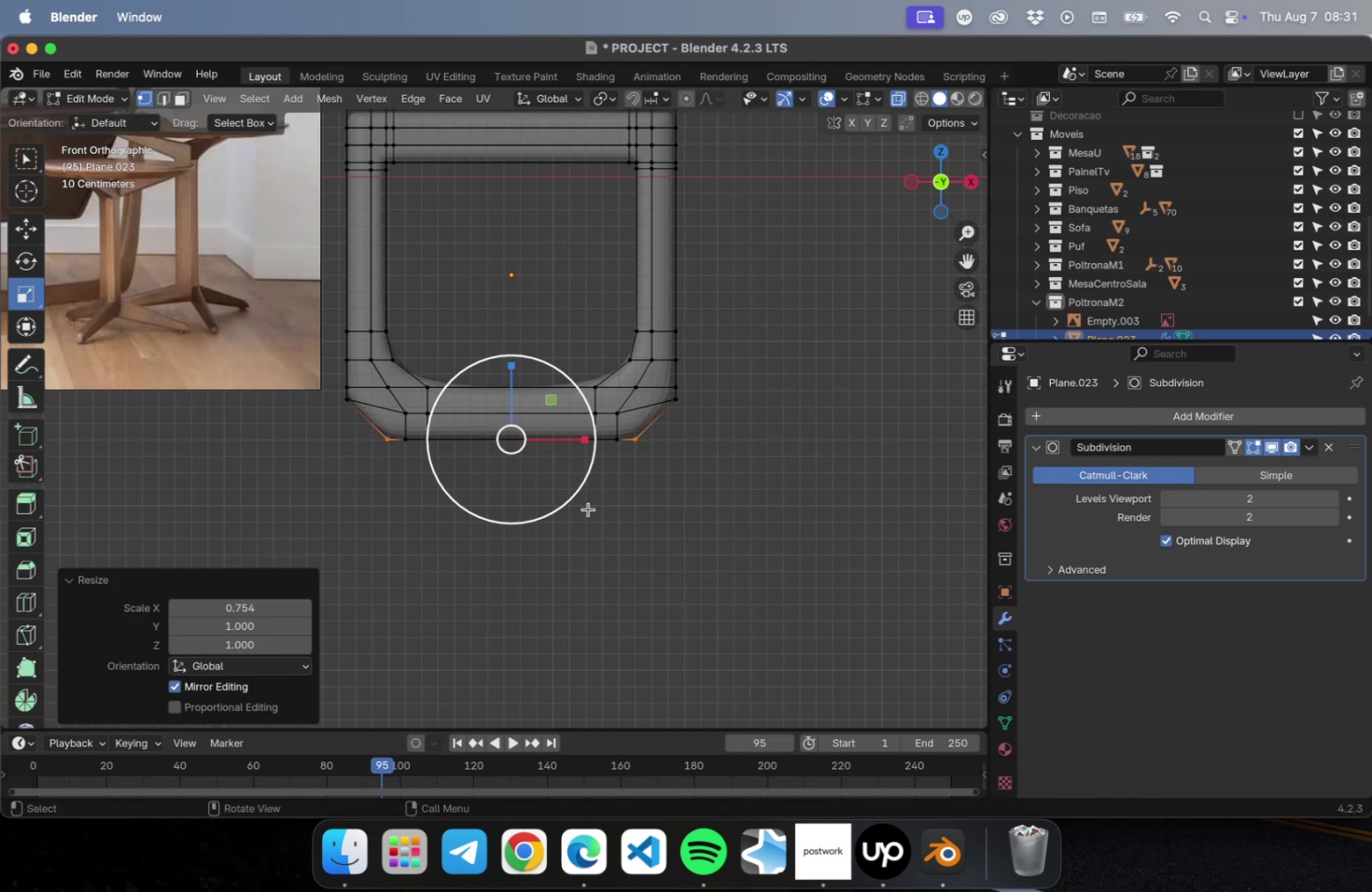 
key(Tab)
 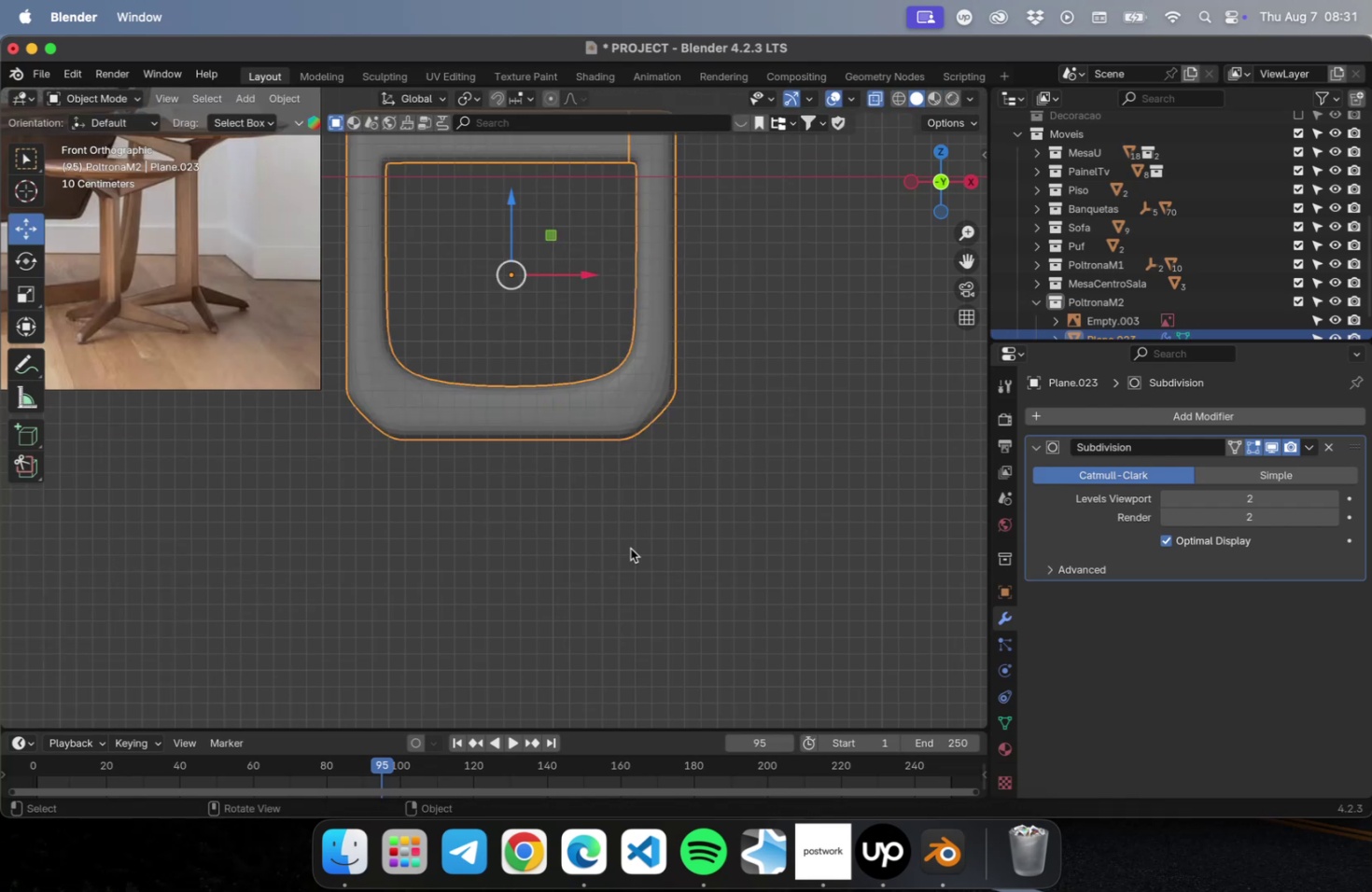 
scroll: coordinate [630, 547], scroll_direction: down, amount: 1.0
 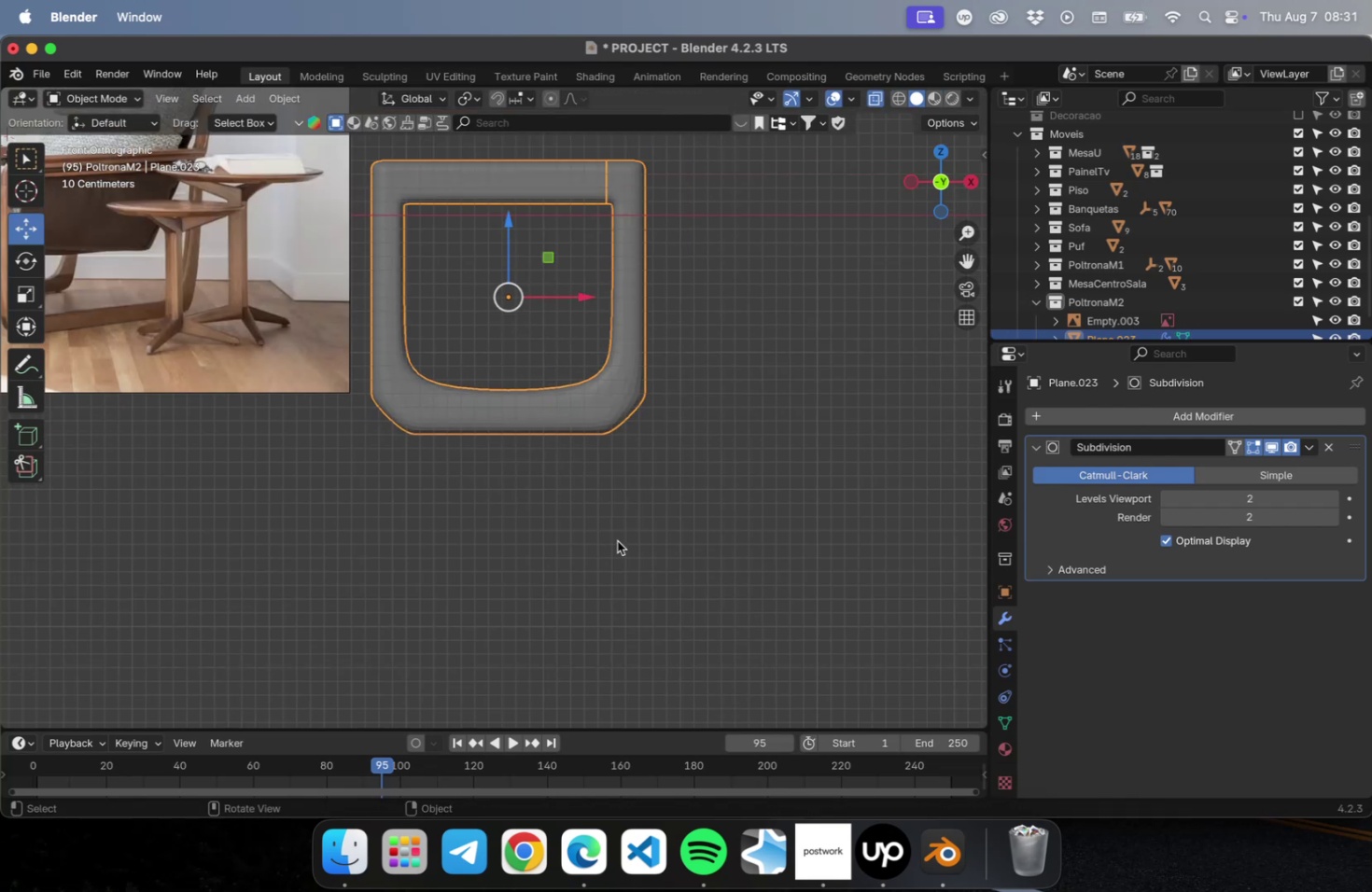 
hold_key(key=ShiftLeft, duration=0.41)
 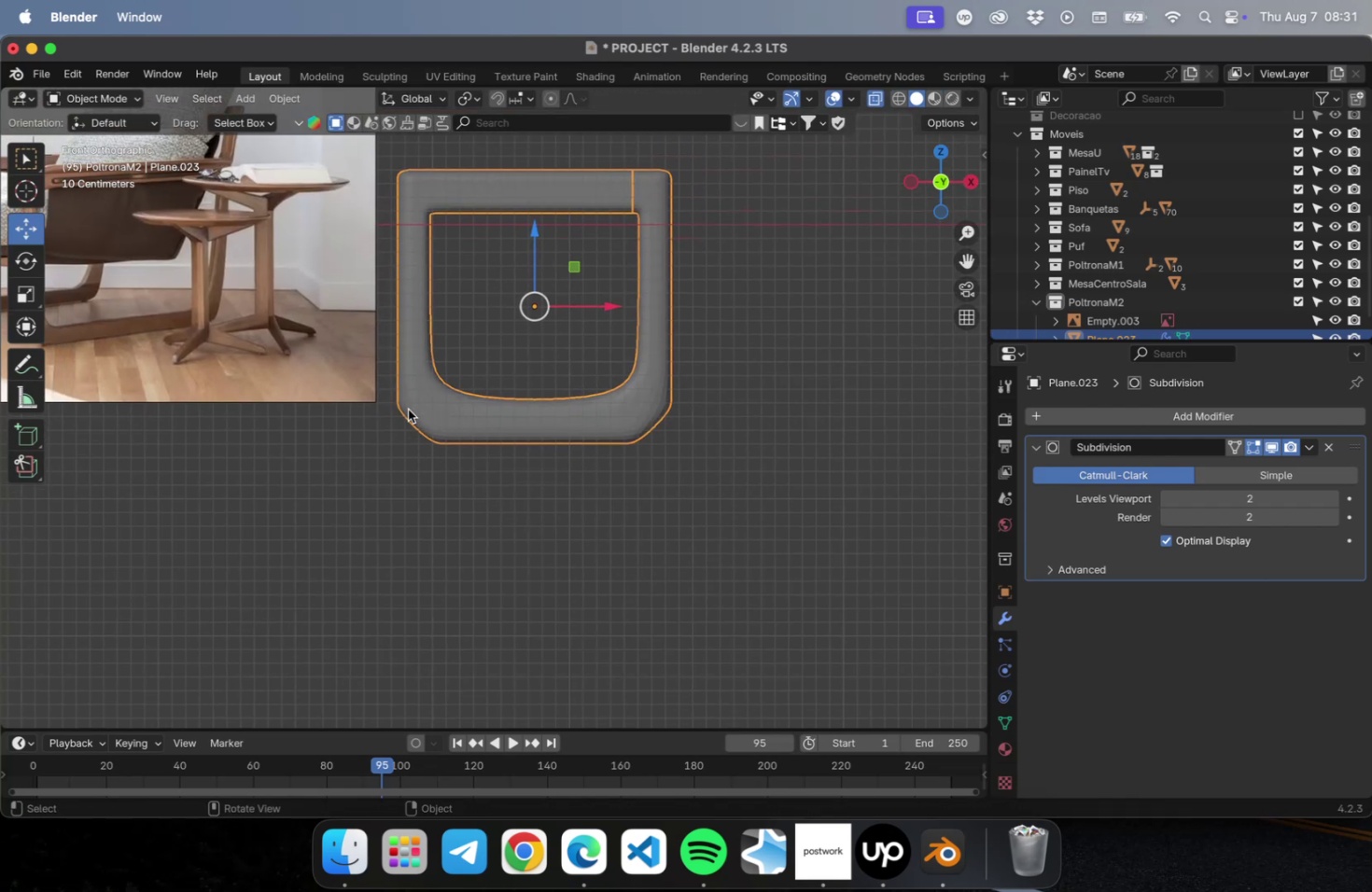 
key(Meta+2)
 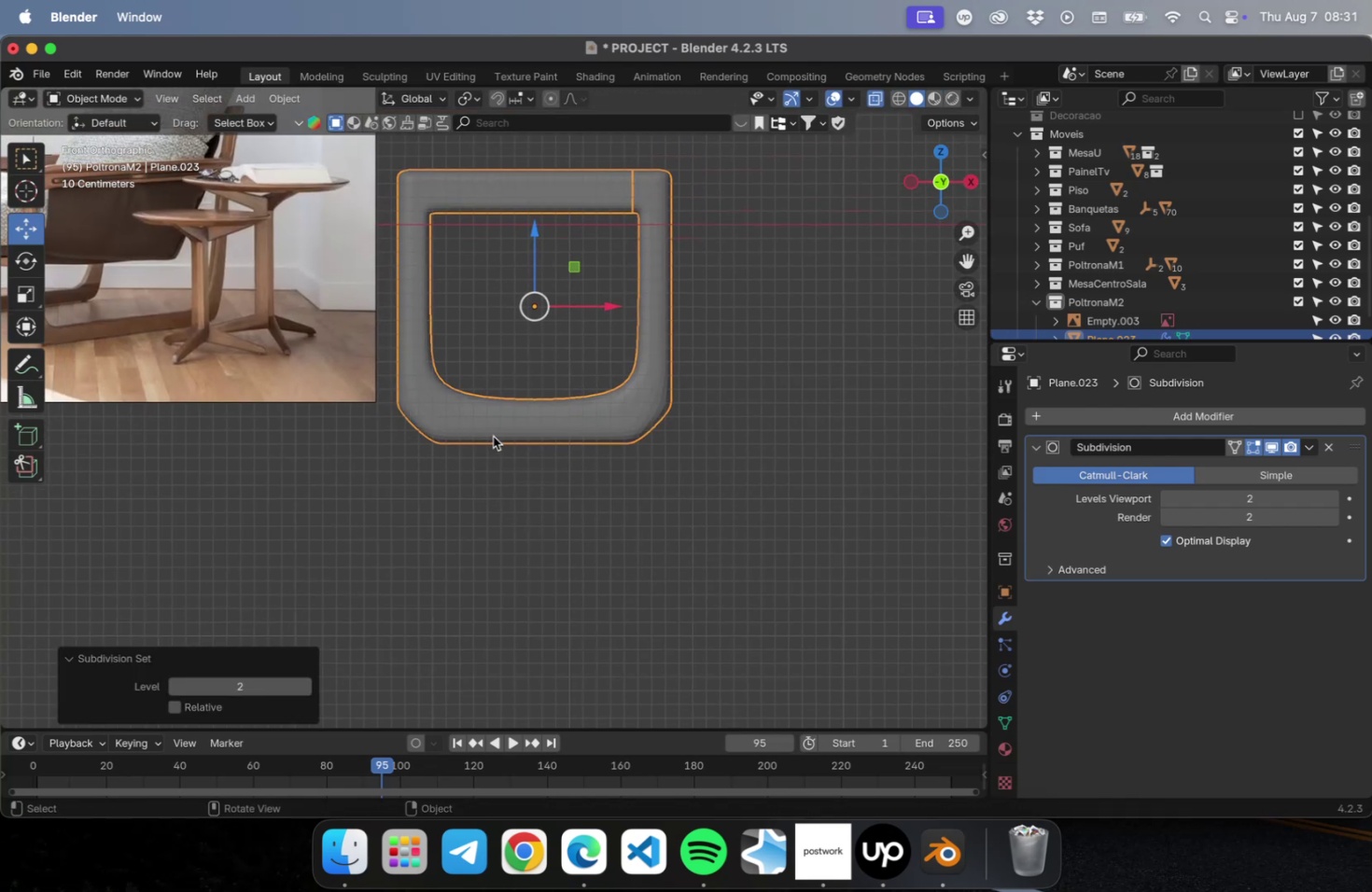 
left_click([493, 430])
 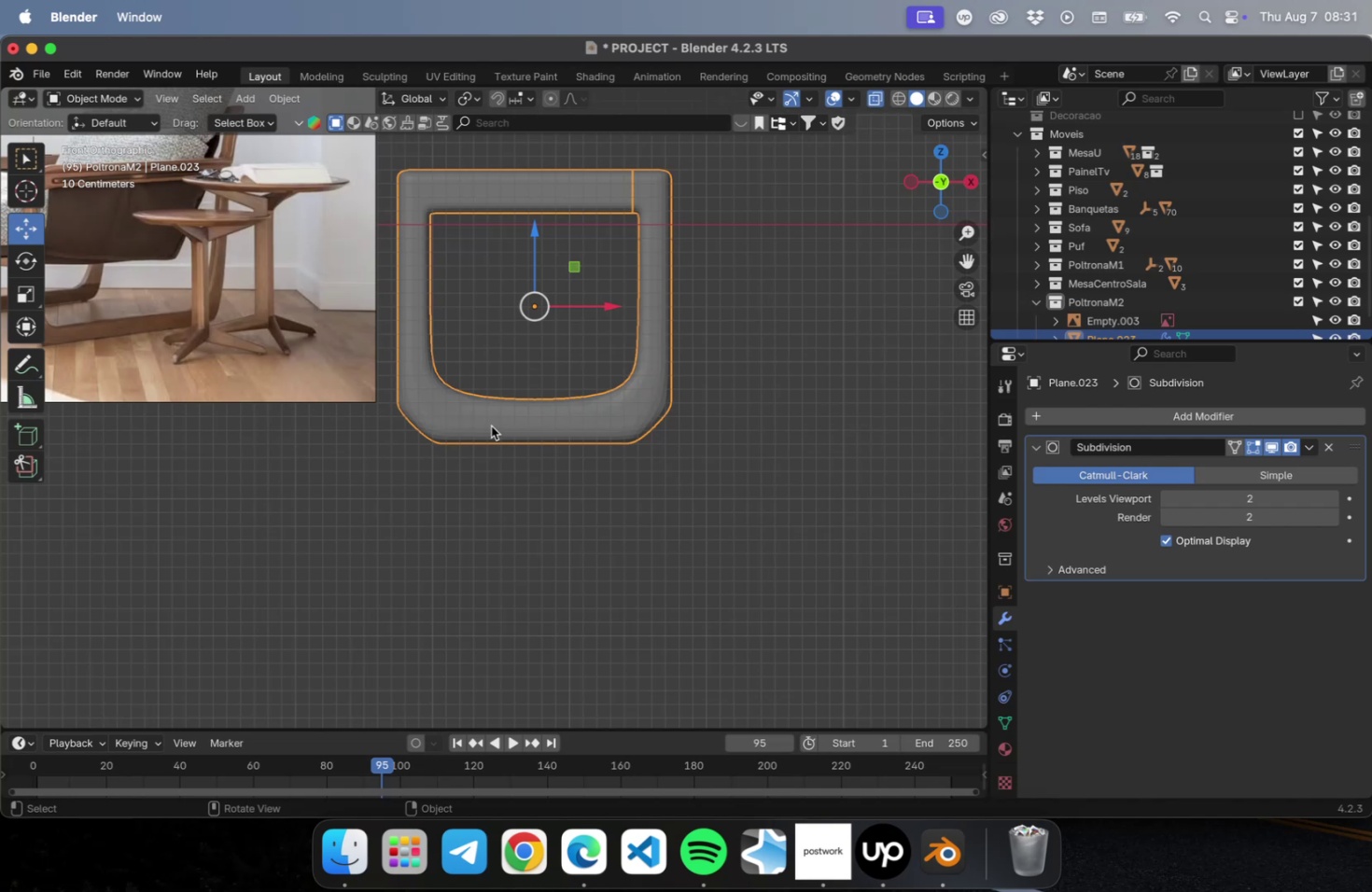 
right_click([491, 425])
 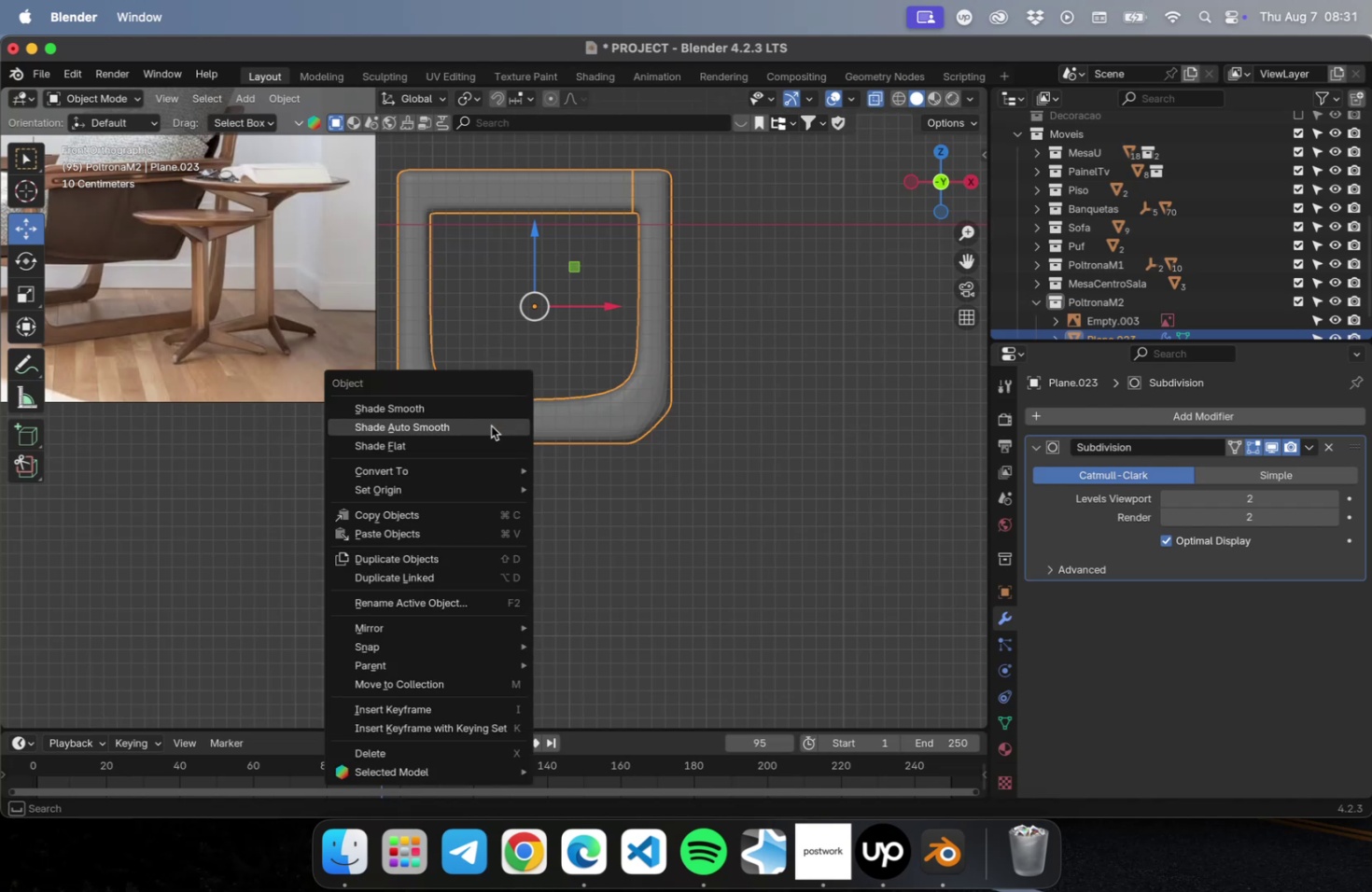 
left_click([491, 425])
 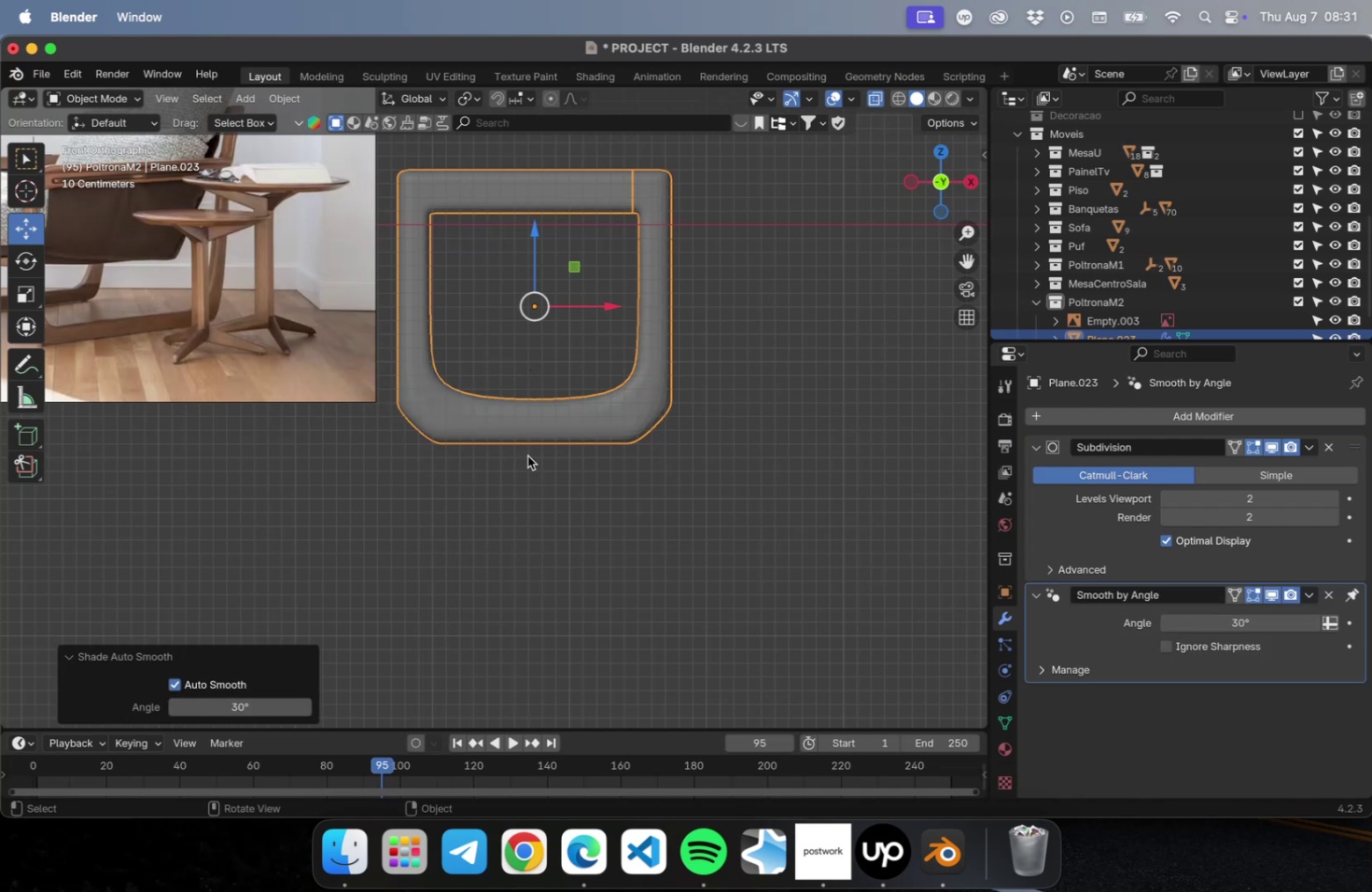 
hold_key(key=ShiftLeft, duration=0.49)
 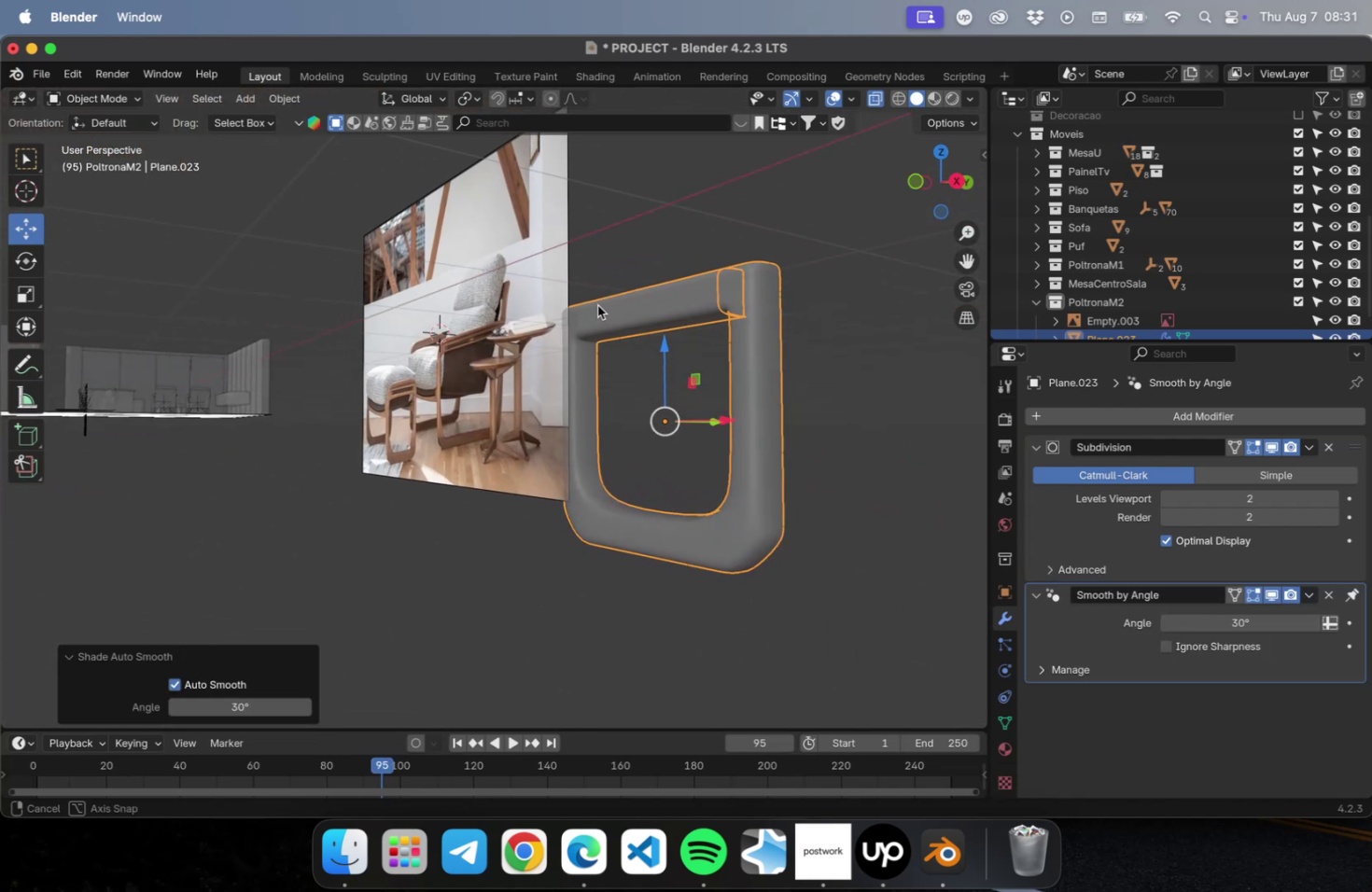 
key(Tab)
 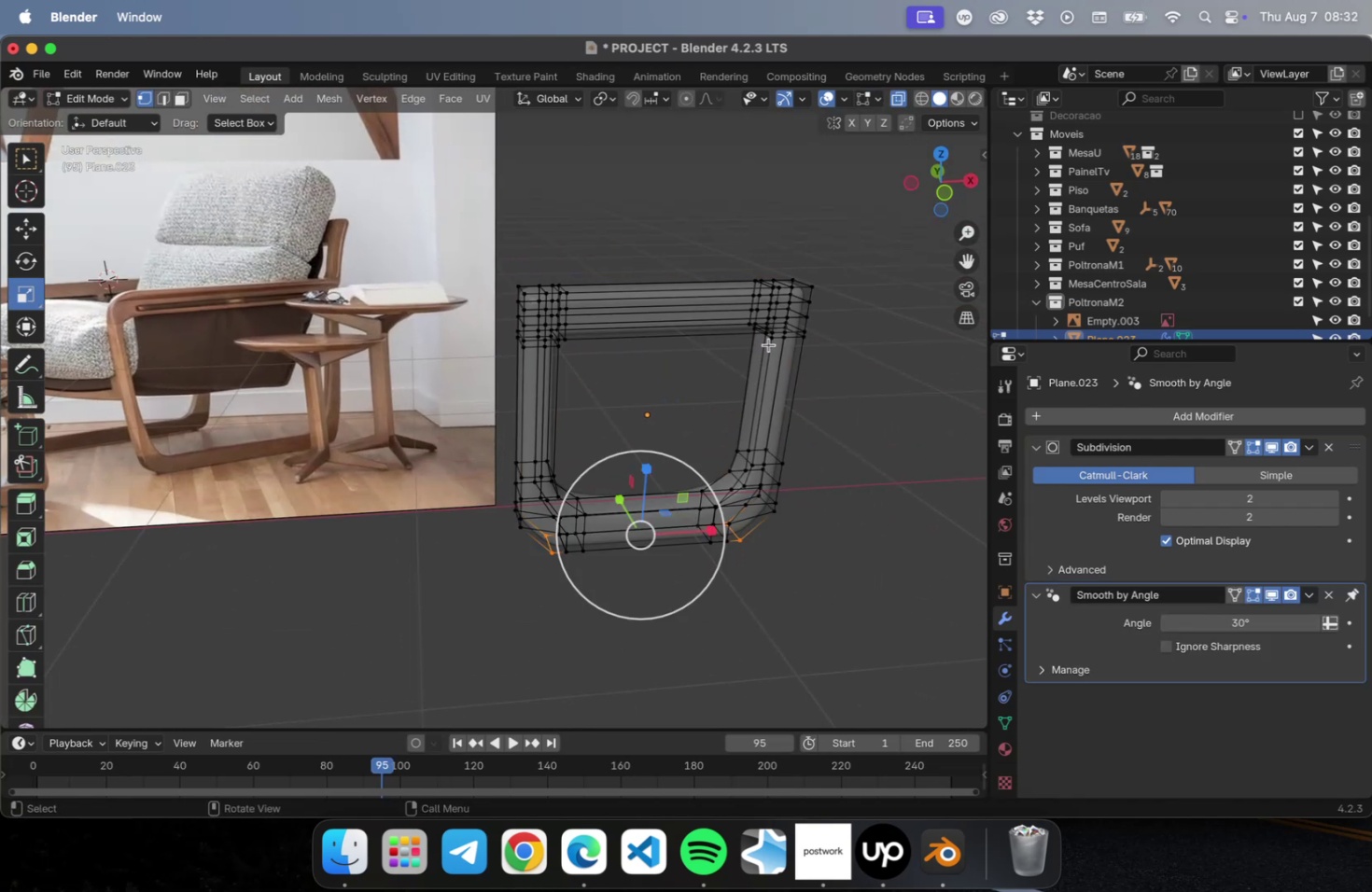 
hold_key(key=ShiftLeft, duration=0.35)
 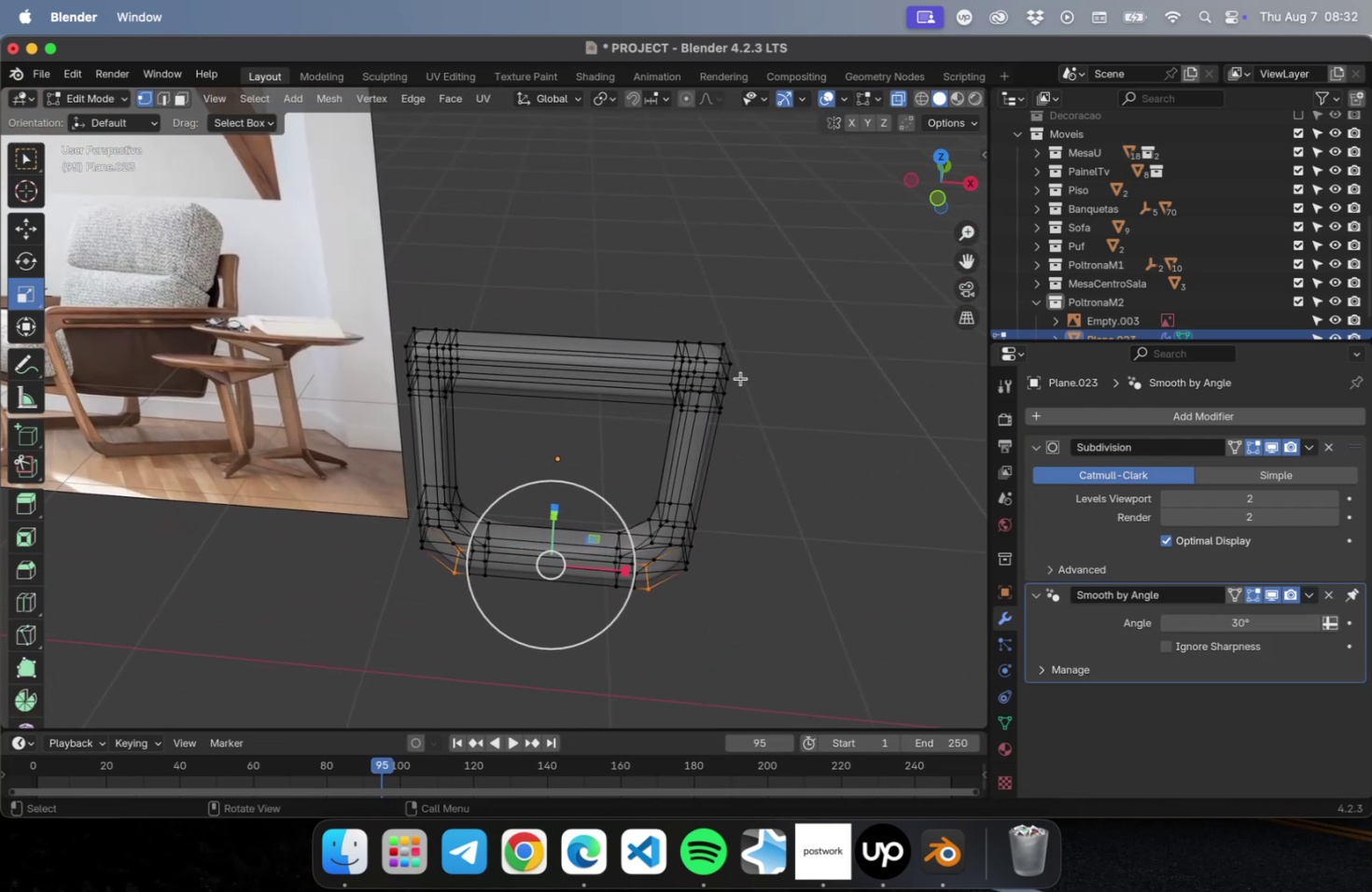 
scroll: coordinate [764, 364], scroll_direction: up, amount: 2.0
 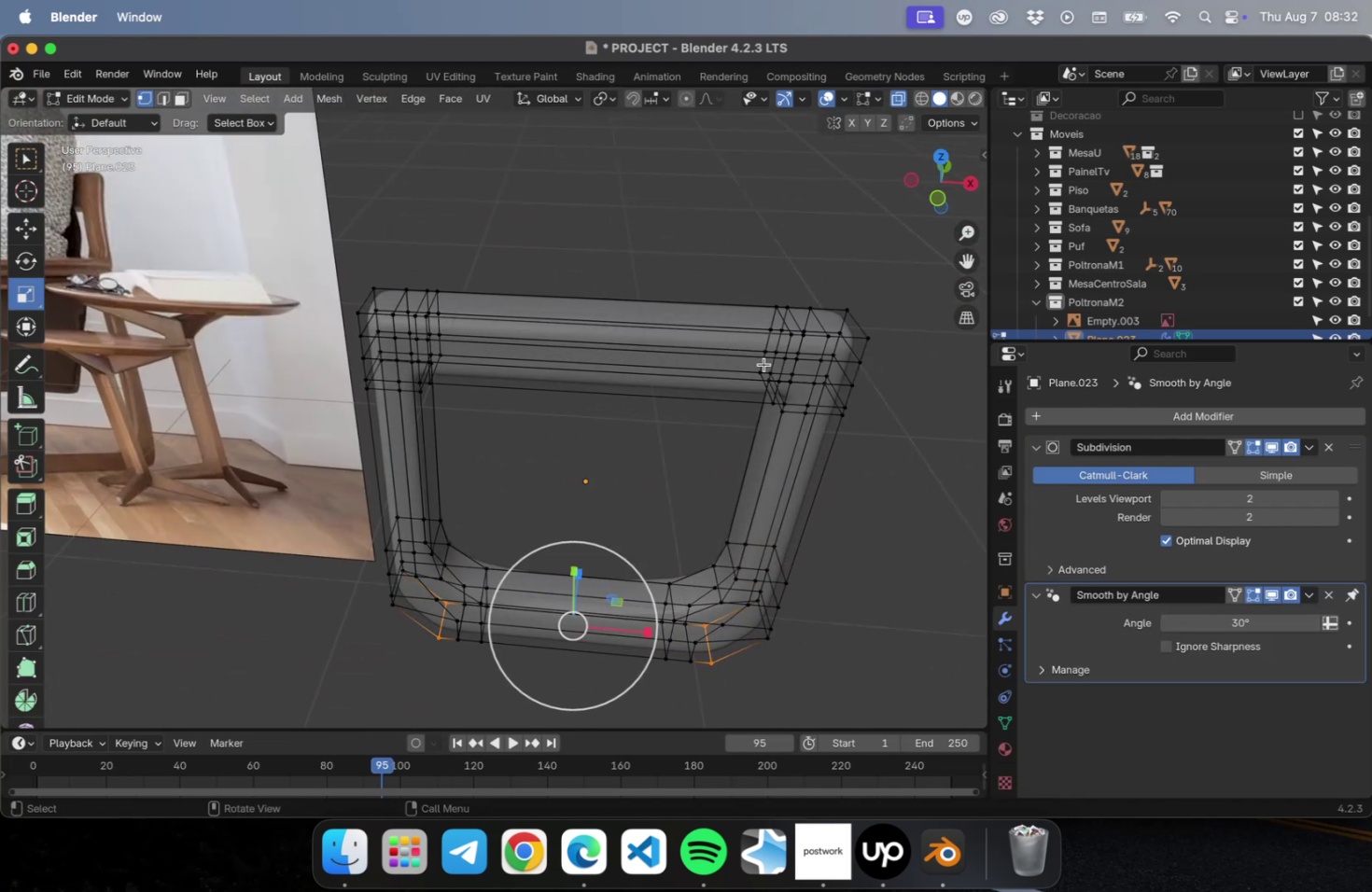 
hold_key(key=ShiftLeft, duration=0.48)
 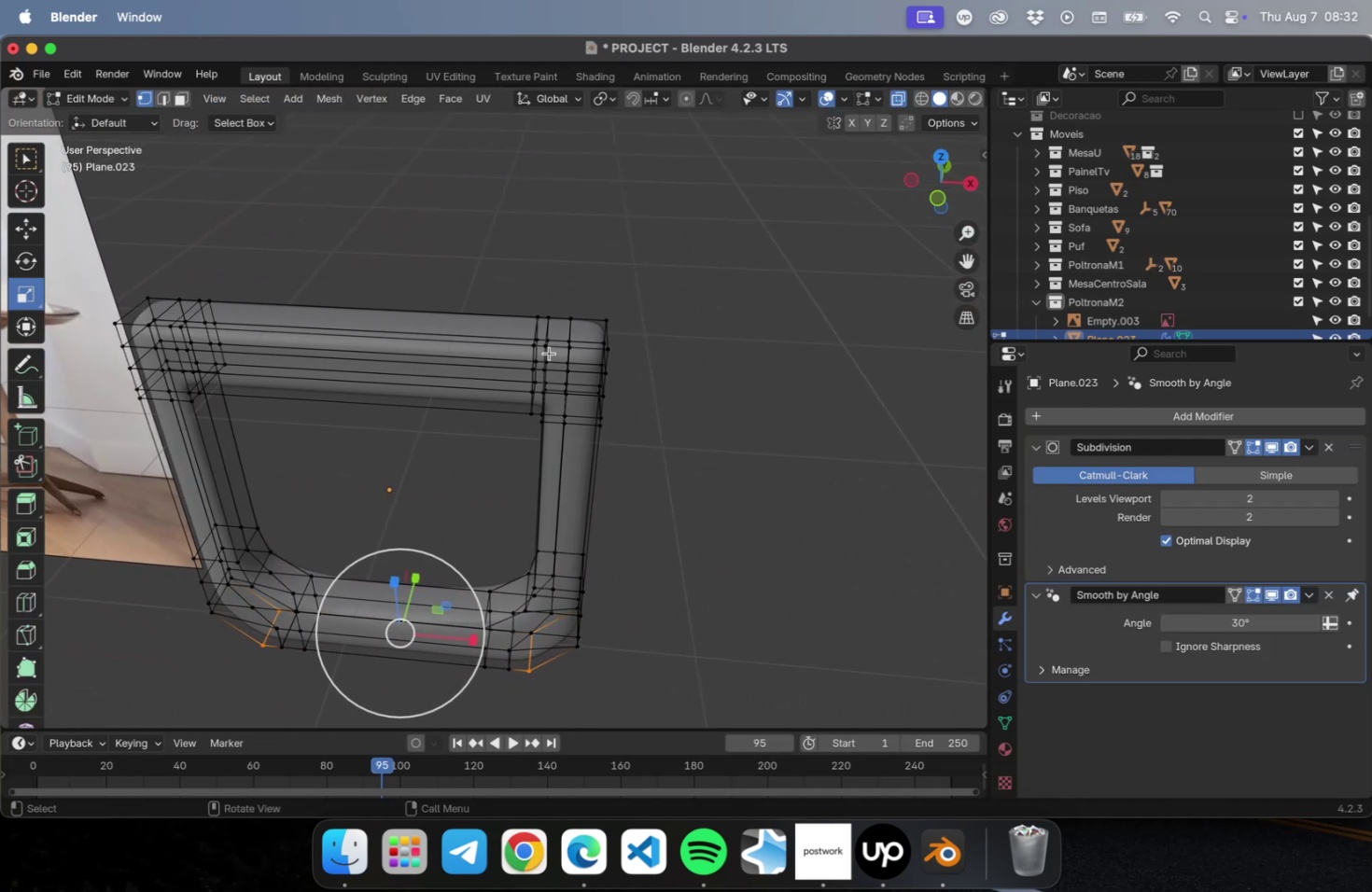 
left_click([547, 353])
 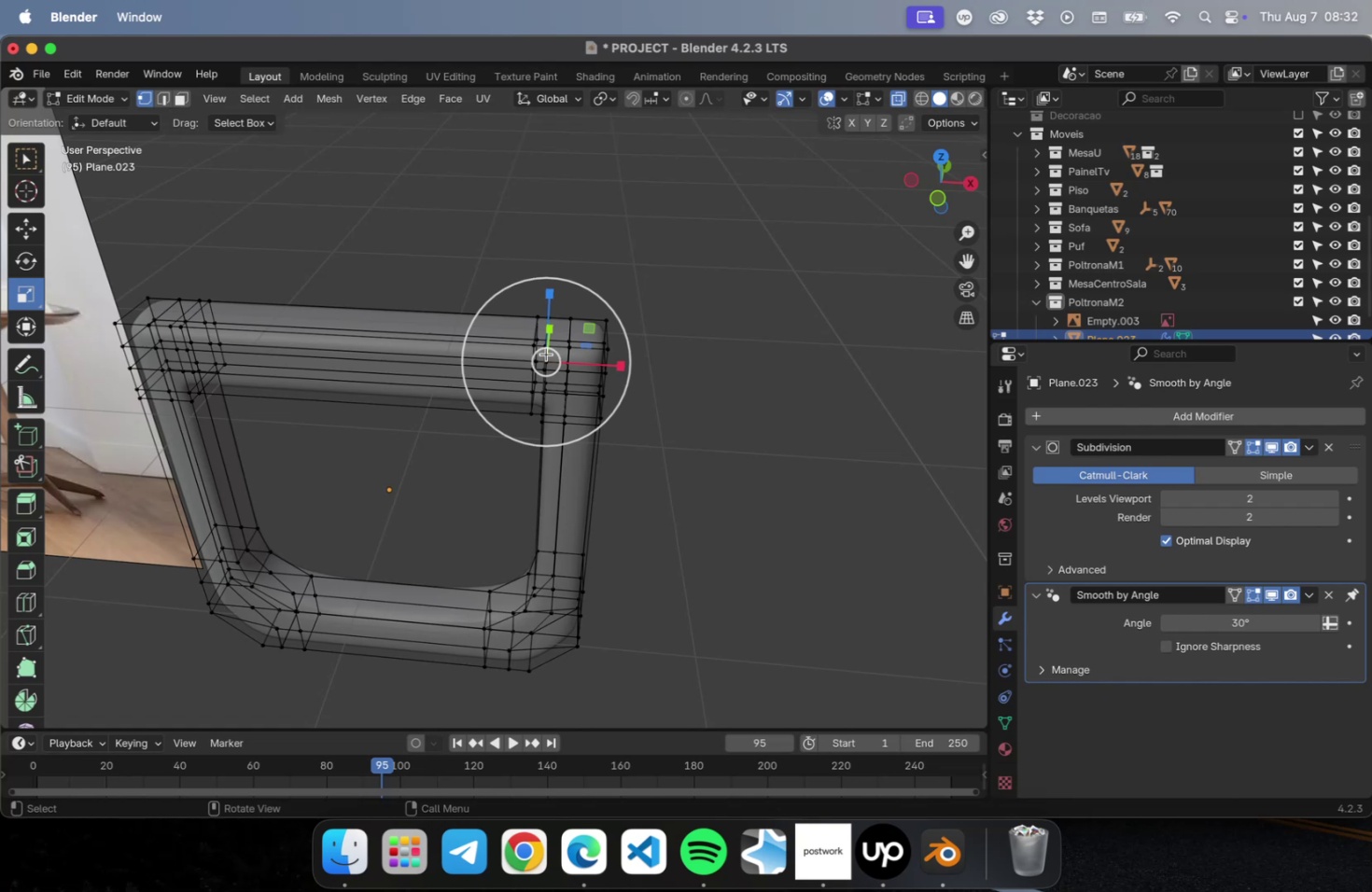 
key(G)
 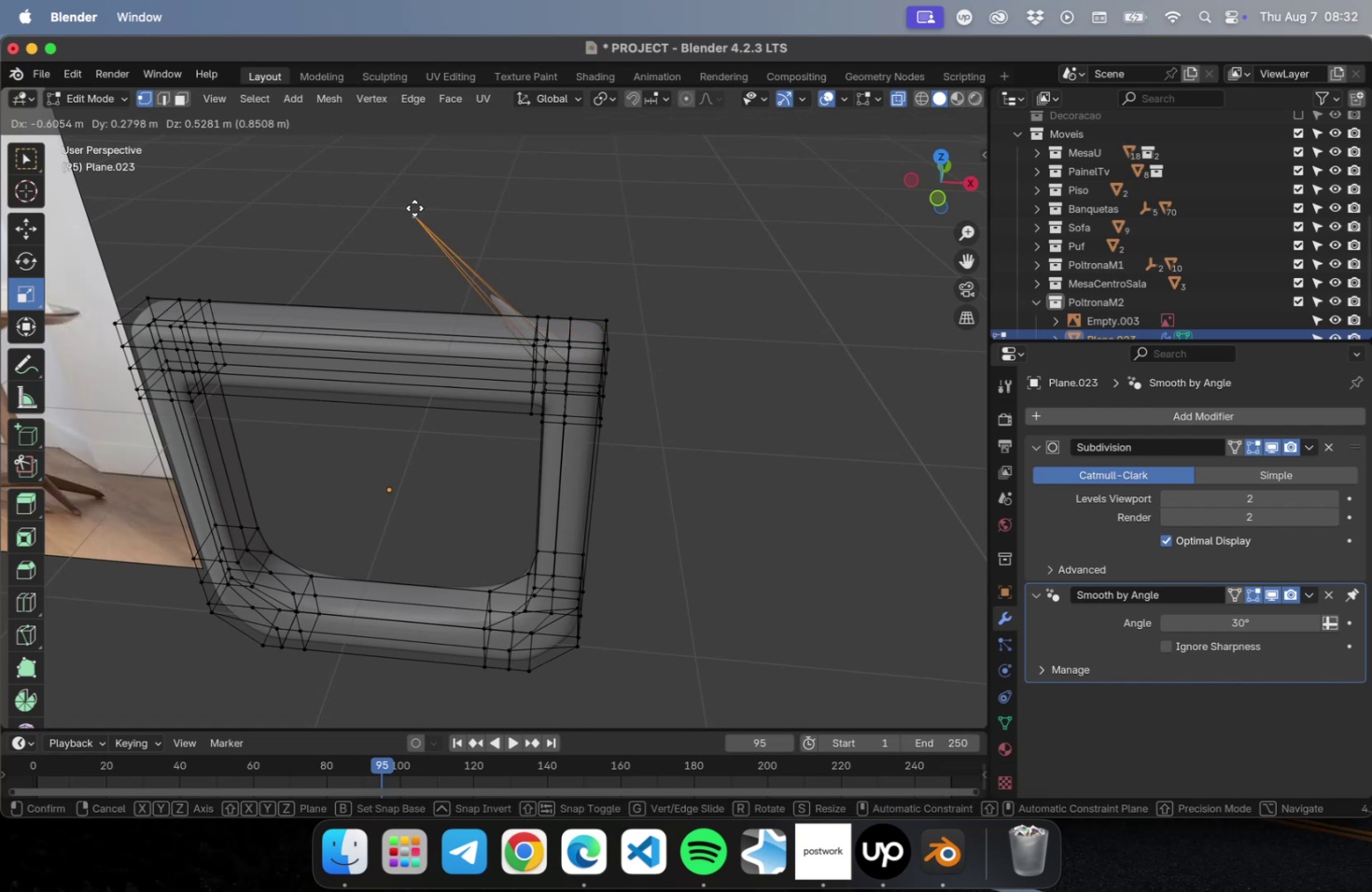 
key(Escape)
 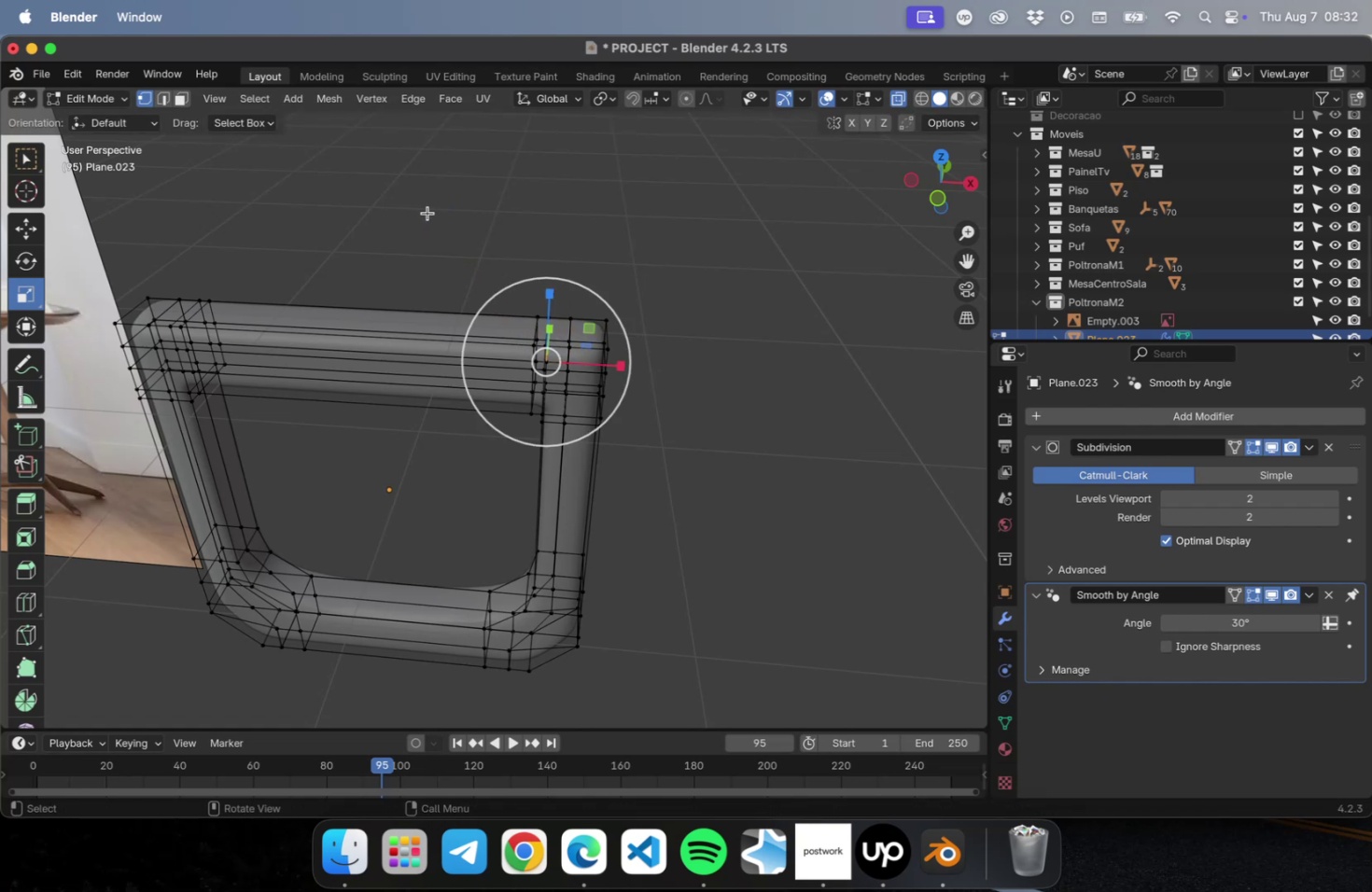 
key(2)
 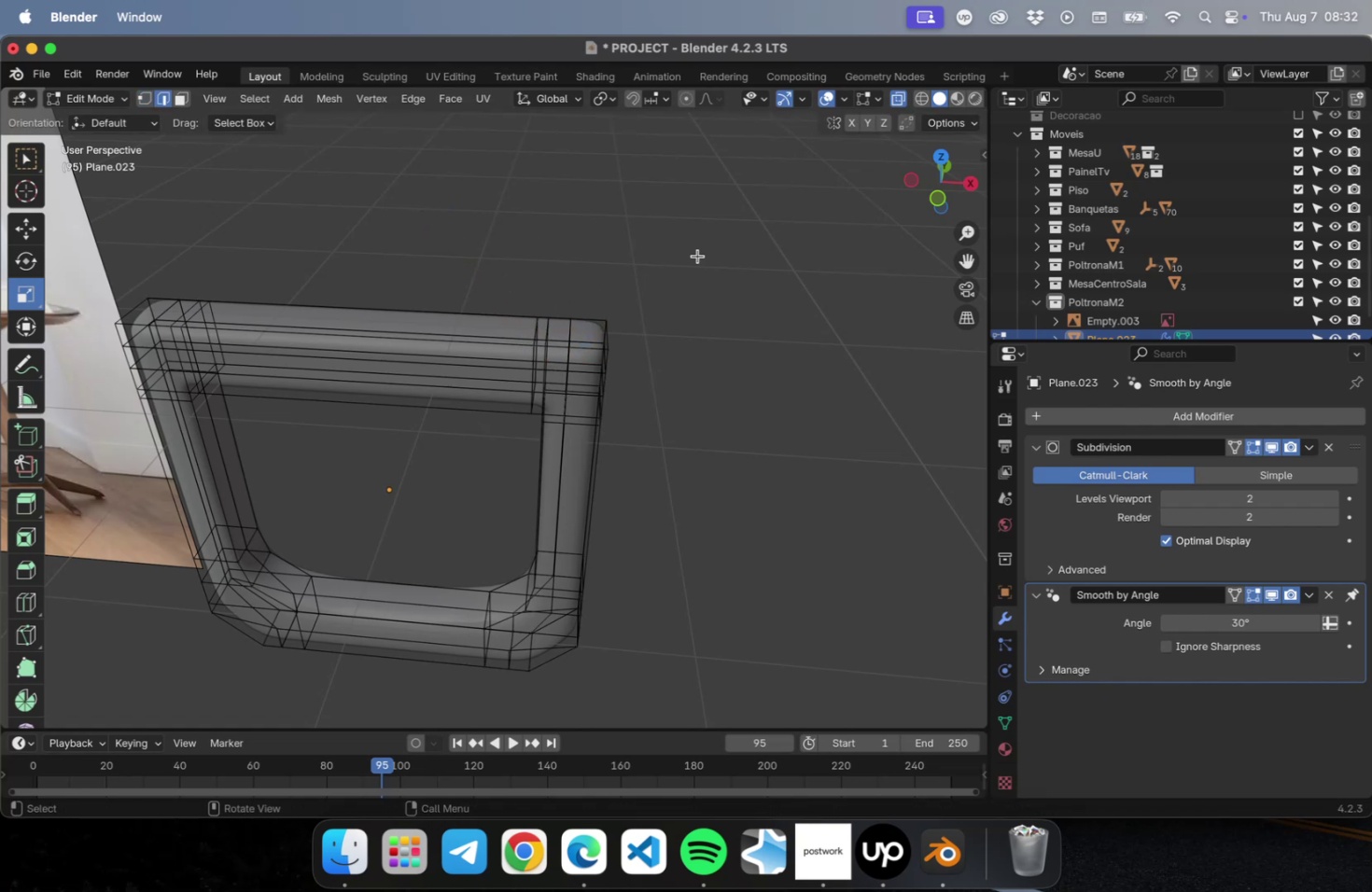 
left_click([697, 256])
 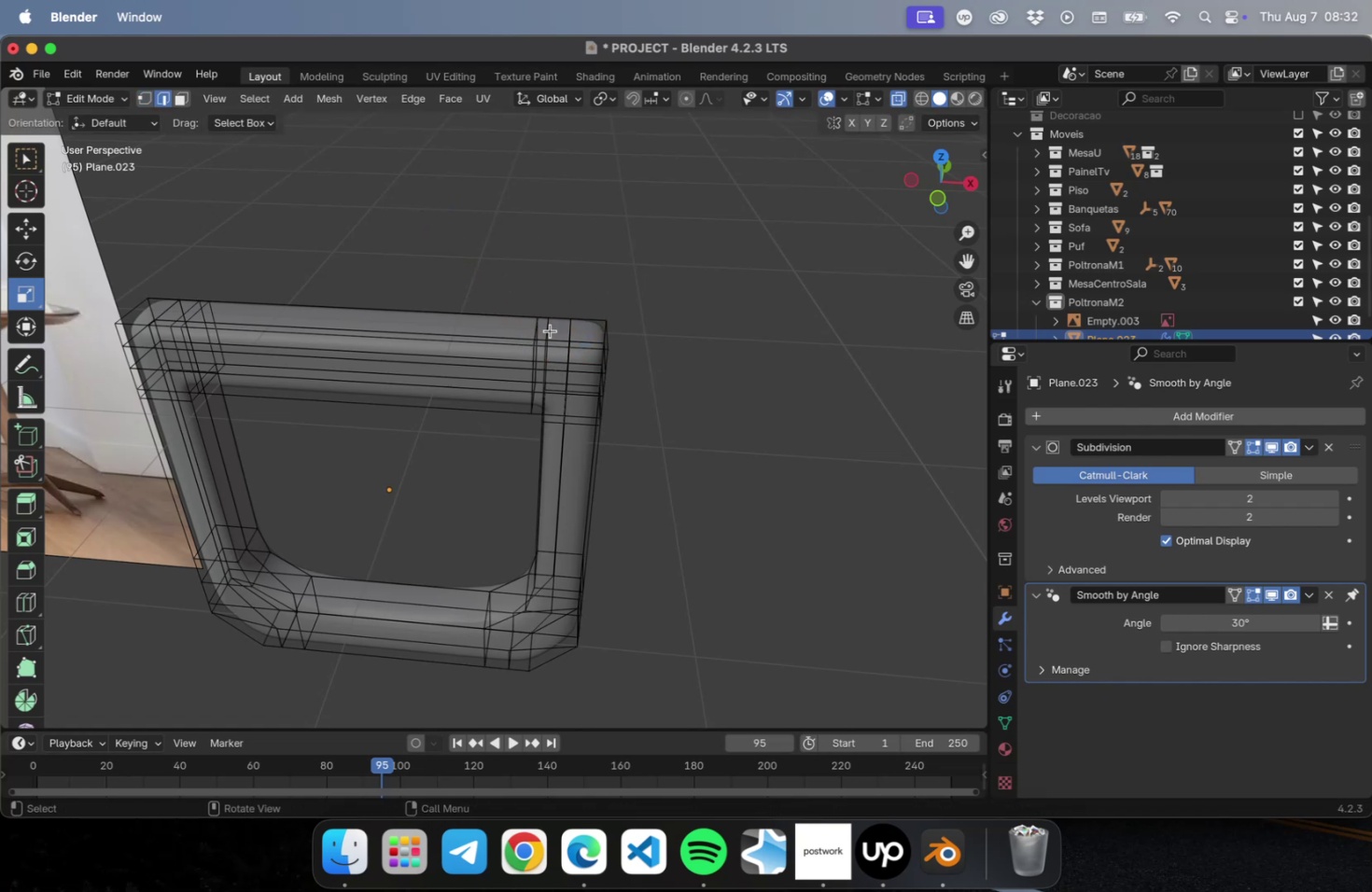 
hold_key(key=OptionLeft, duration=0.63)
left_click([538, 328])
 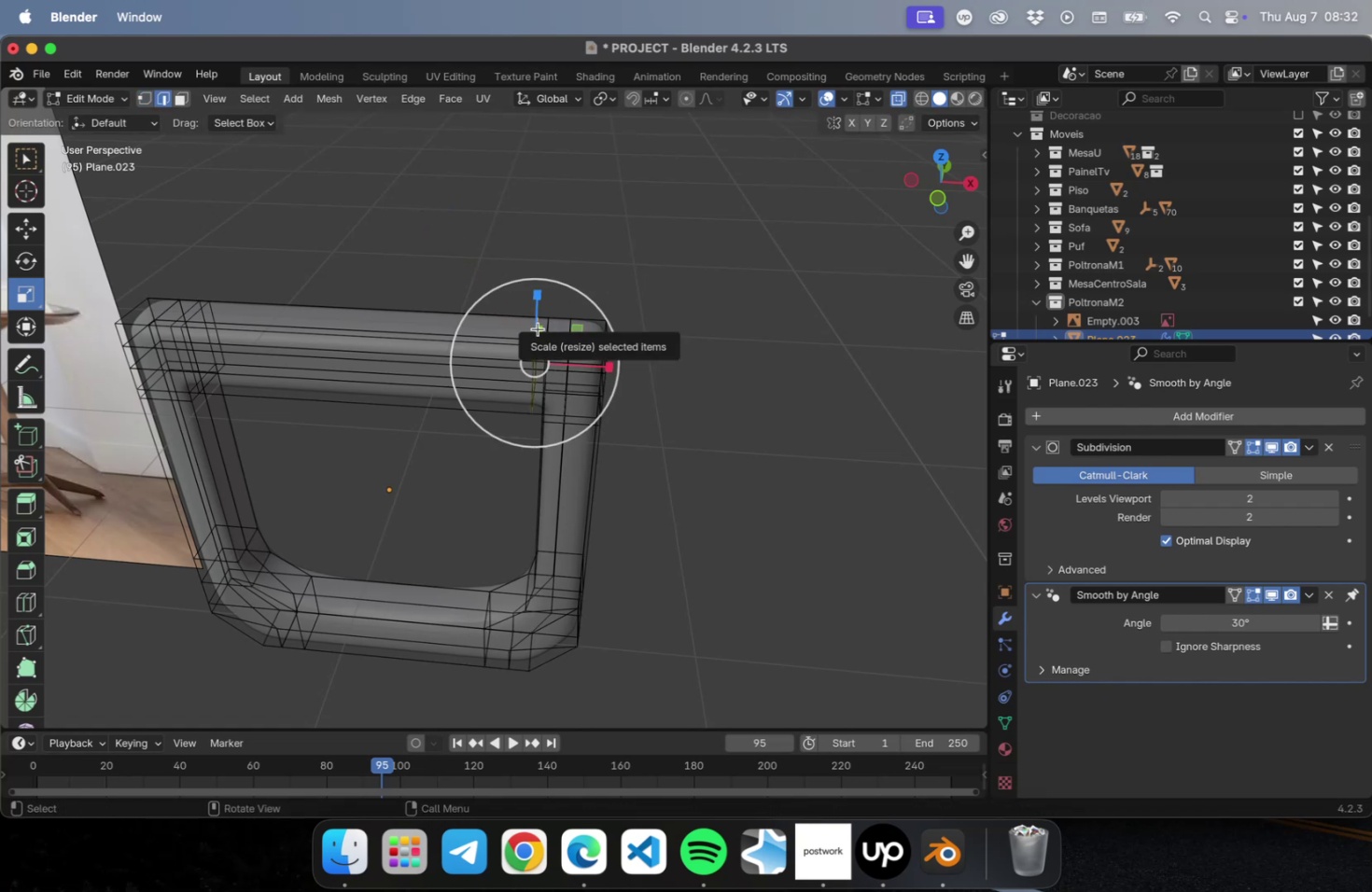 
key(G)
 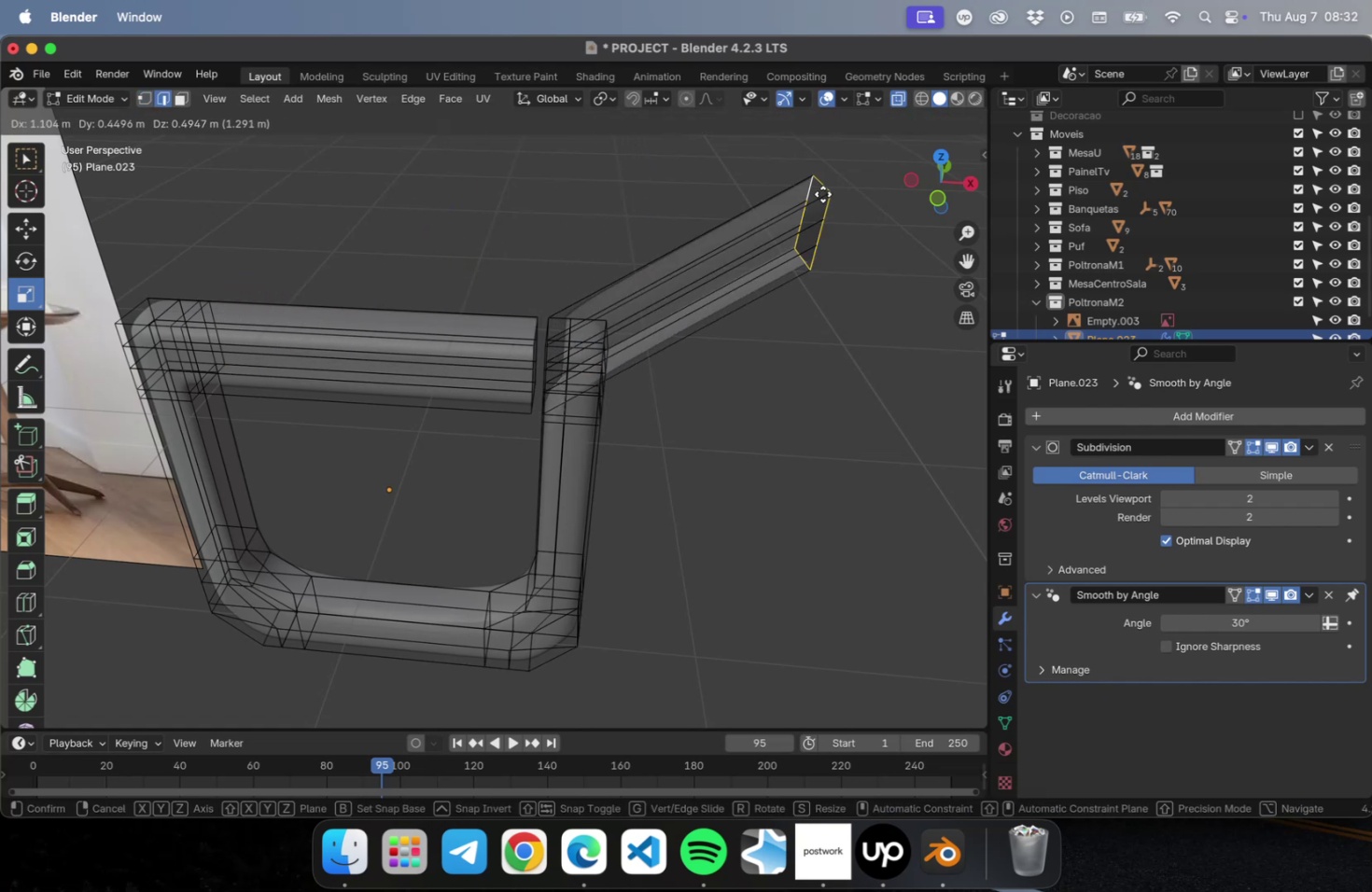 
key(Escape)
 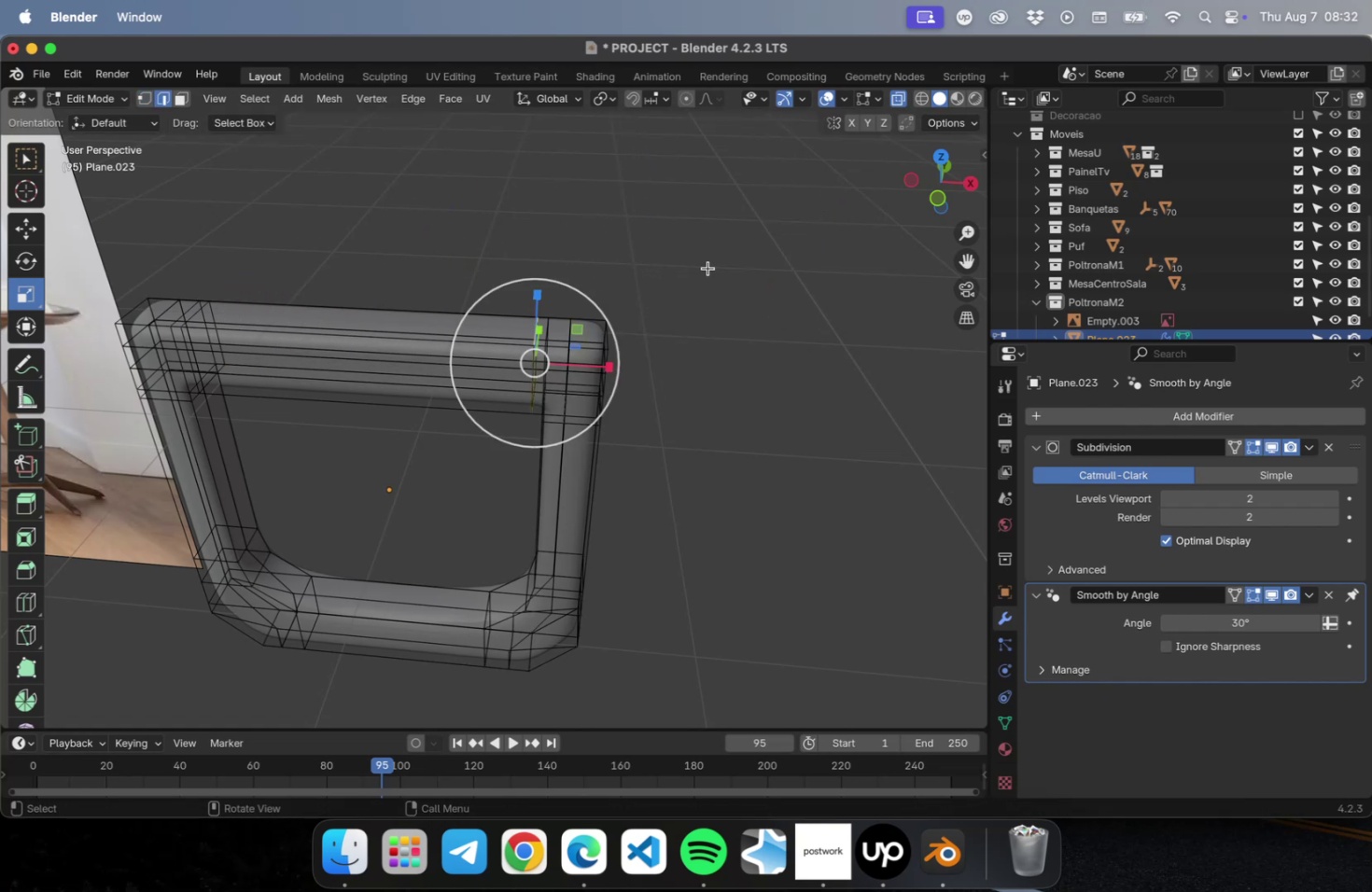 
scroll: coordinate [679, 310], scroll_direction: up, amount: 4.0
 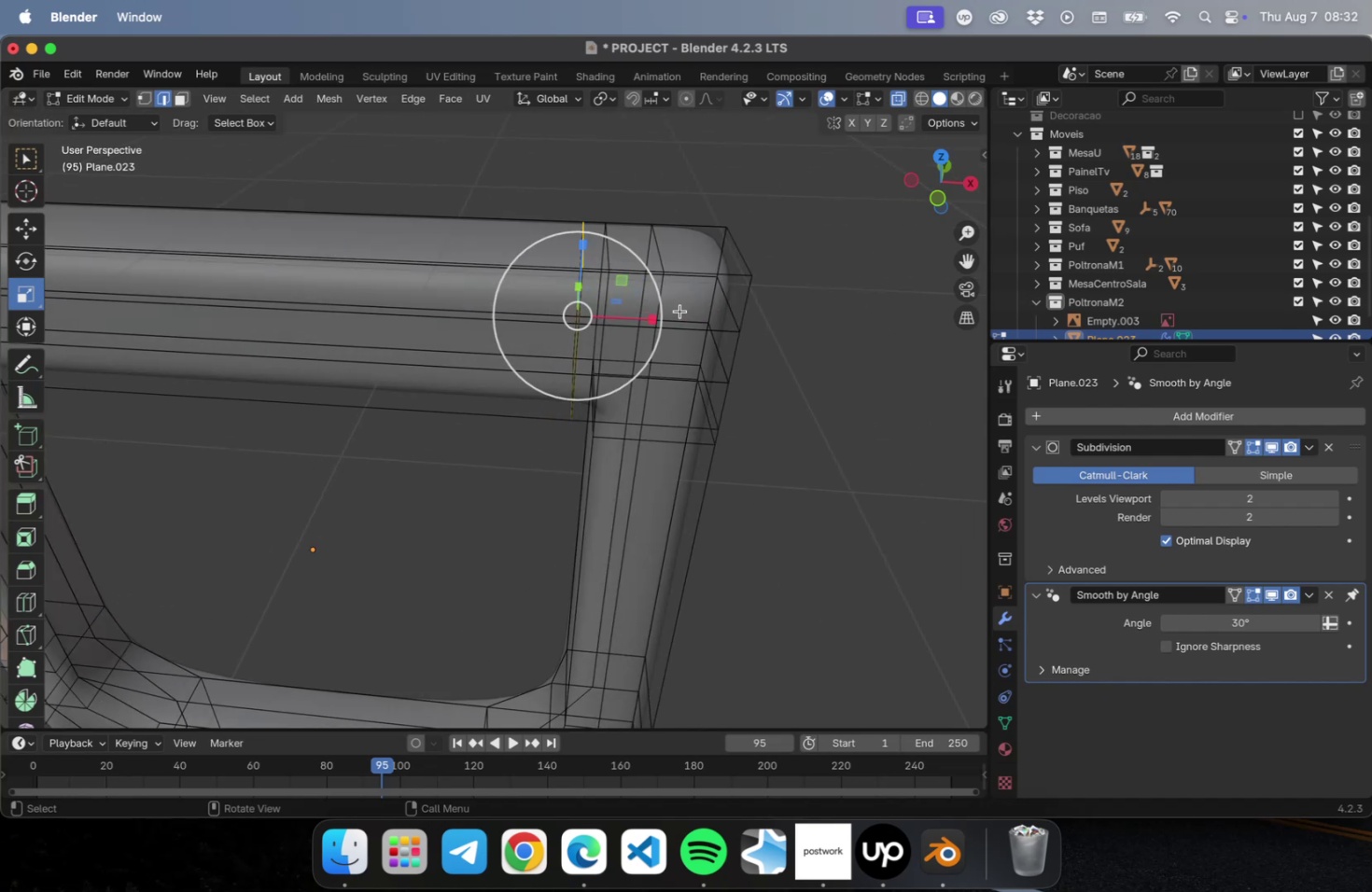 
hold_key(key=ShiftLeft, duration=0.49)
 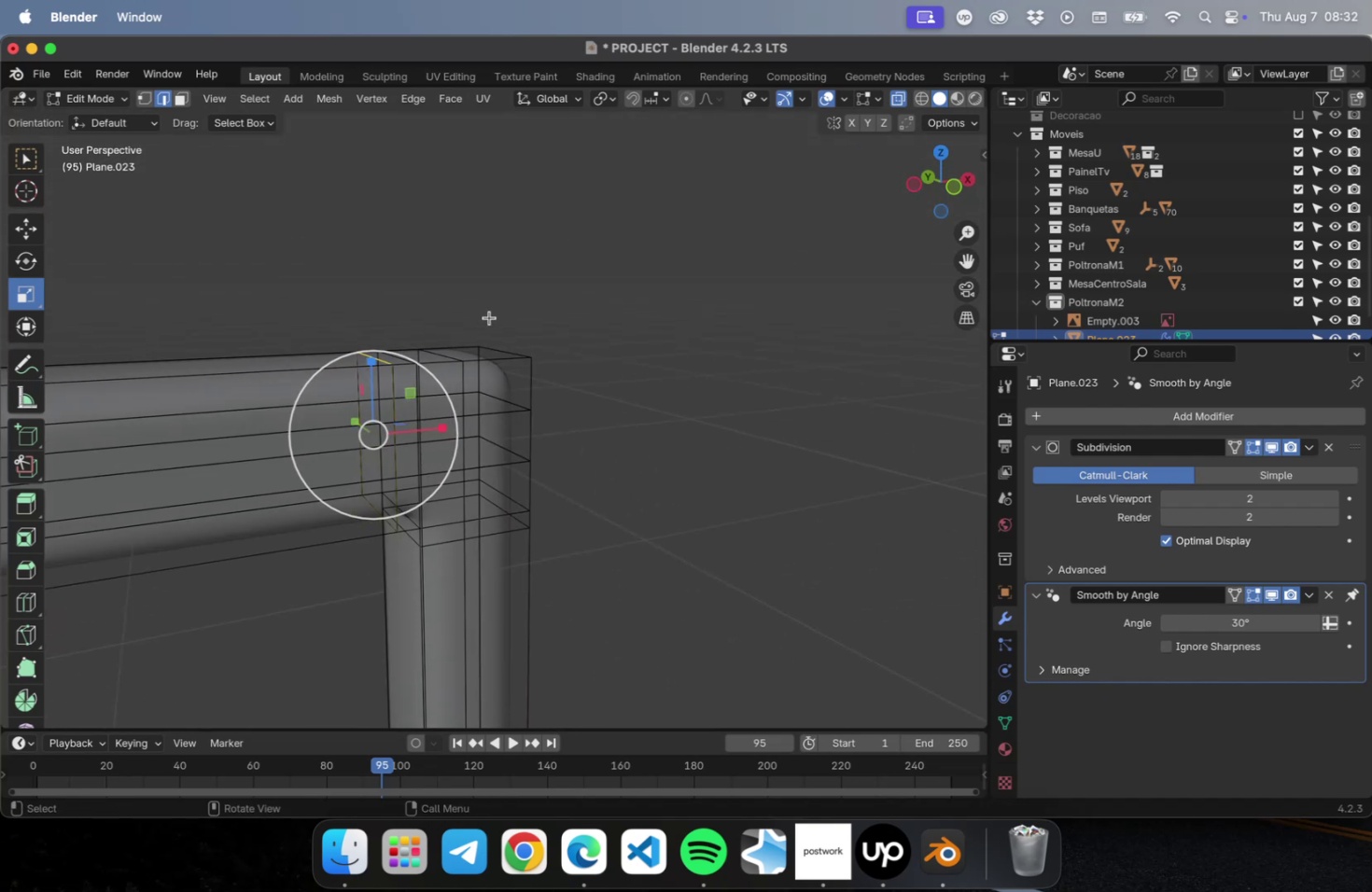 
wait(5.01)
 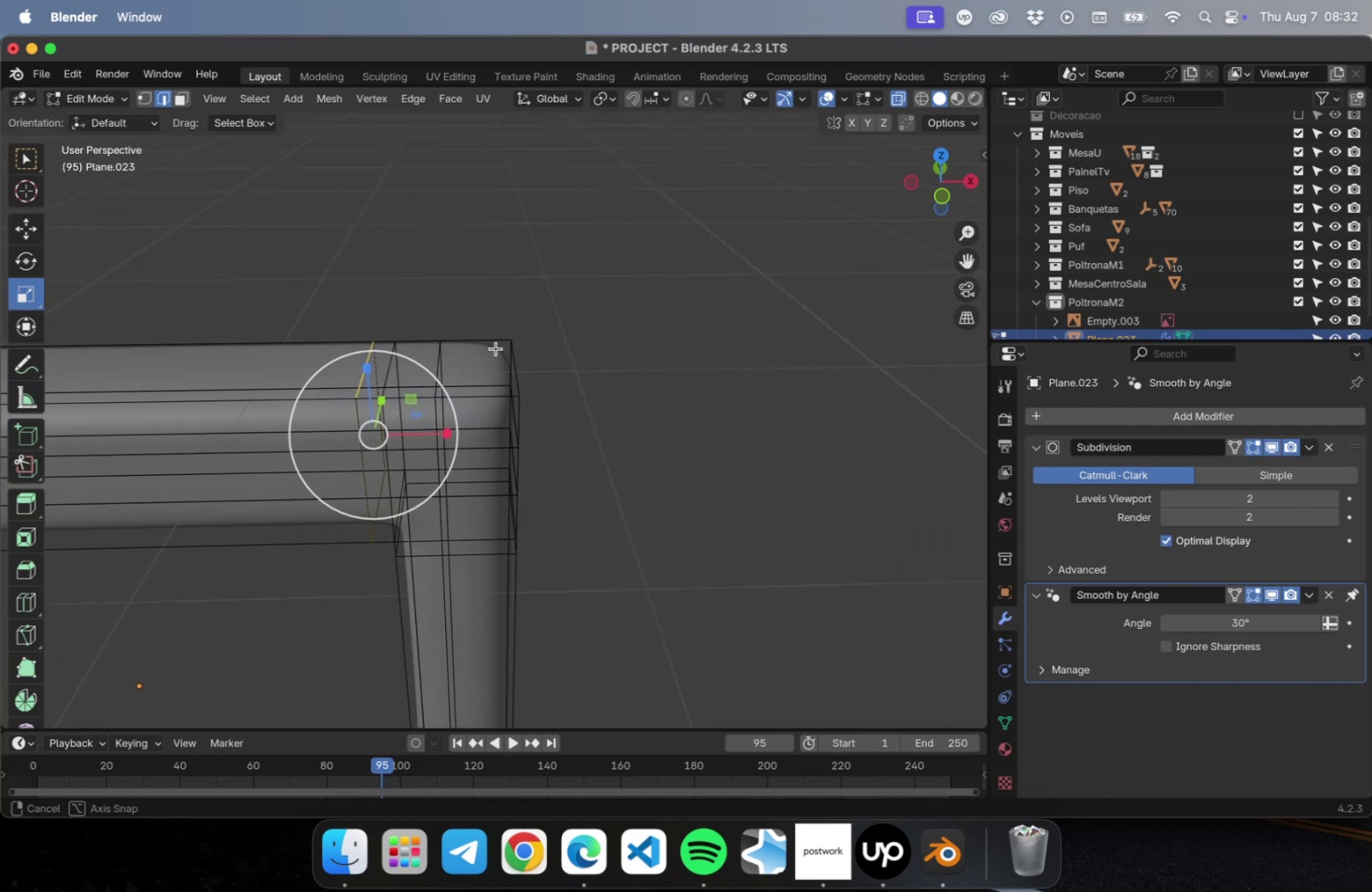 
key(Tab)
 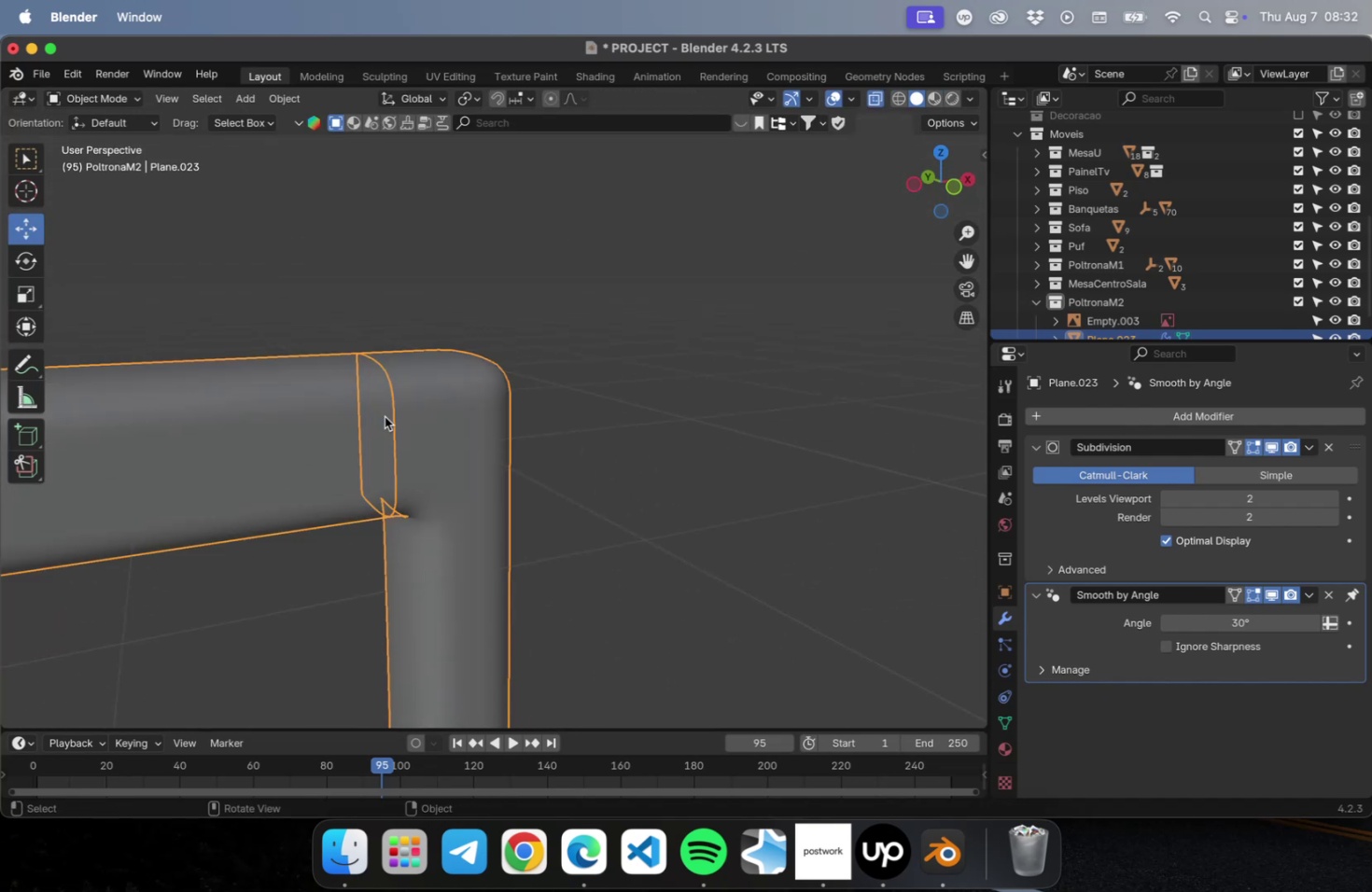 
key(Tab)
 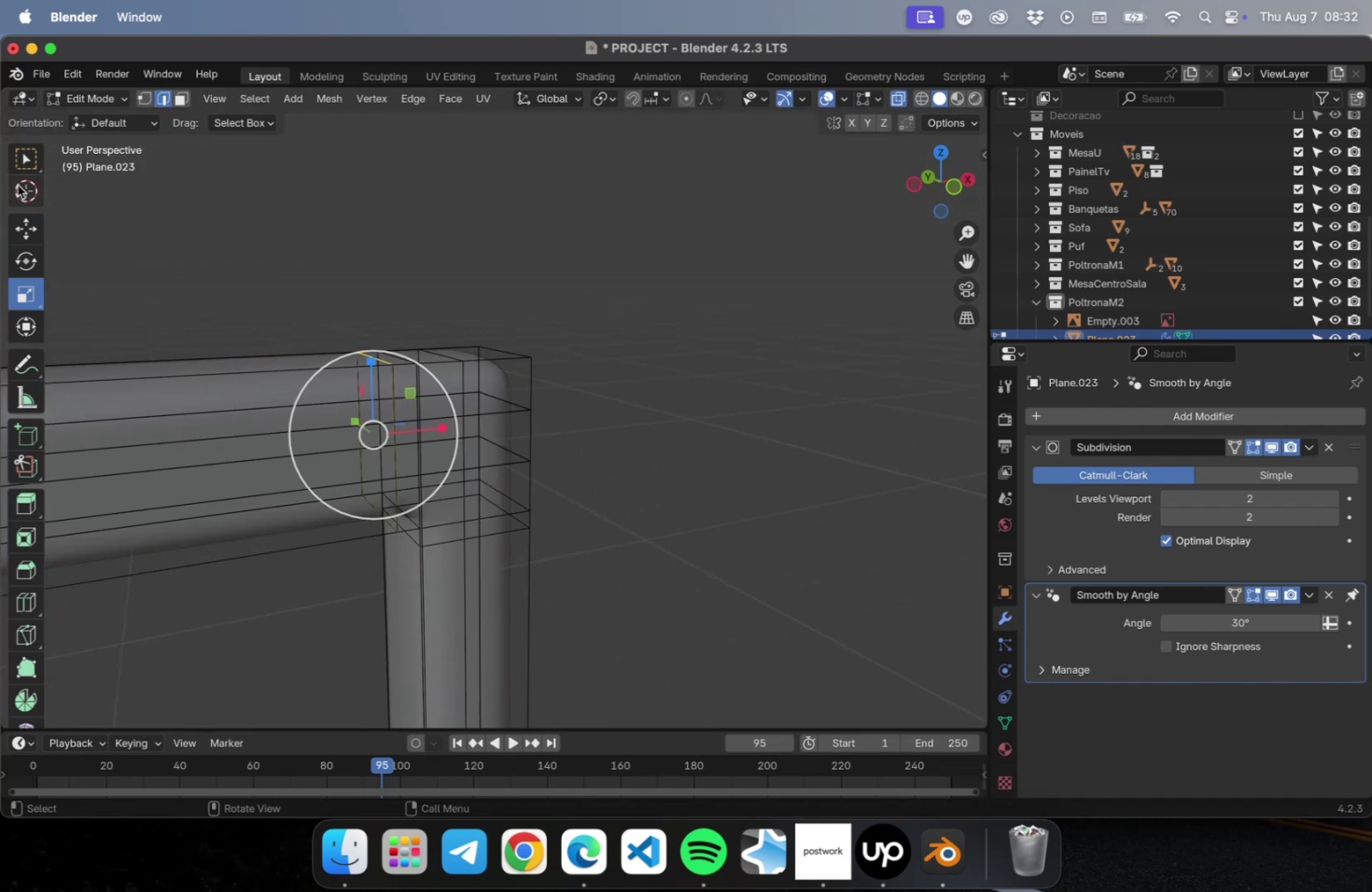 
left_click([27, 222])
 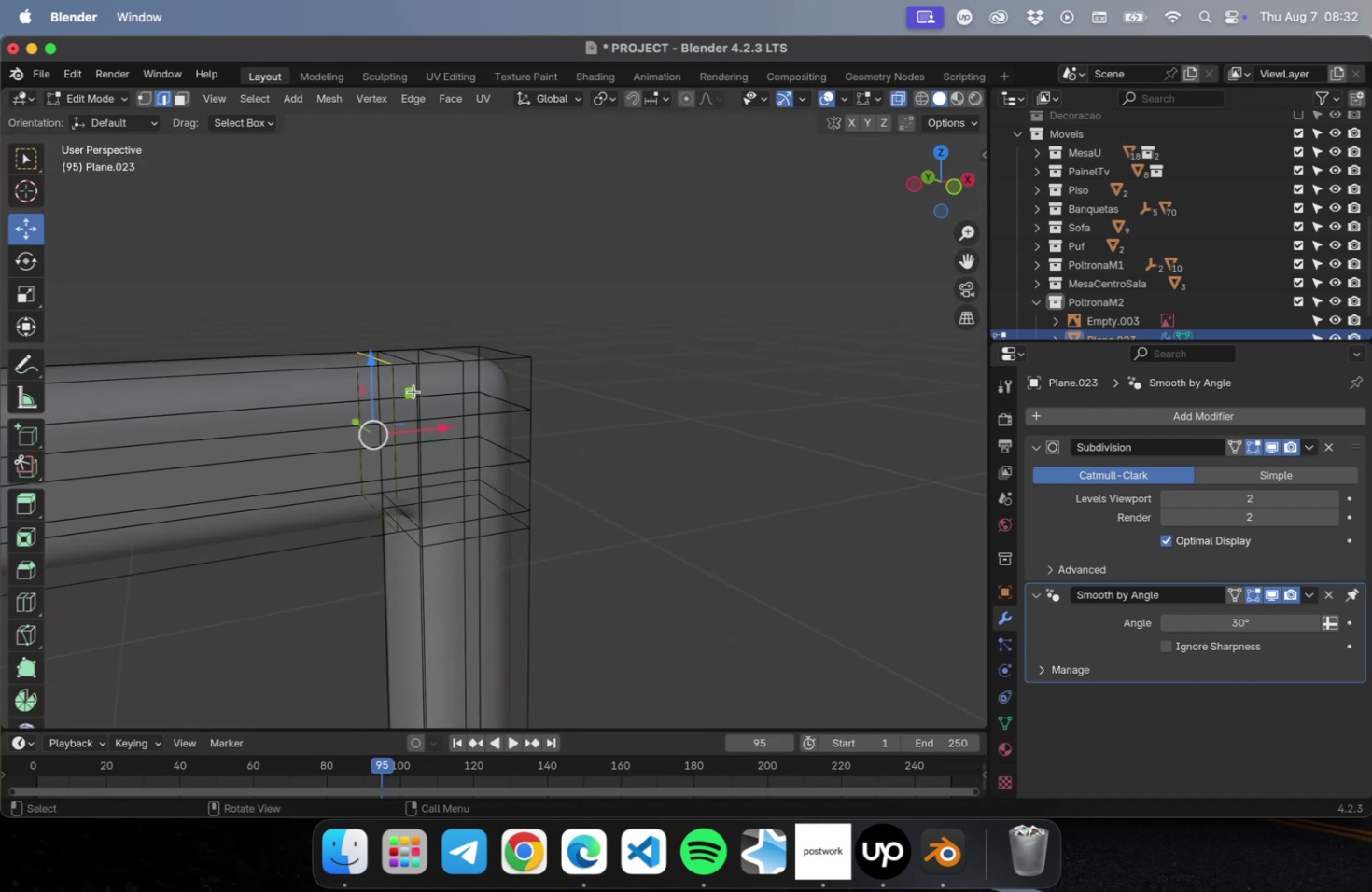 
hold_key(key=OptionLeft, duration=0.84)
left_click([392, 388])
 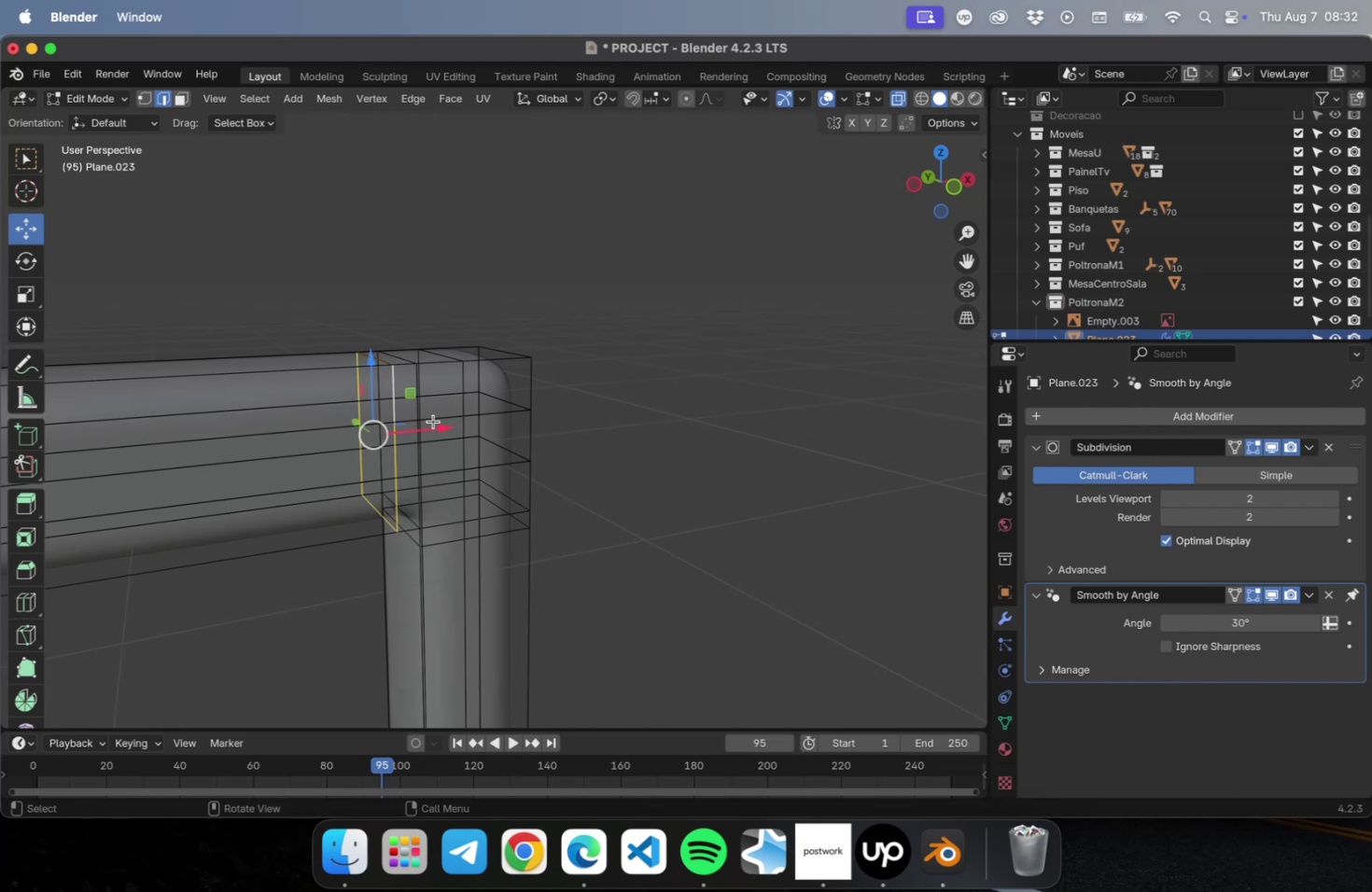 
left_click_drag(start_coordinate=[435, 428], to_coordinate=[343, 445])
 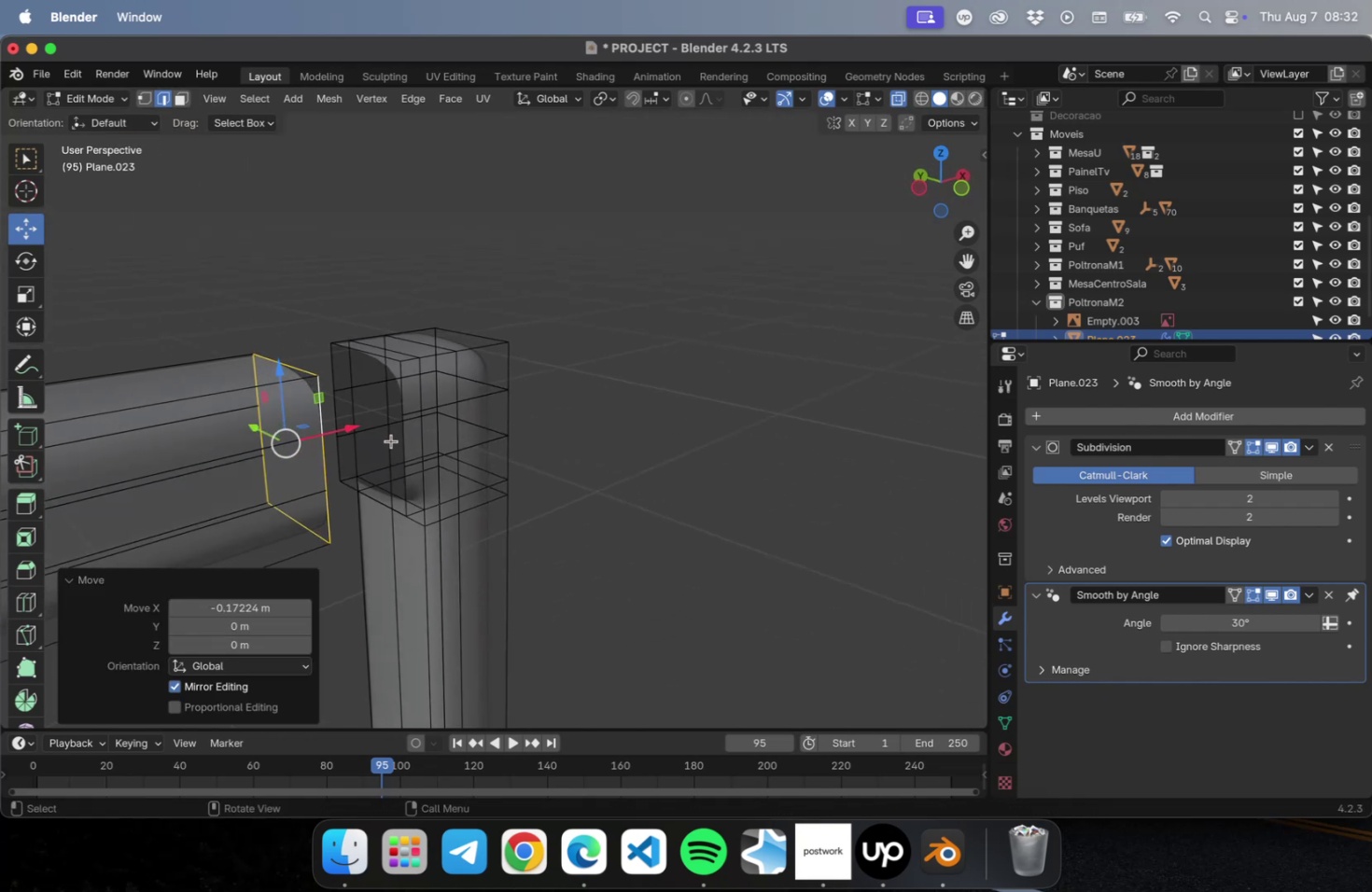 
hold_key(key=OptionLeft, duration=1.17)
left_click([400, 367])
 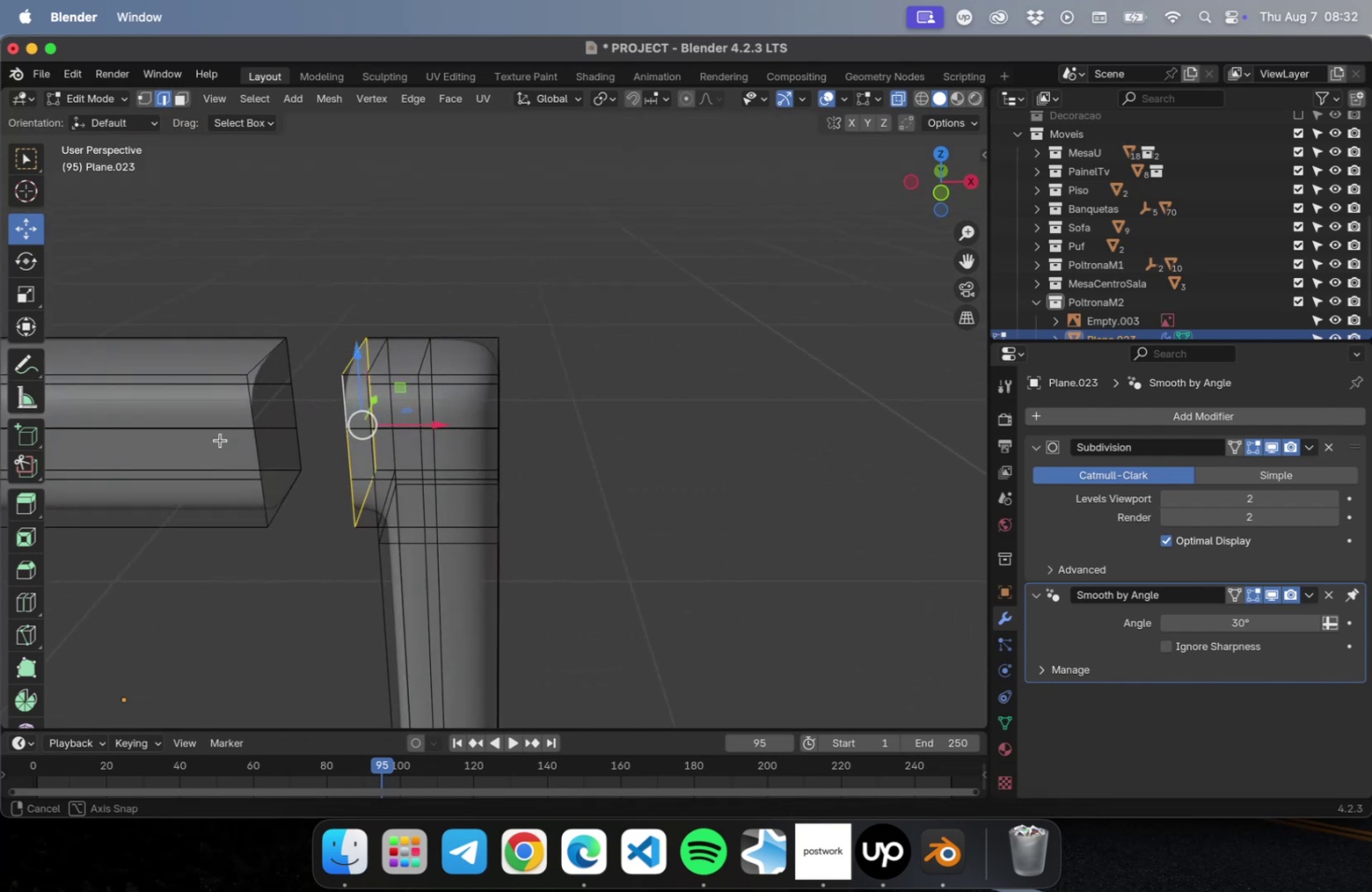 
hold_key(key=OptionLeft, duration=0.72)
hold_key(key=ShiftLeft, duration=0.49)
left_click([246, 388])
 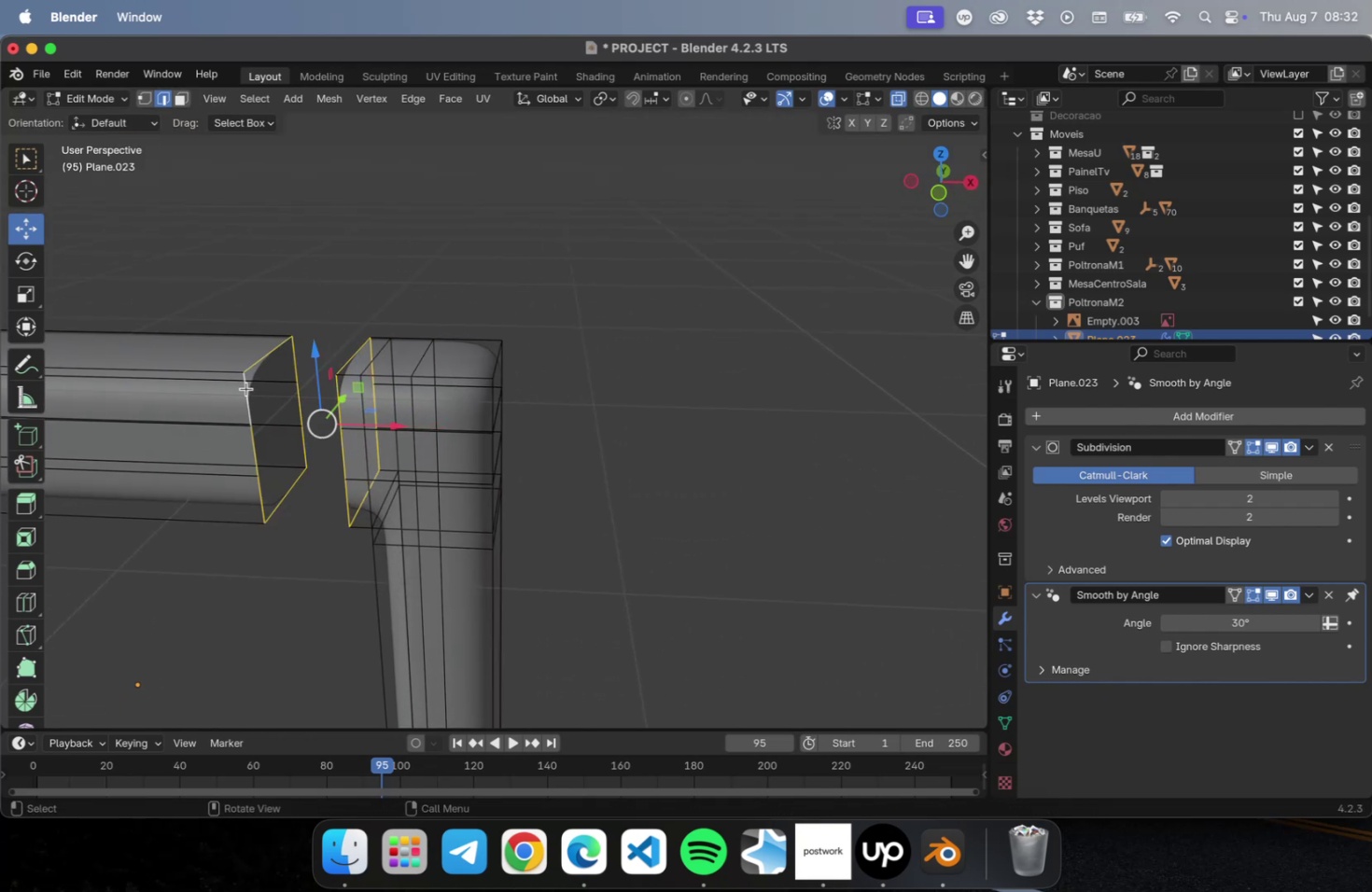 
right_click([246, 388])
 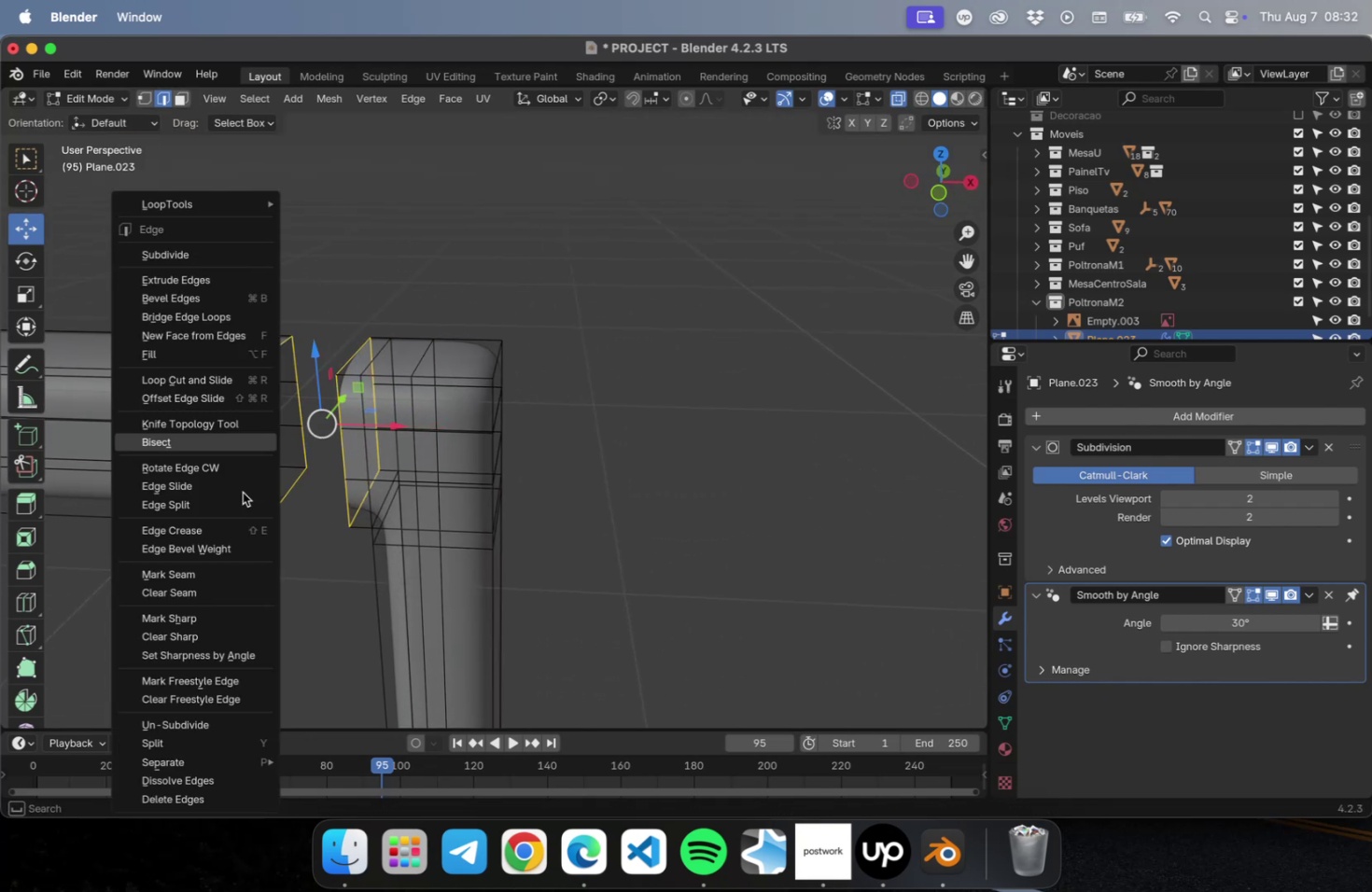 
mouse_move([229, 717])
 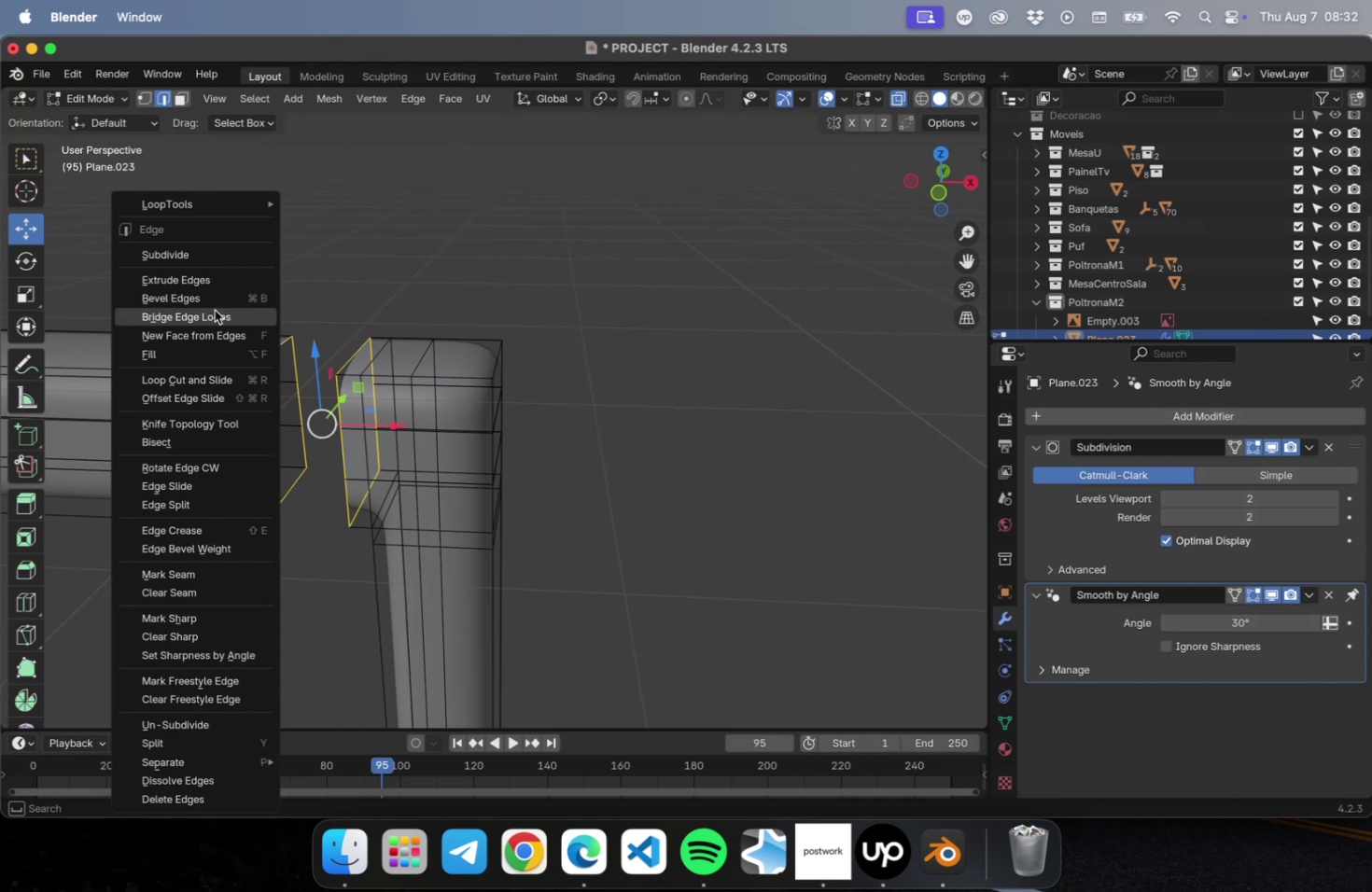 
left_click([215, 316])
 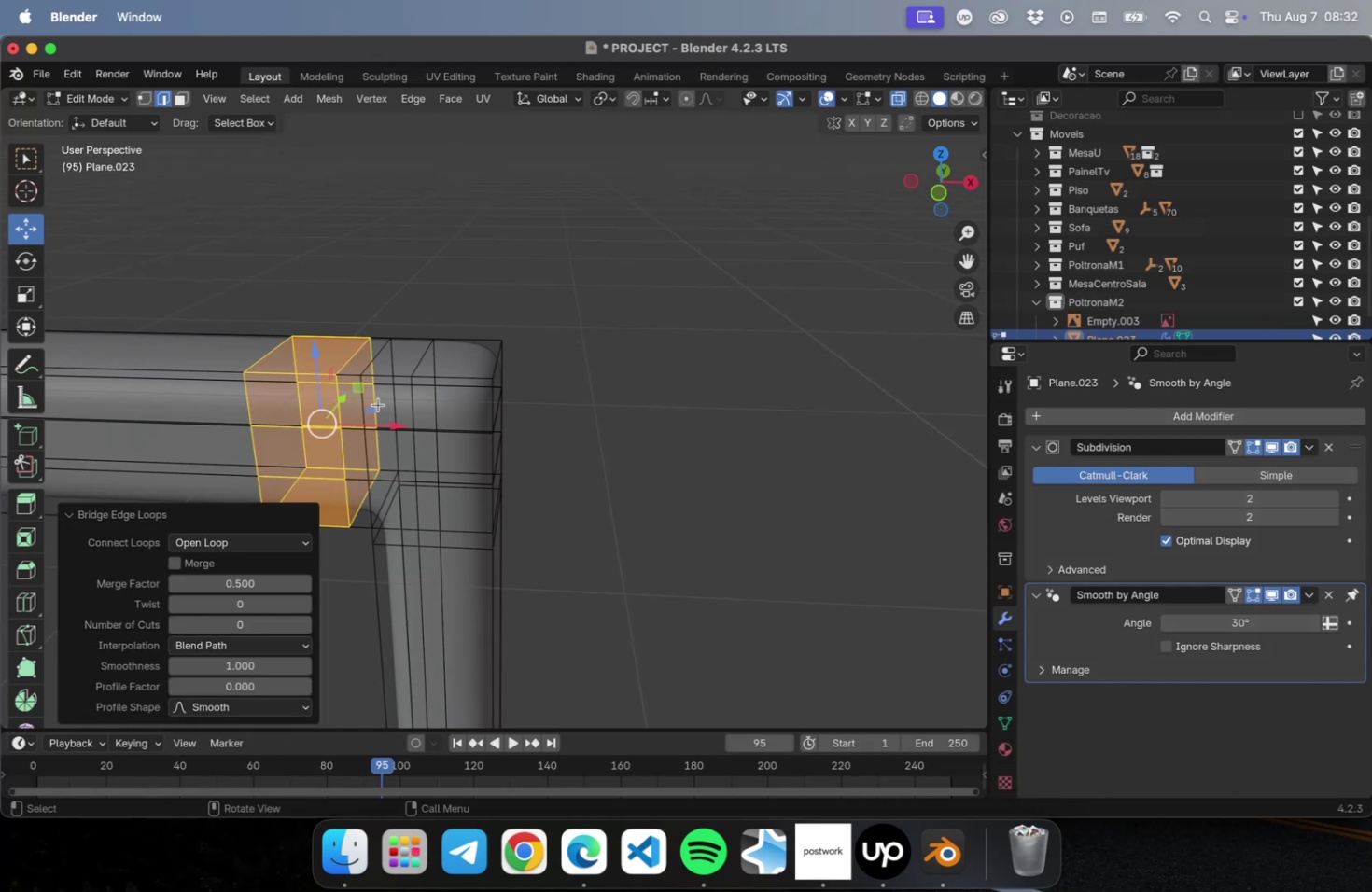 
key(Tab)
 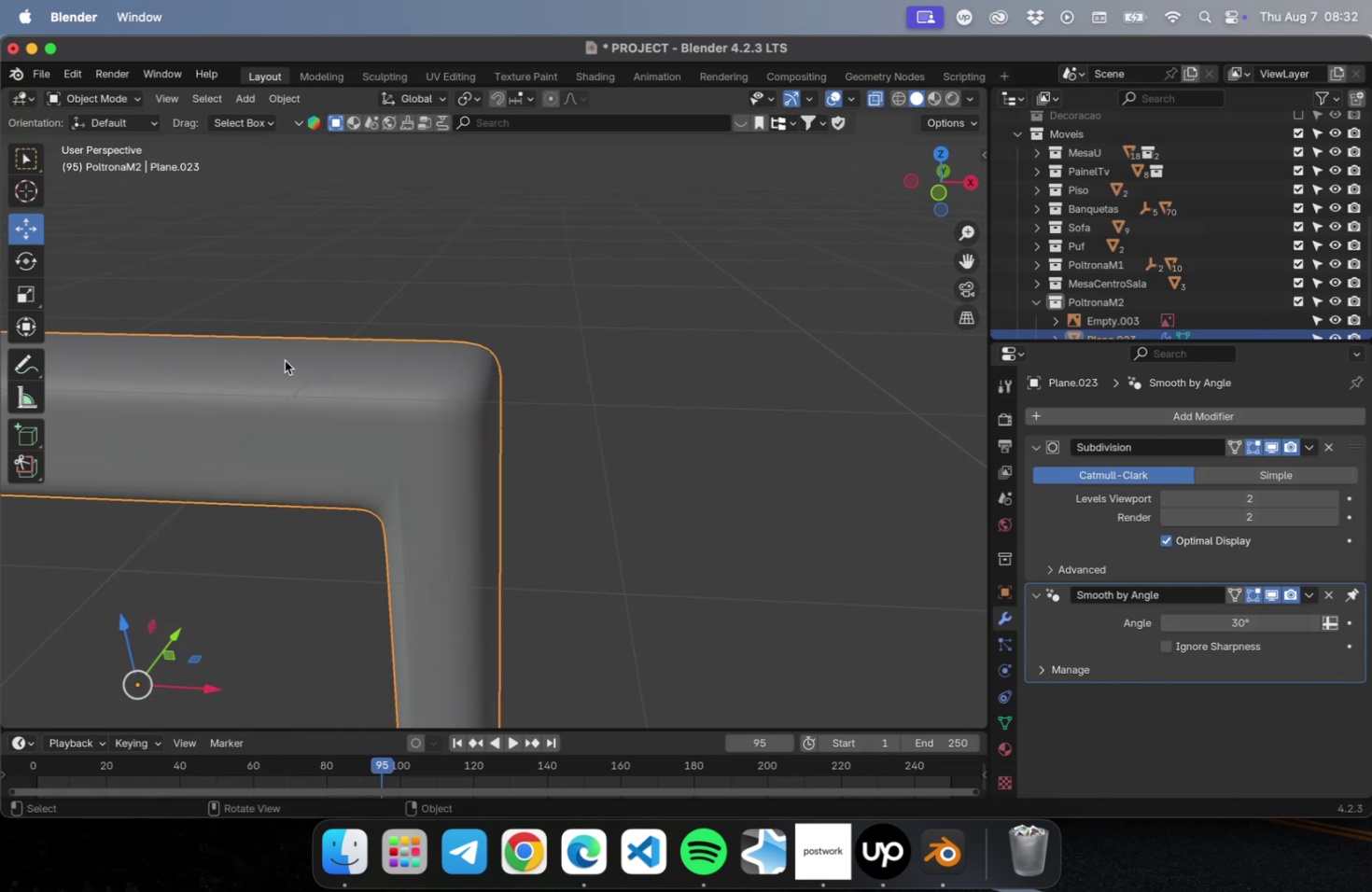 
key(Tab)
 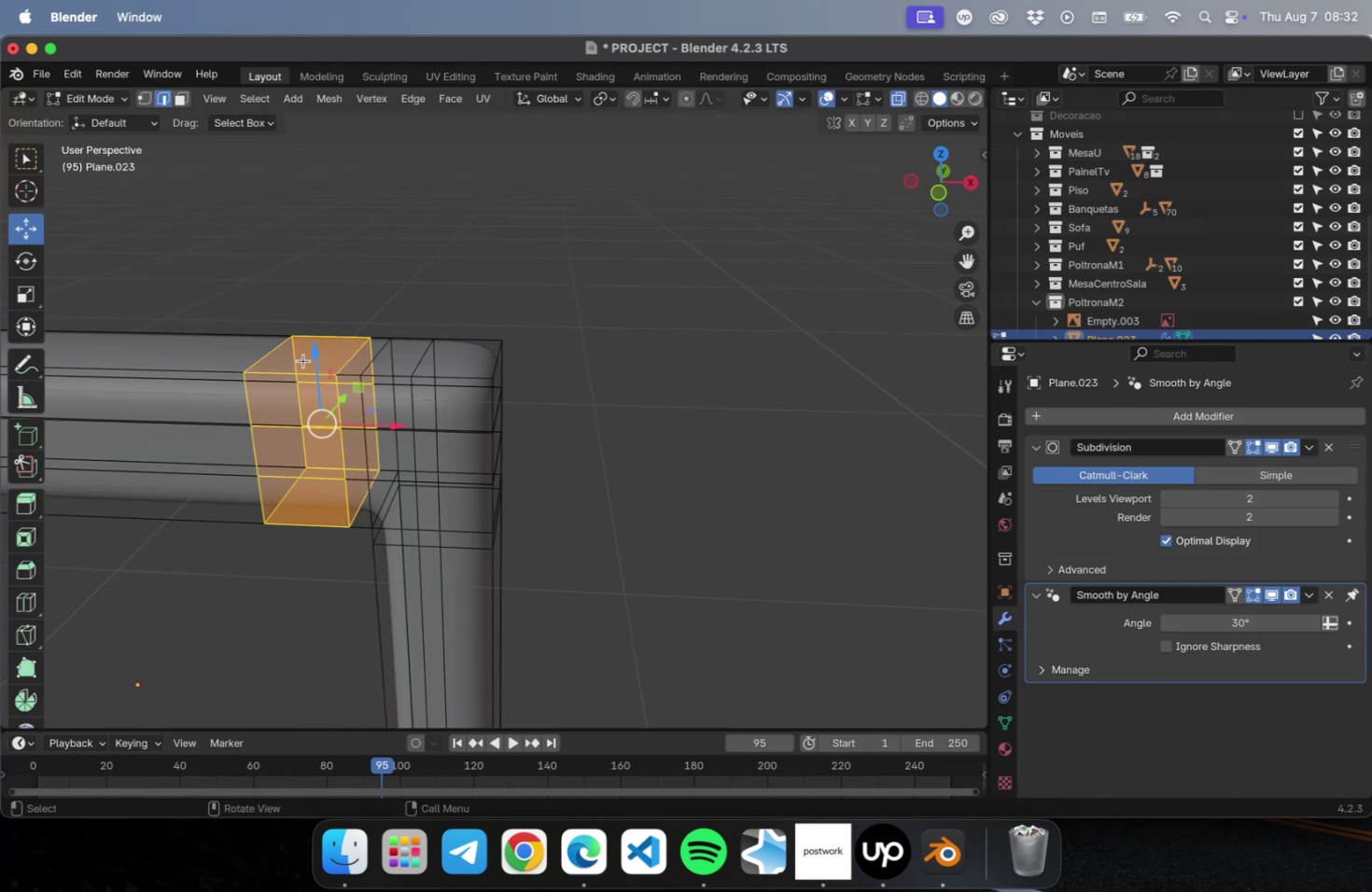 
hold_key(key=ShiftLeft, duration=0.46)
 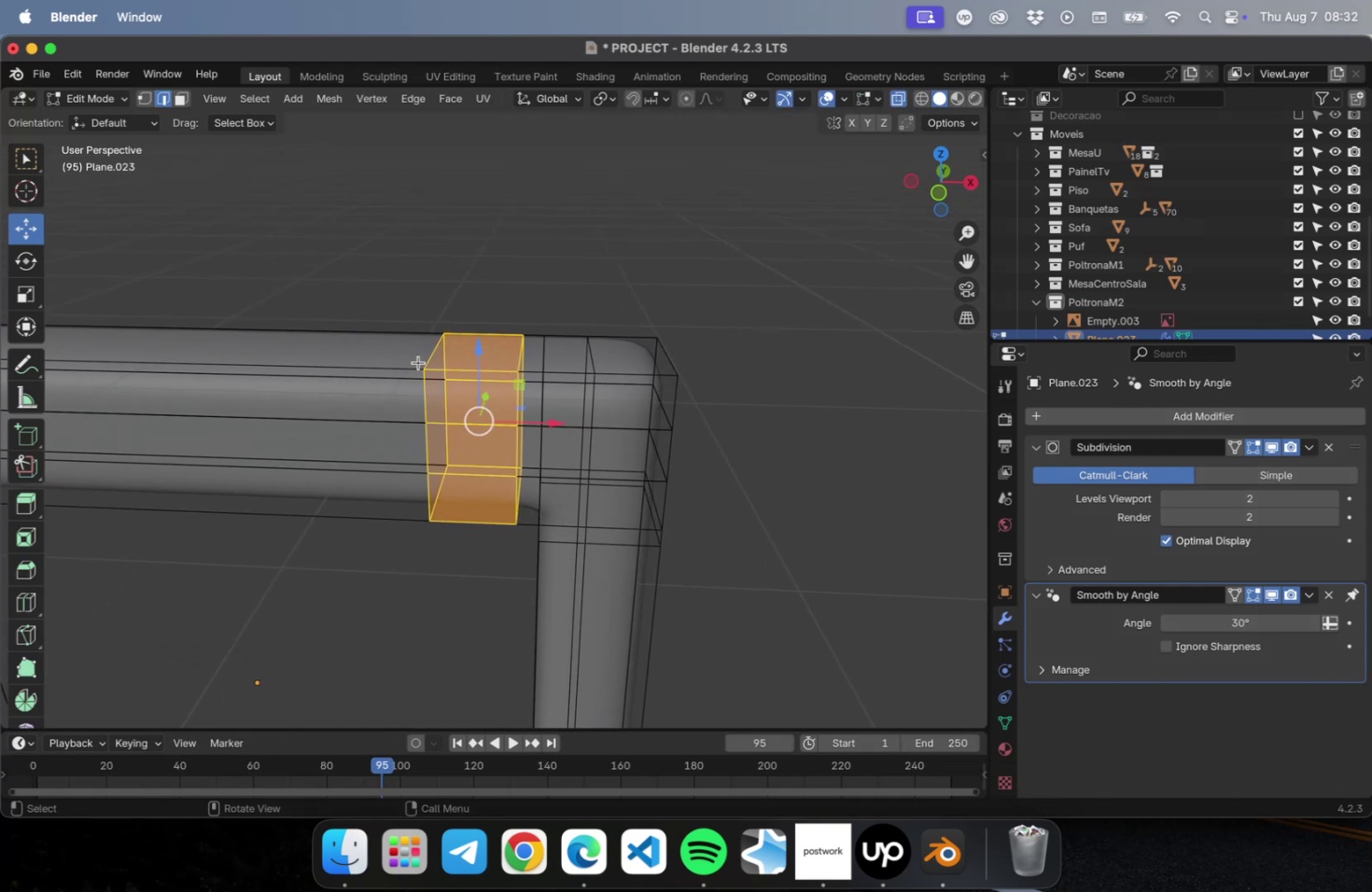 
hold_key(key=OptionLeft, duration=0.78)
 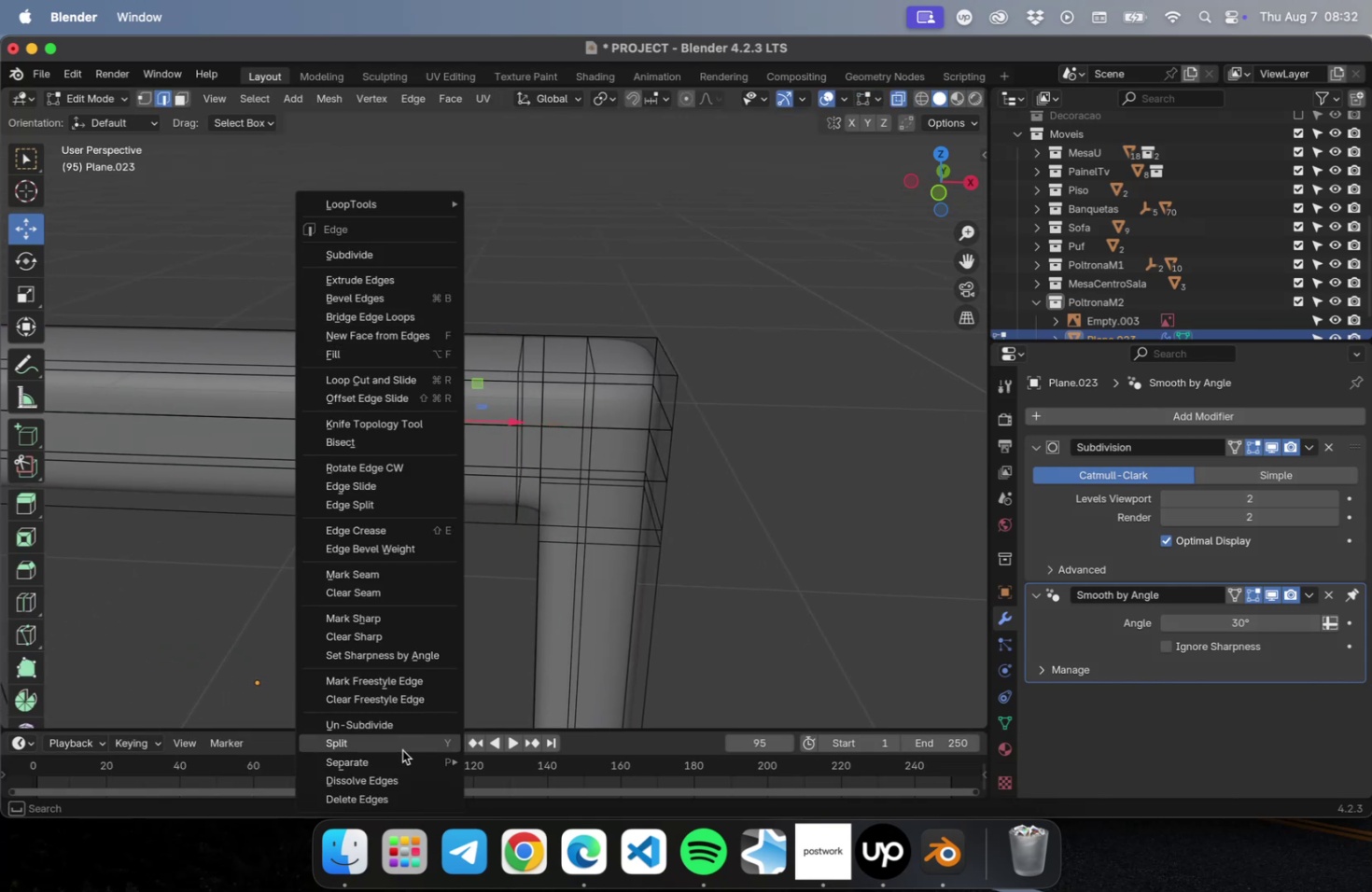 
left_click([401, 775])
 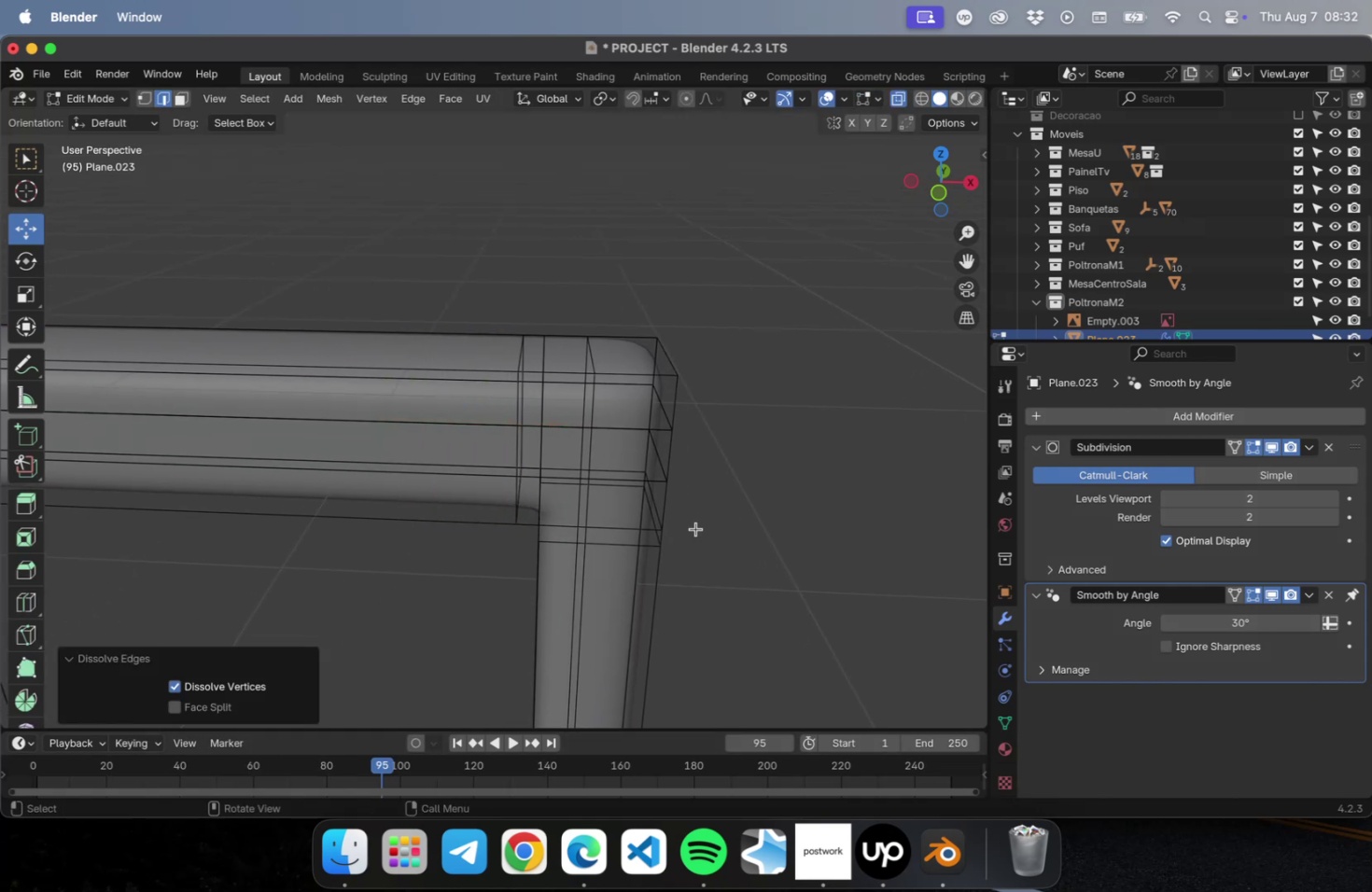 
scroll: coordinate [689, 518], scroll_direction: down, amount: 5.0
 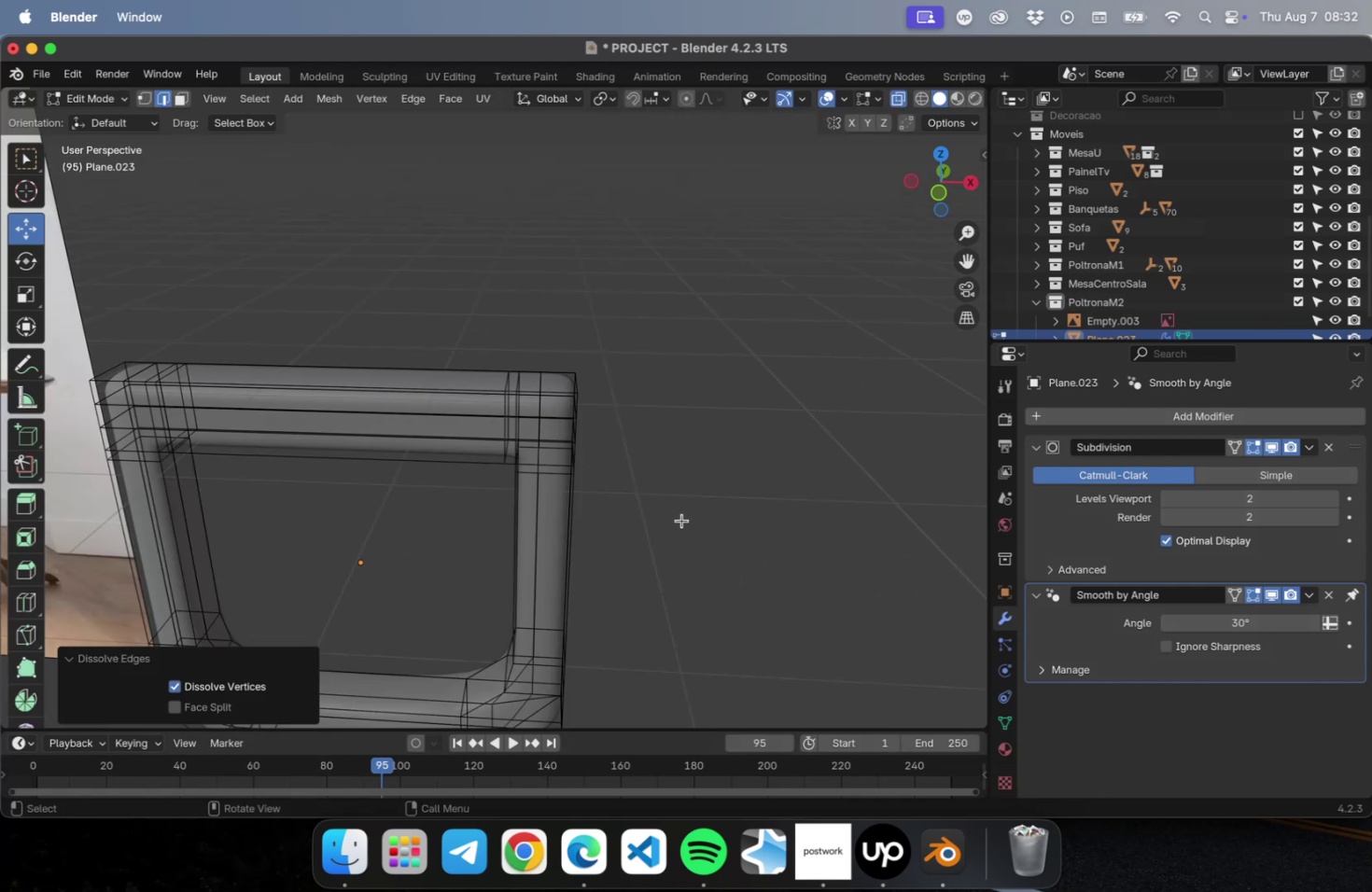 
hold_key(key=ShiftLeft, duration=0.57)
 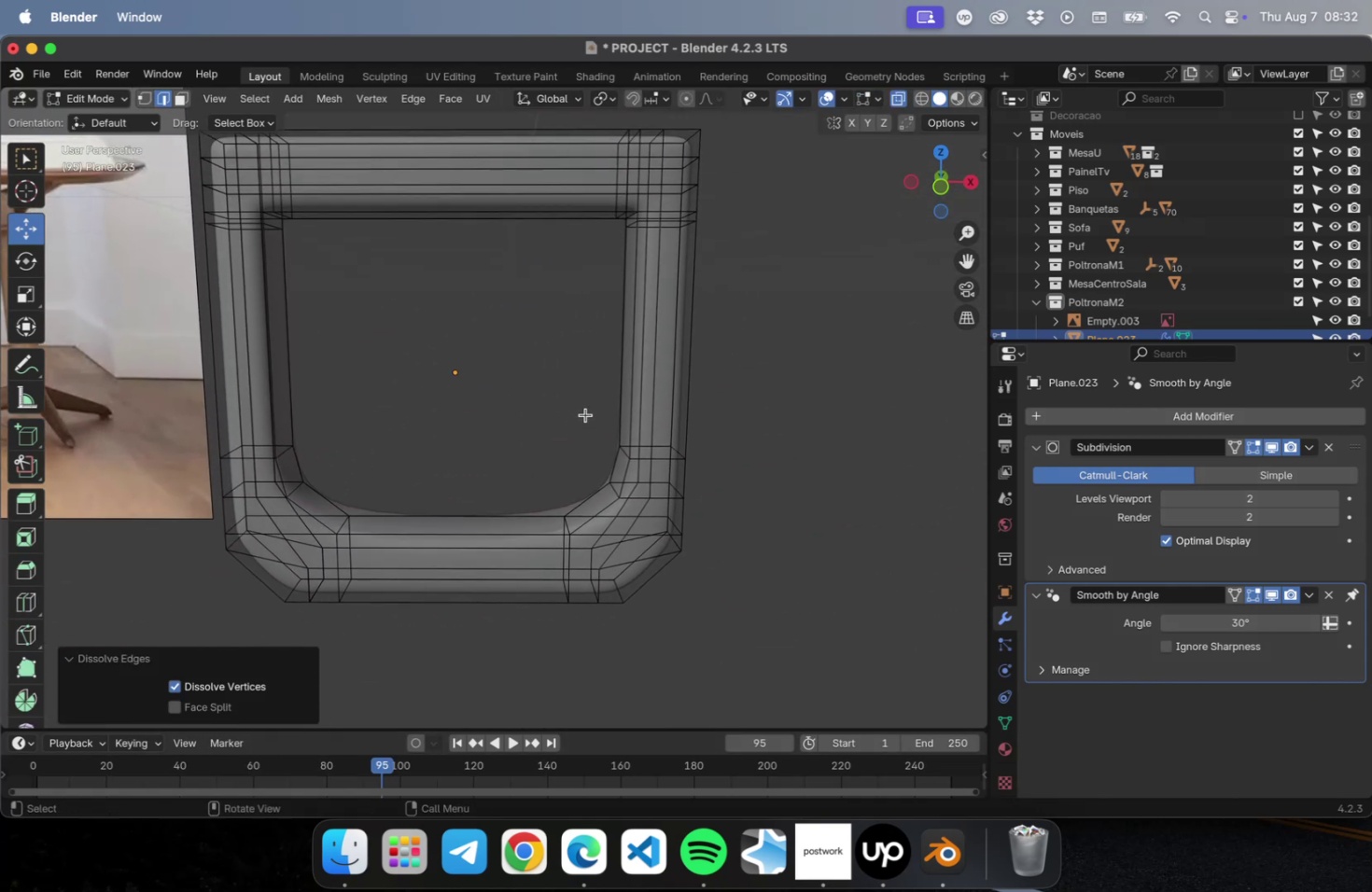 
scroll: coordinate [585, 415], scroll_direction: down, amount: 1.0
 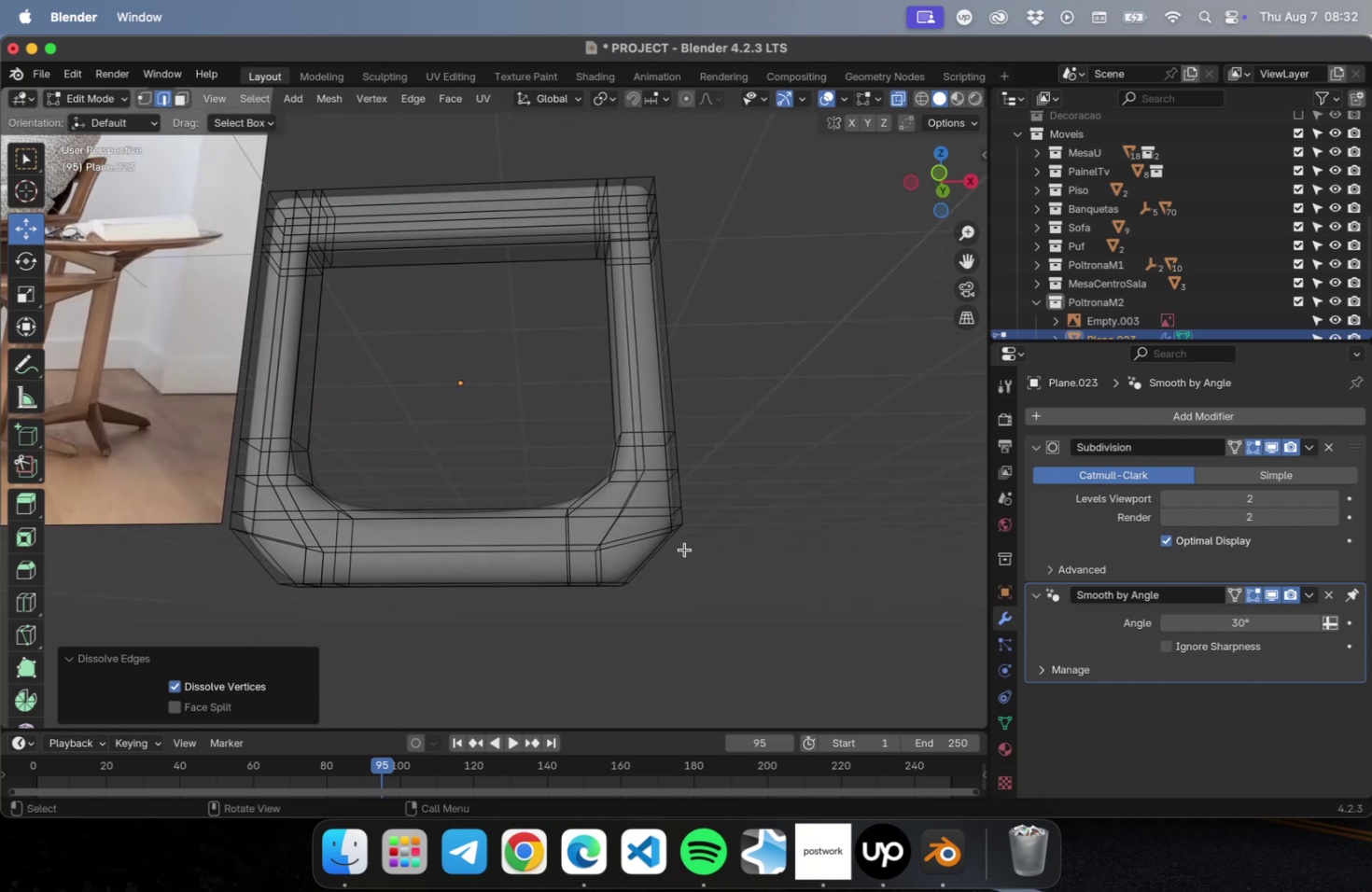 
key(Tab)
 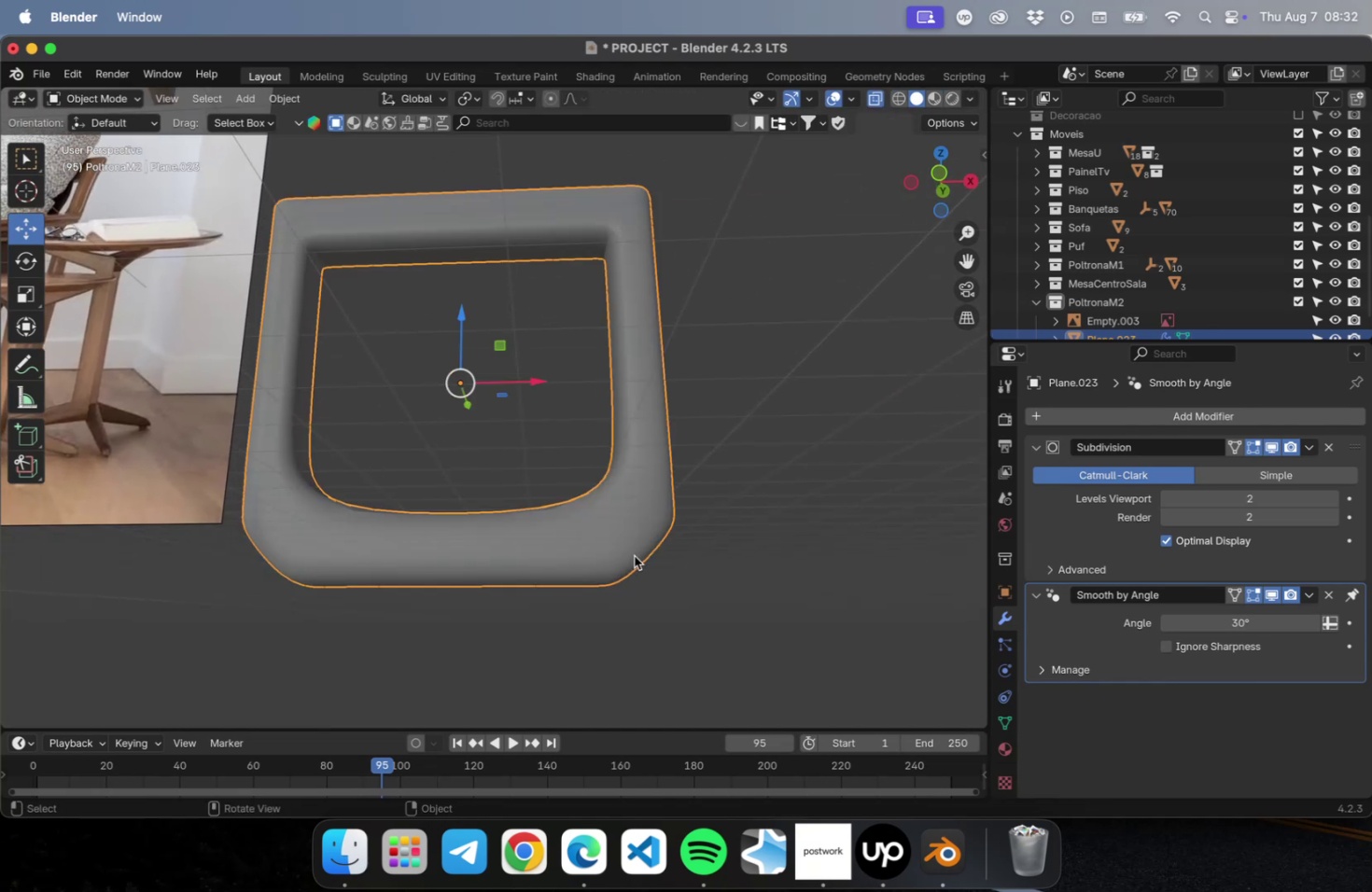 
key(Tab)
 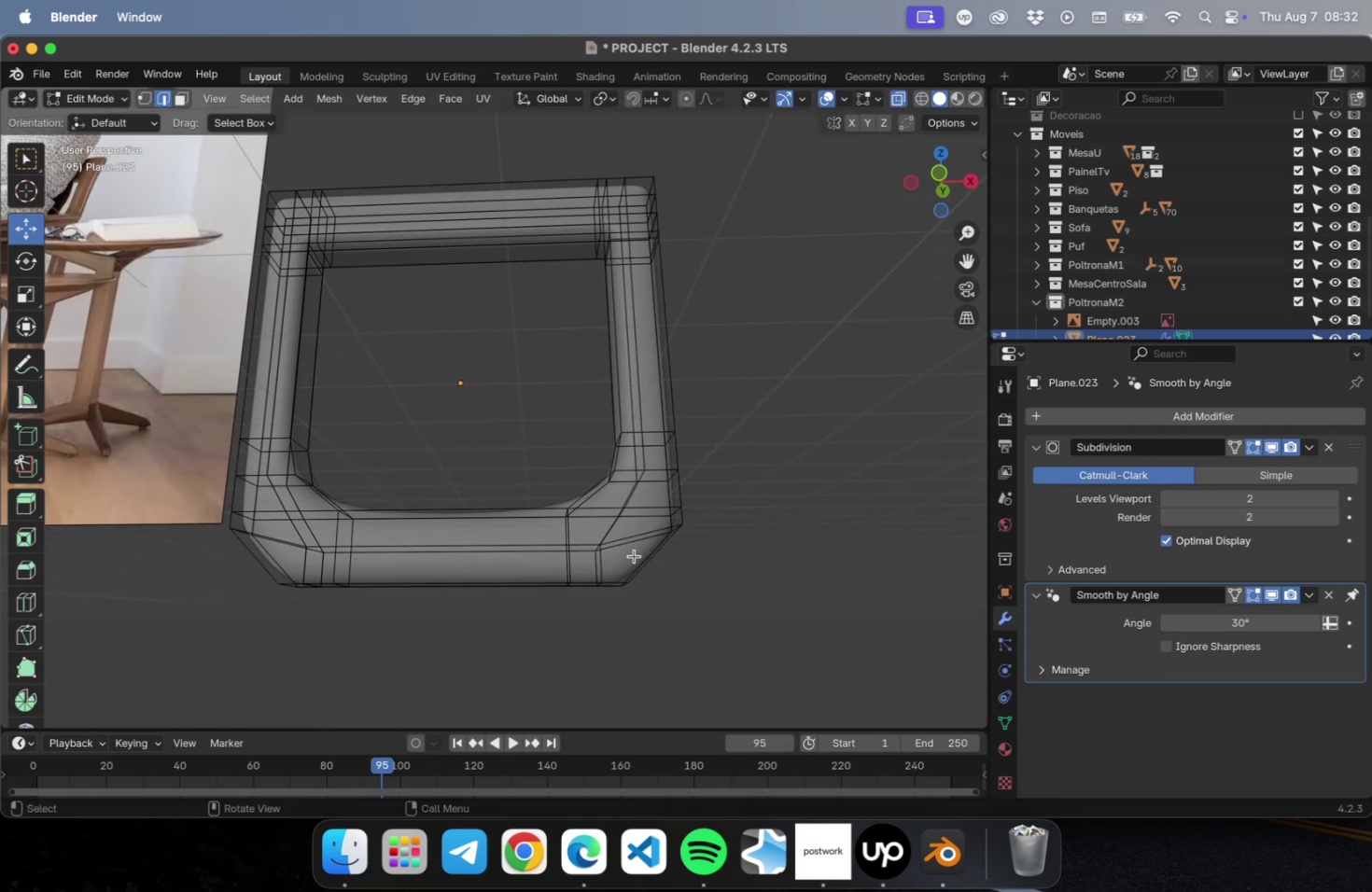 
key(1)
 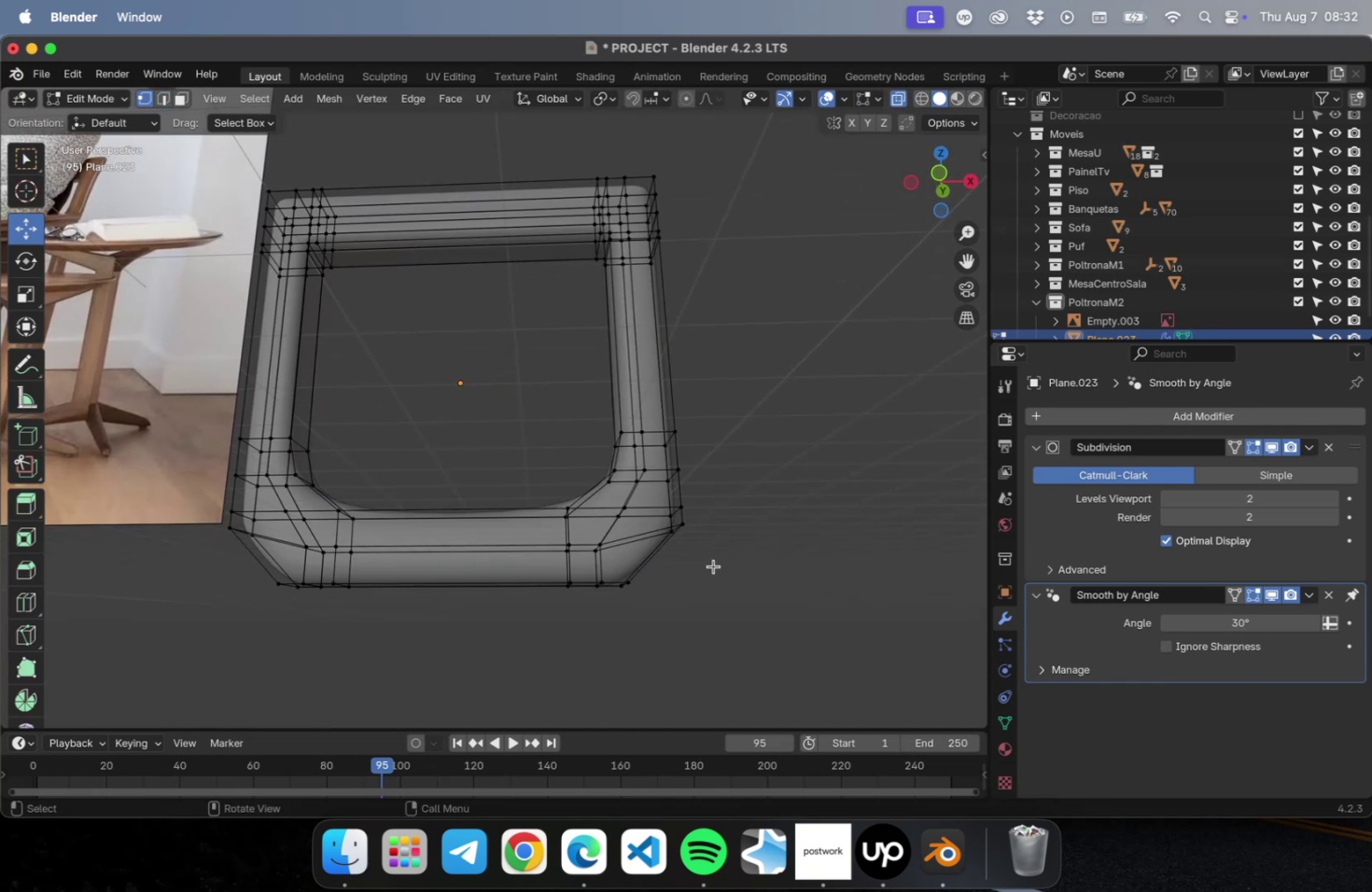 
left_click_drag(start_coordinate=[713, 563], to_coordinate=[659, 519])
 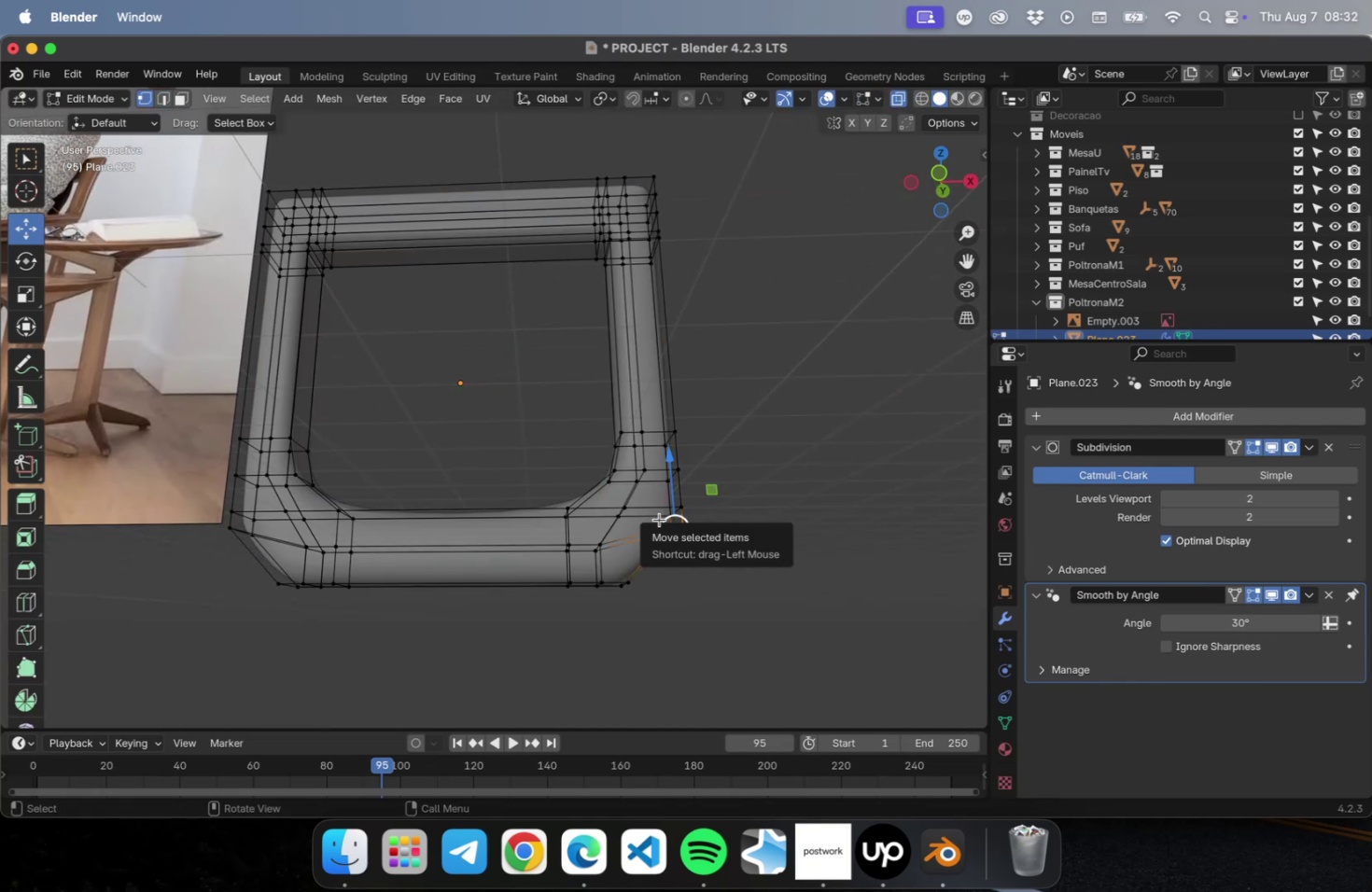 
key(Numpad1)
 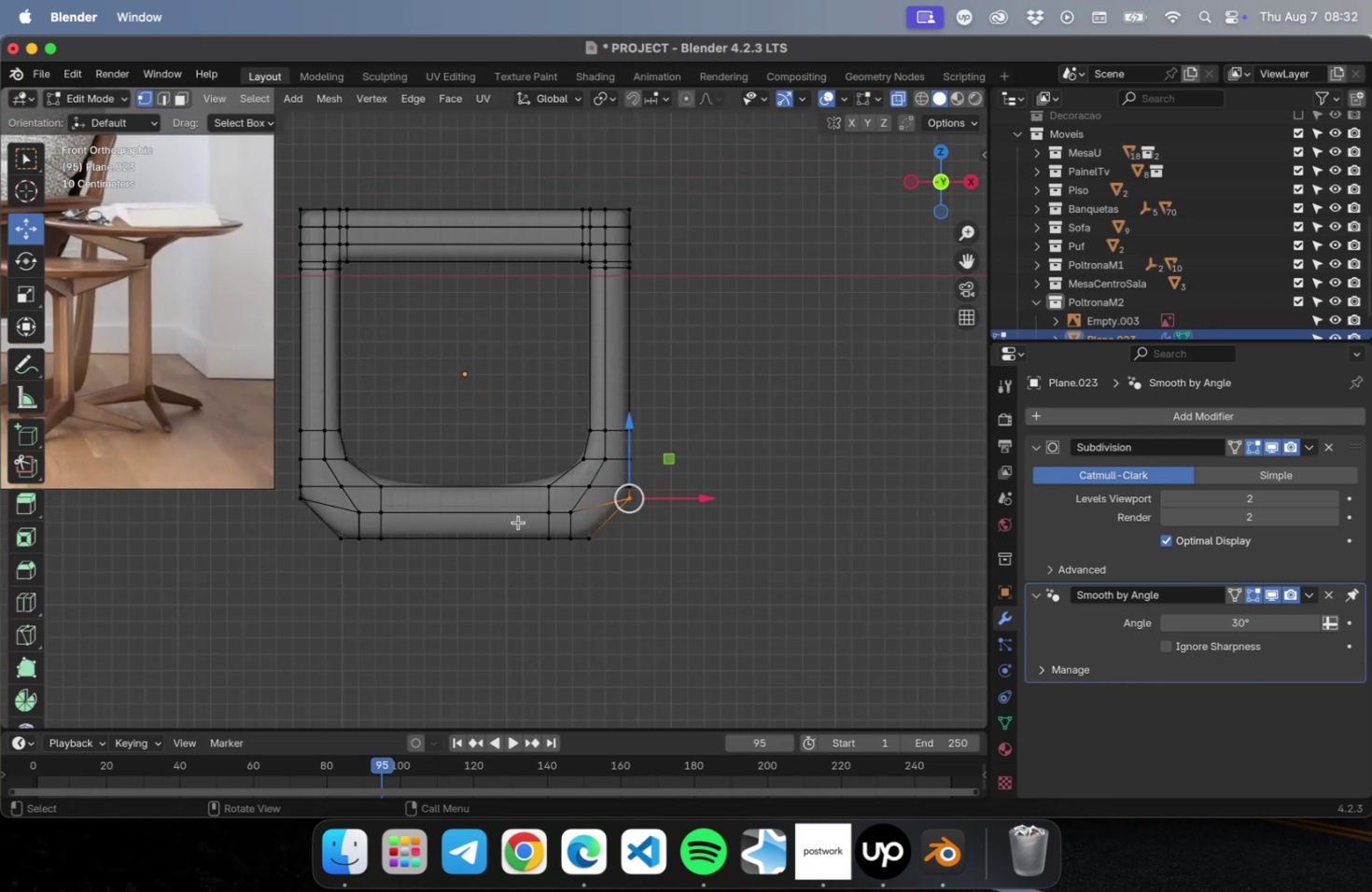 
scroll: coordinate [455, 530], scroll_direction: up, amount: 4.0
 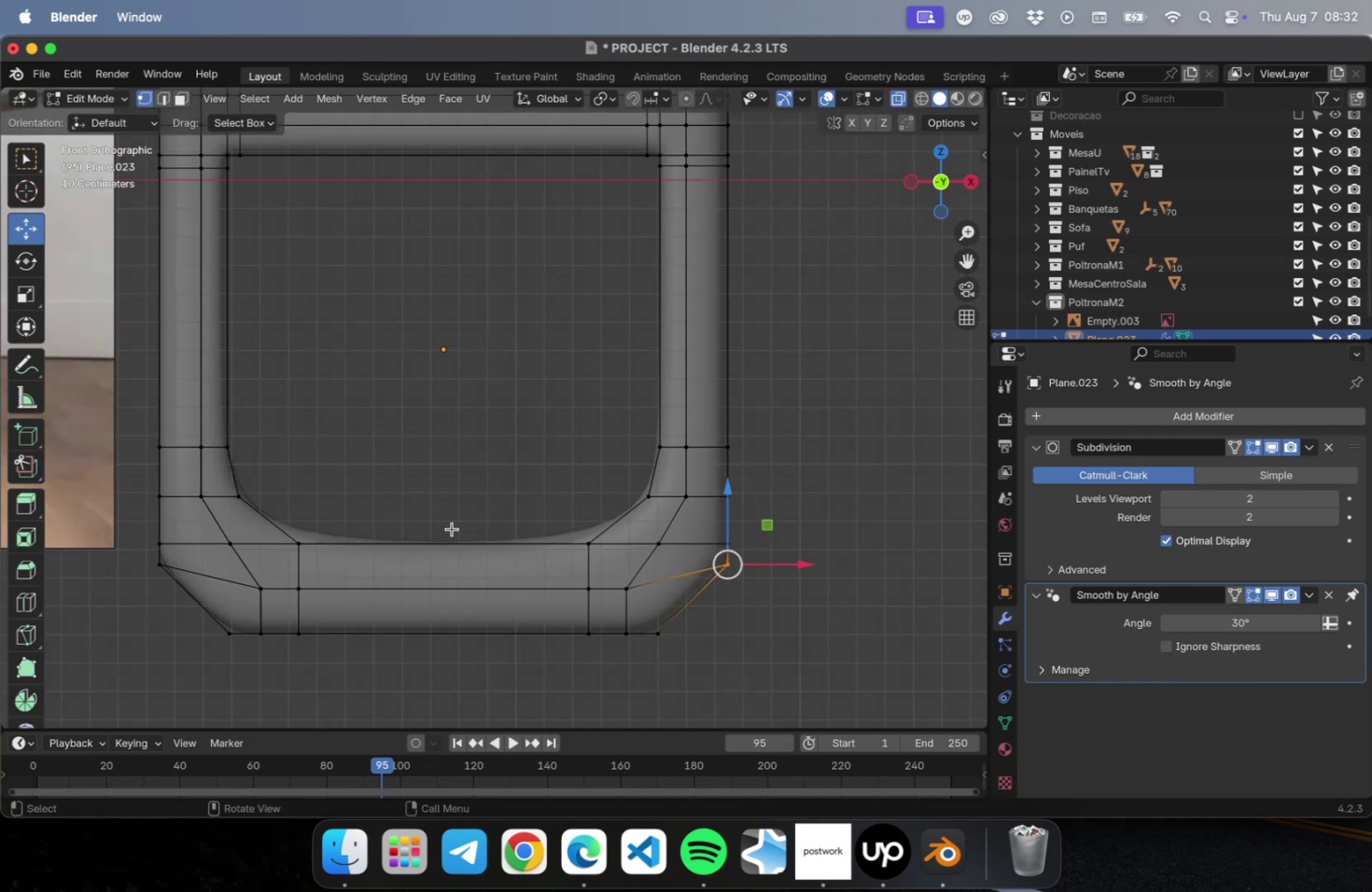 
key(Shift+ShiftLeft)
 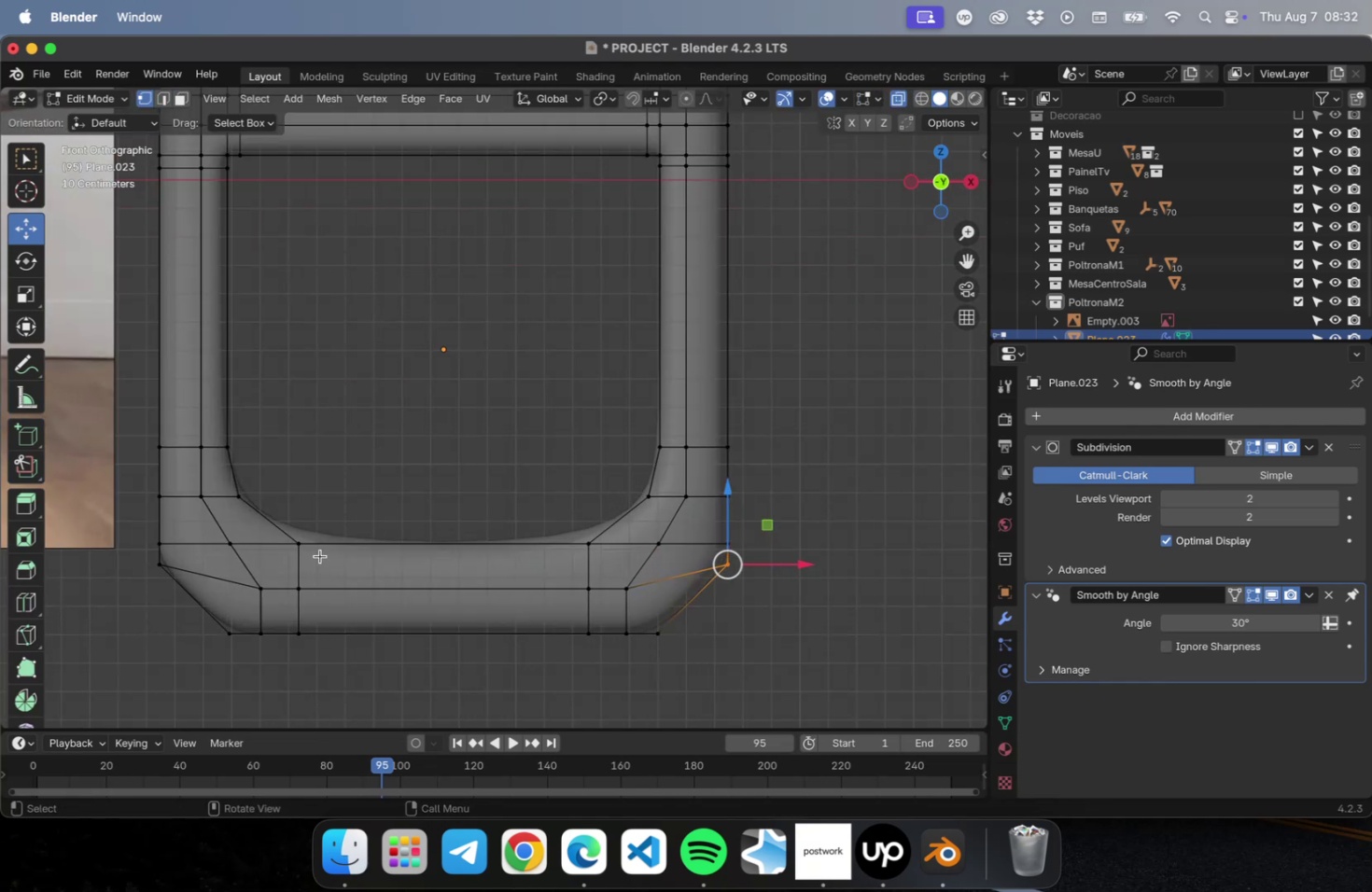 
key(Shift+ShiftLeft)
 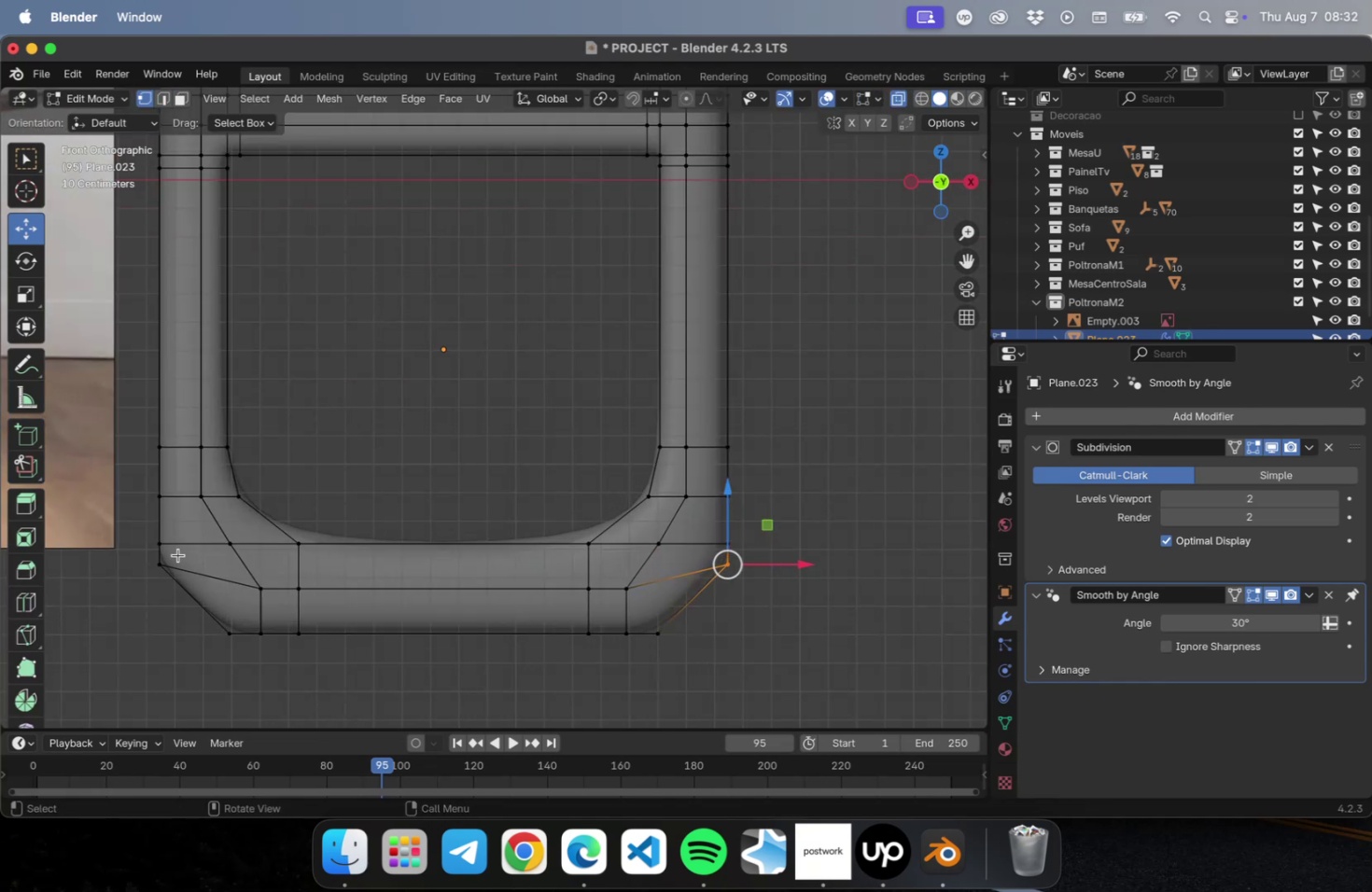 
hold_key(key=ShiftLeft, duration=1.21)
left_click_drag(start_coordinate=[130, 551], to_coordinate=[185, 580])
 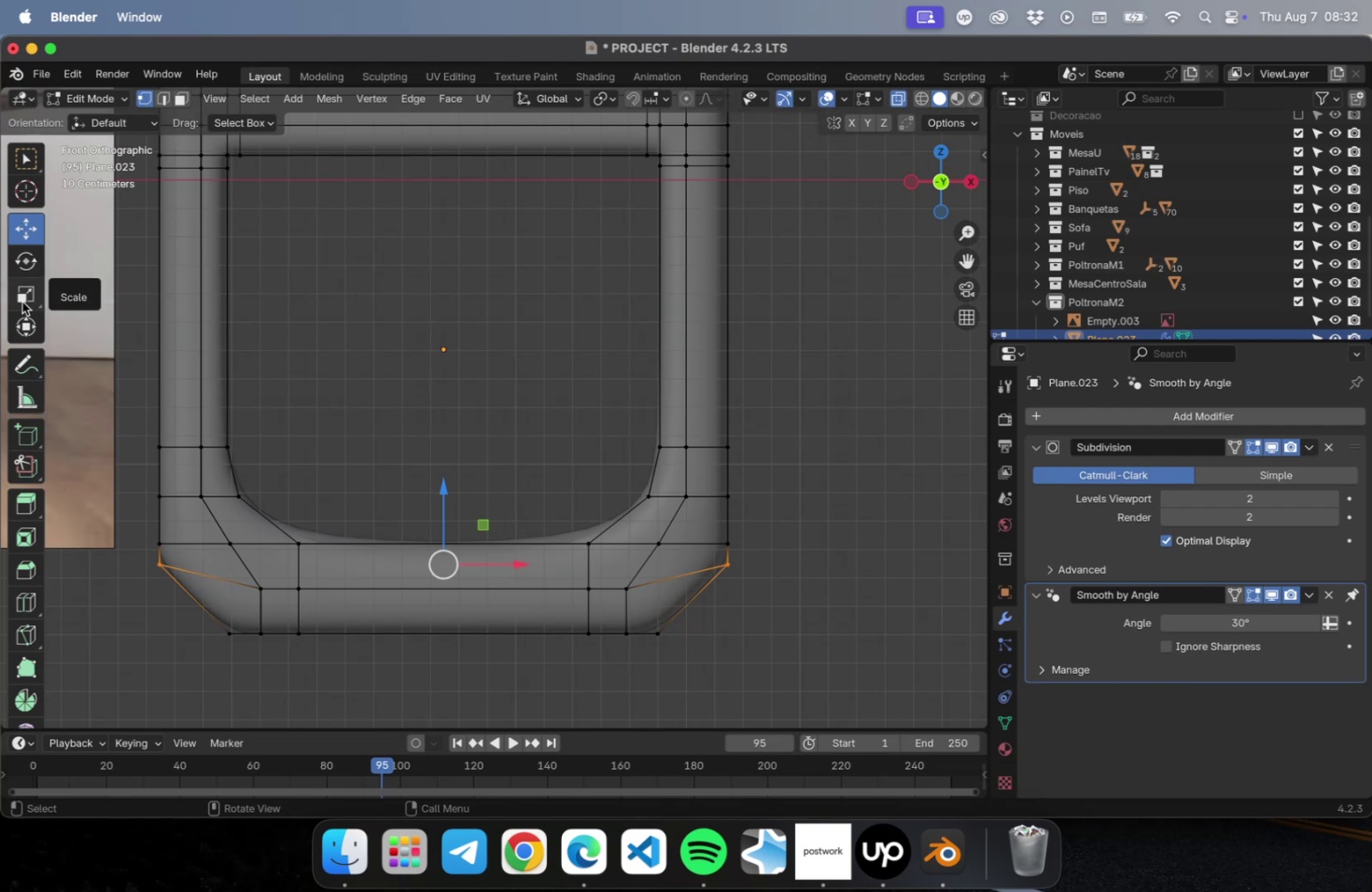 
left_click_drag(start_coordinate=[514, 562], to_coordinate=[507, 562])
 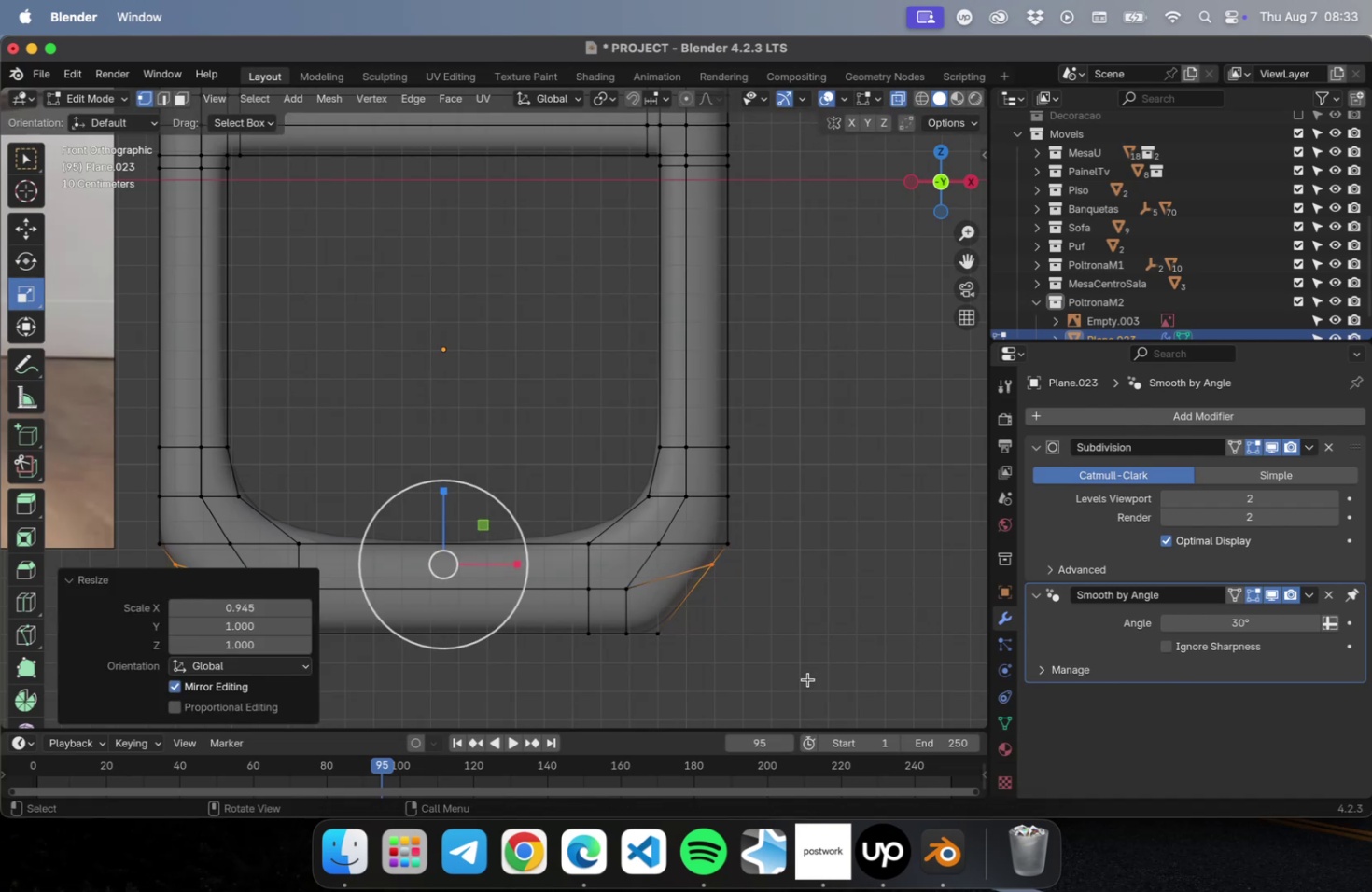 
left_click_drag(start_coordinate=[714, 692], to_coordinate=[649, 602])
 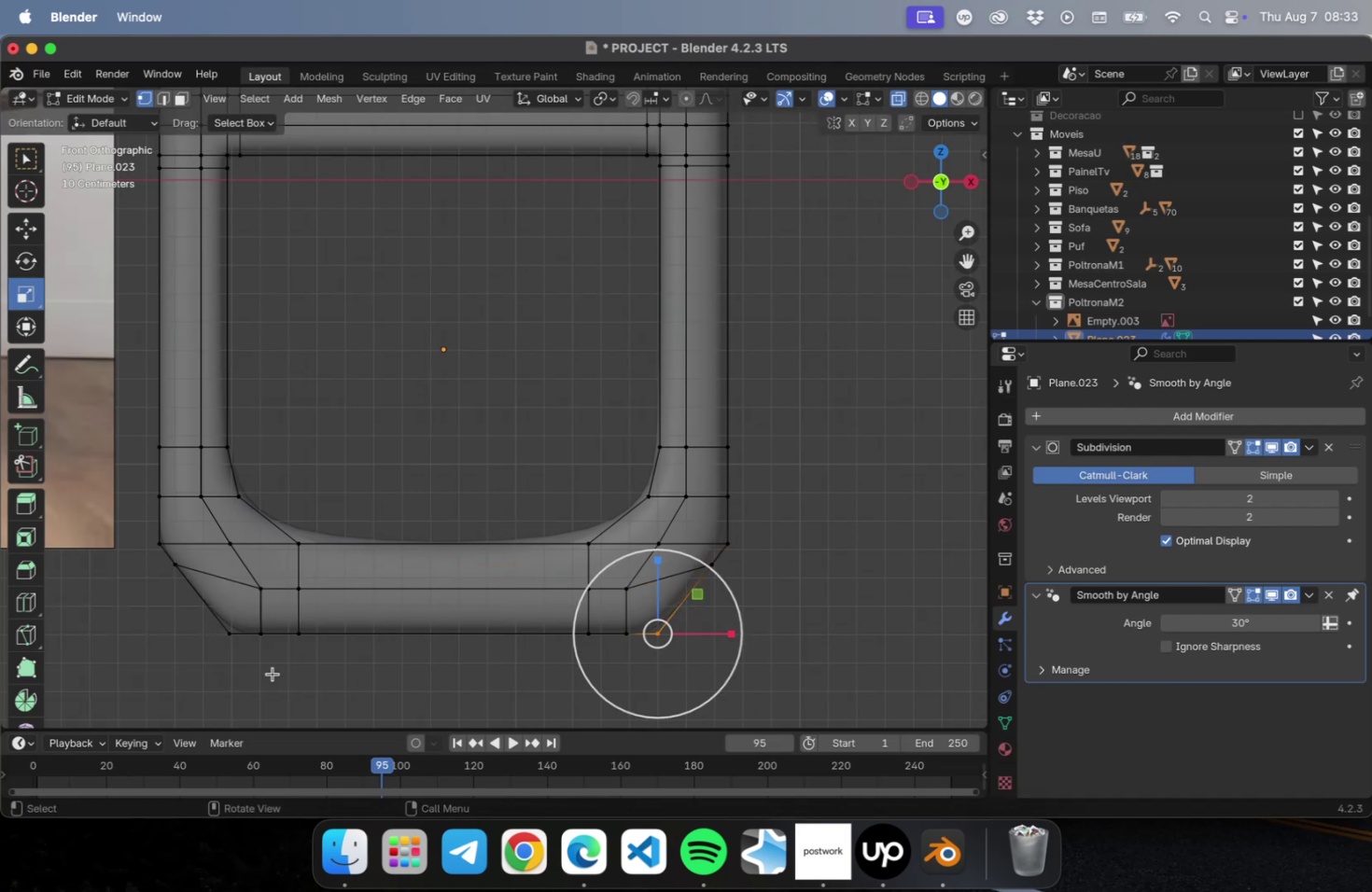 
hold_key(key=ShiftLeft, duration=1.27)
left_click_drag(start_coordinate=[240, 656], to_coordinate=[215, 611])
 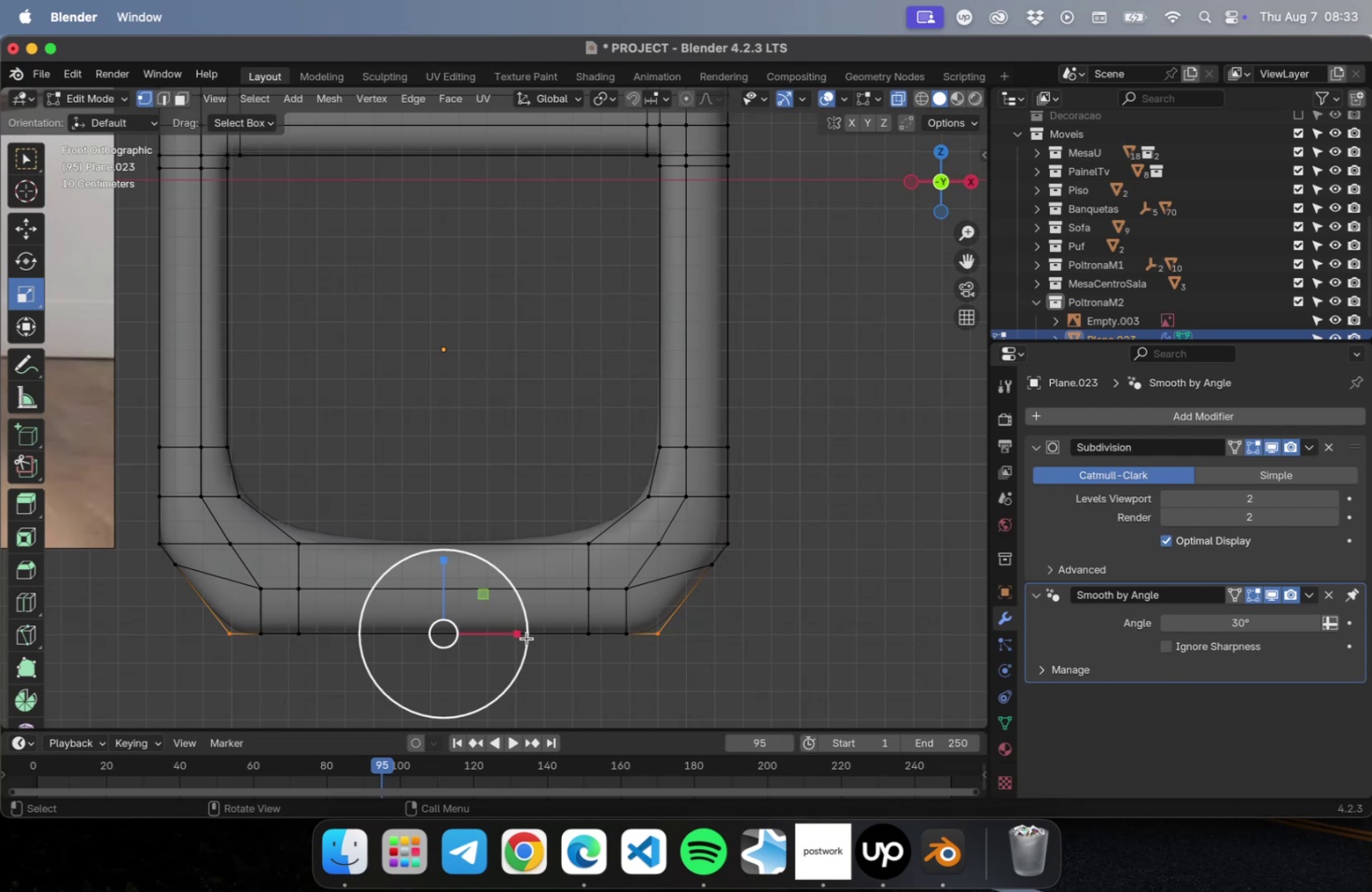 
left_click_drag(start_coordinate=[787, 674], to_coordinate=[148, 606])
 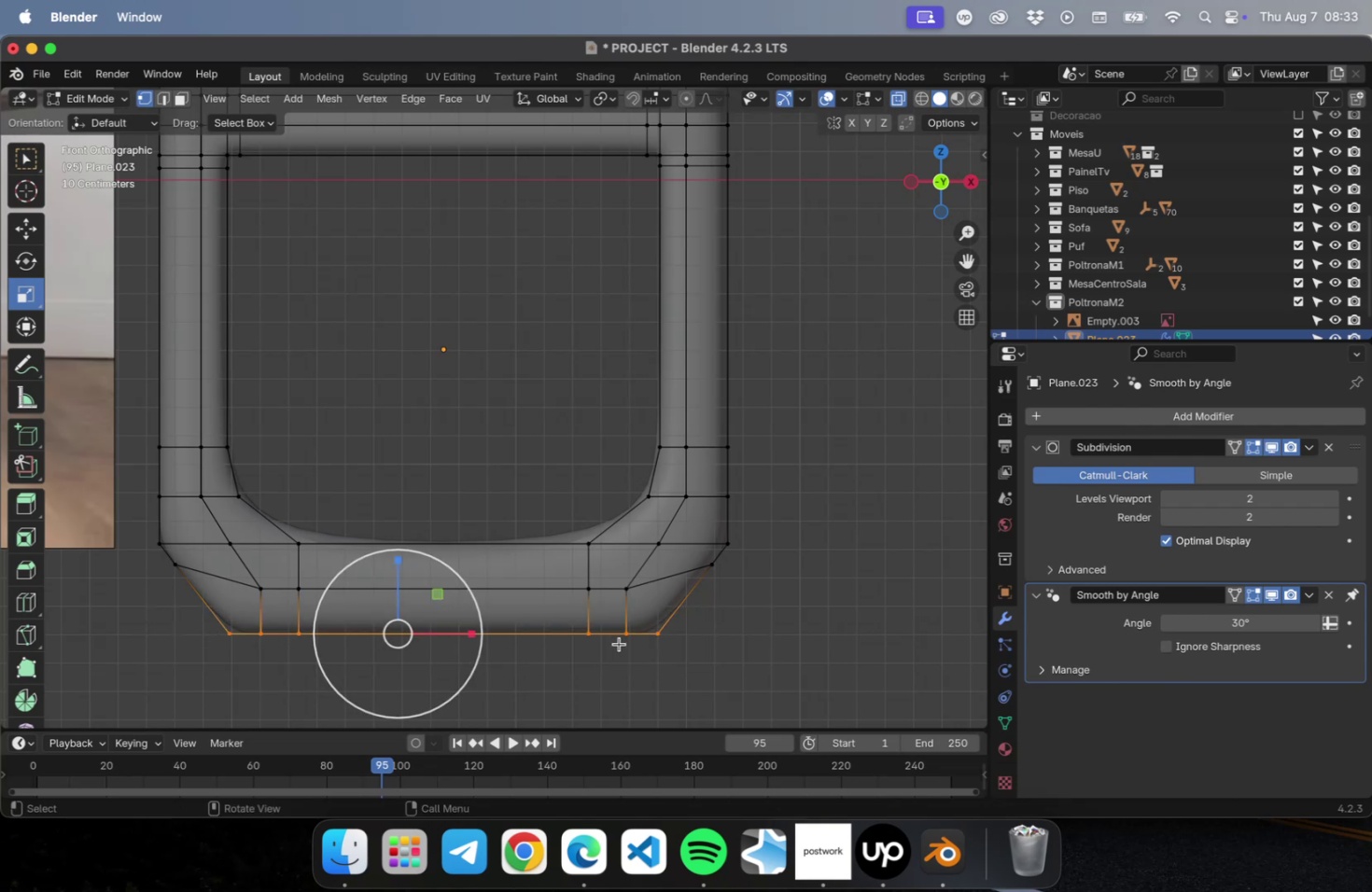 
left_click_drag(start_coordinate=[734, 673], to_coordinate=[647, 609])
 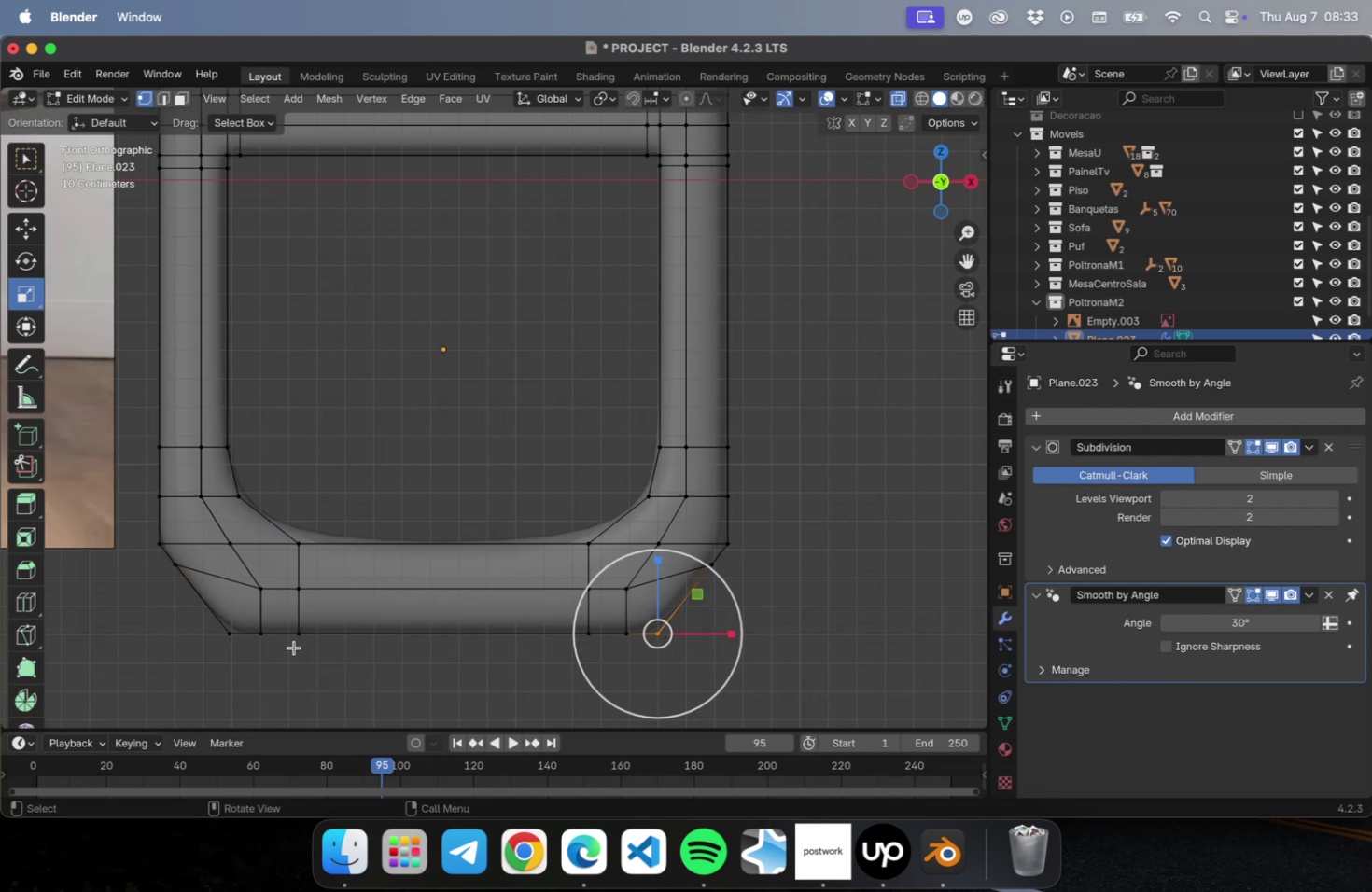 
hold_key(key=ShiftLeft, duration=0.78)
left_click_drag(start_coordinate=[248, 649], to_coordinate=[195, 592])
 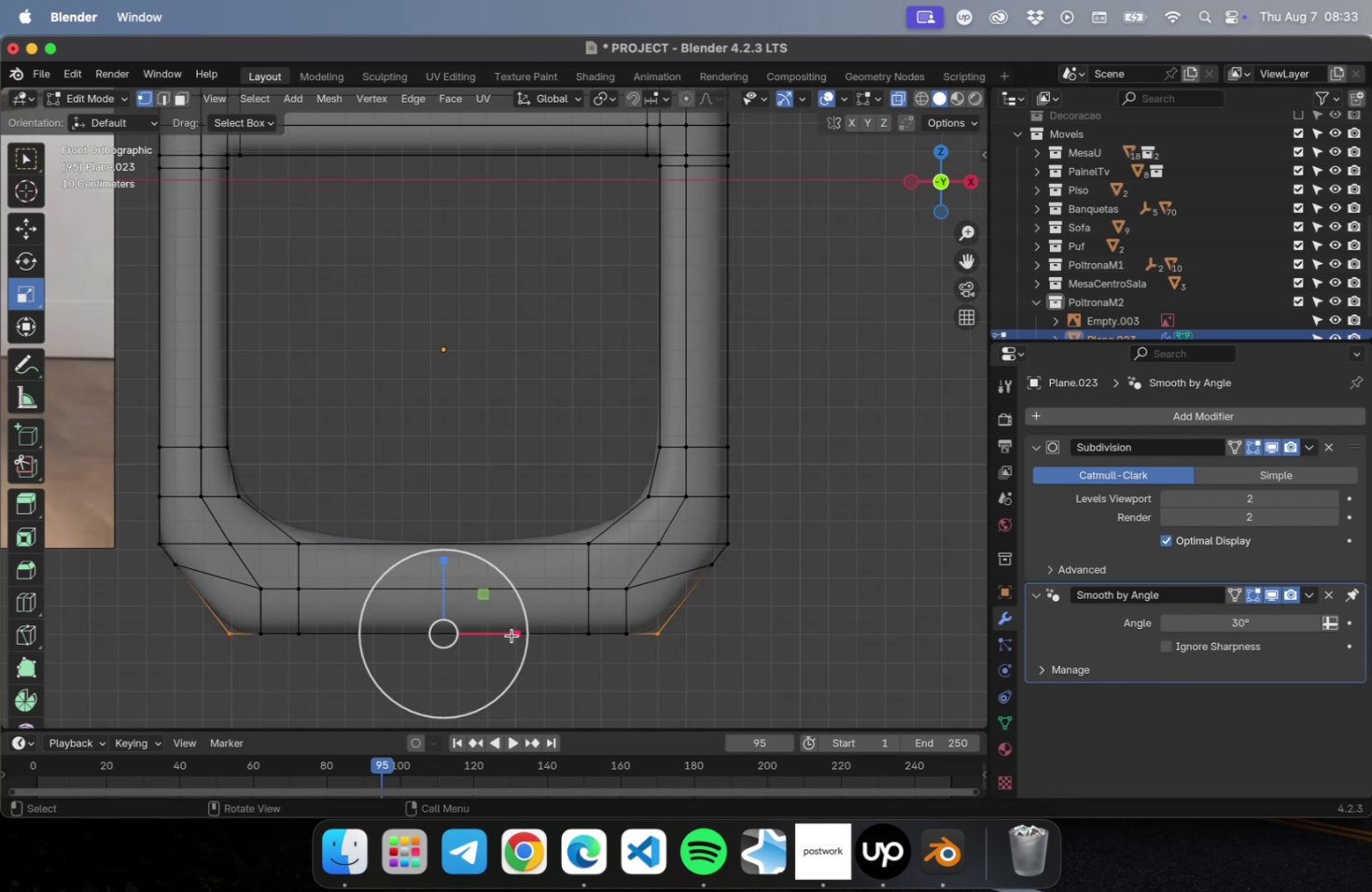 
left_click_drag(start_coordinate=[516, 634], to_coordinate=[509, 634])
 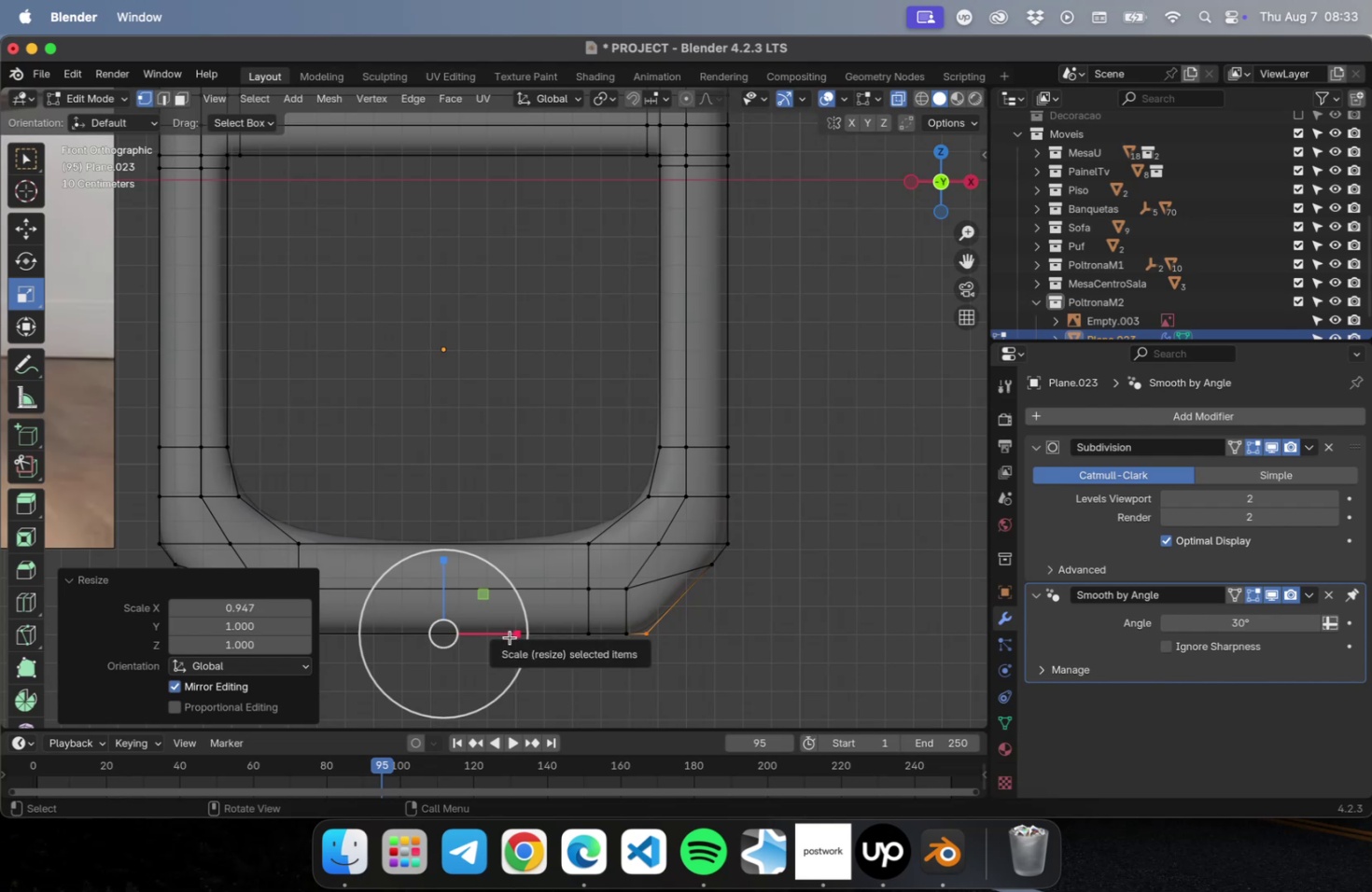 
left_click([795, 565])
 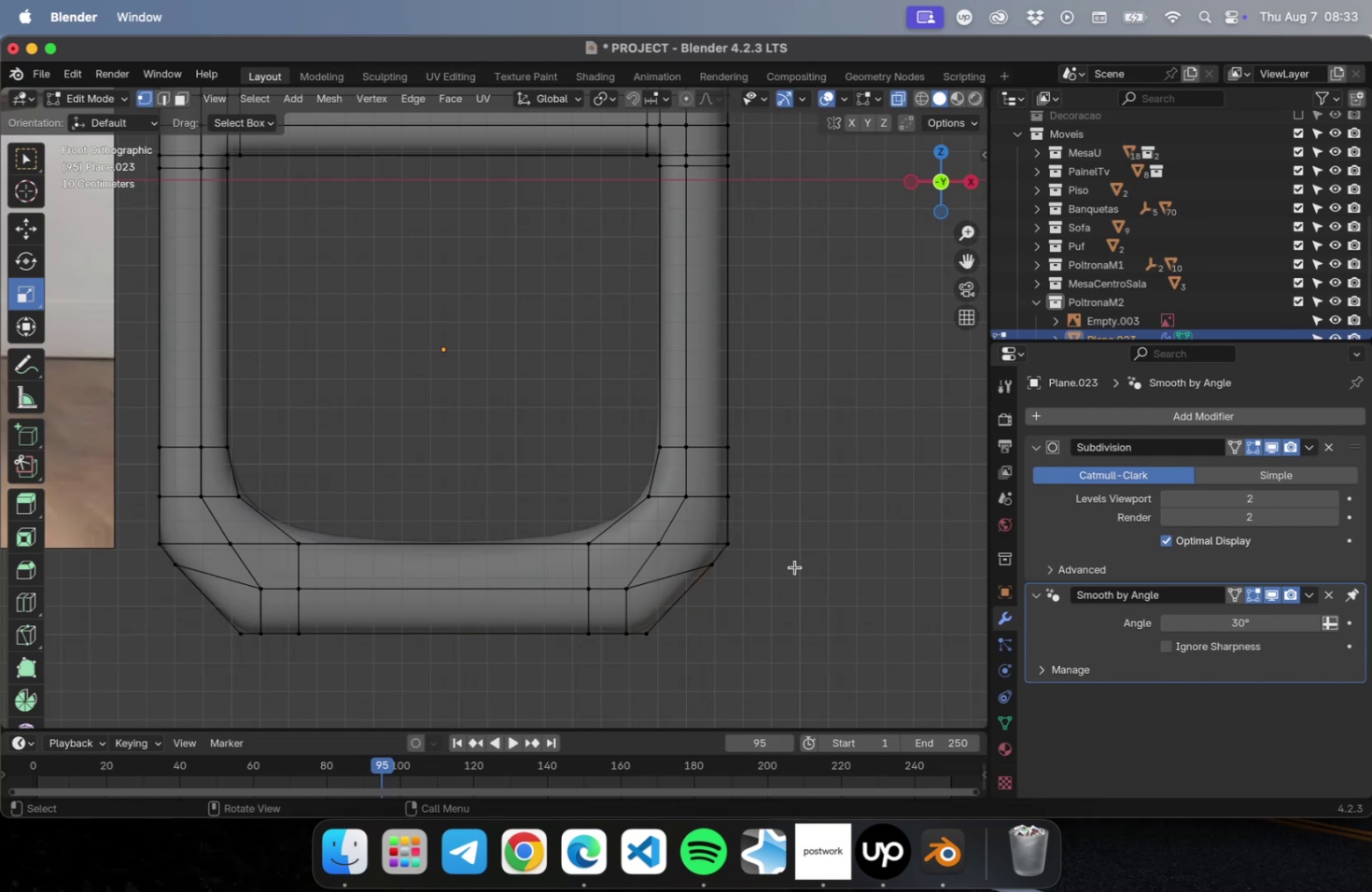 
wait(5.03)
 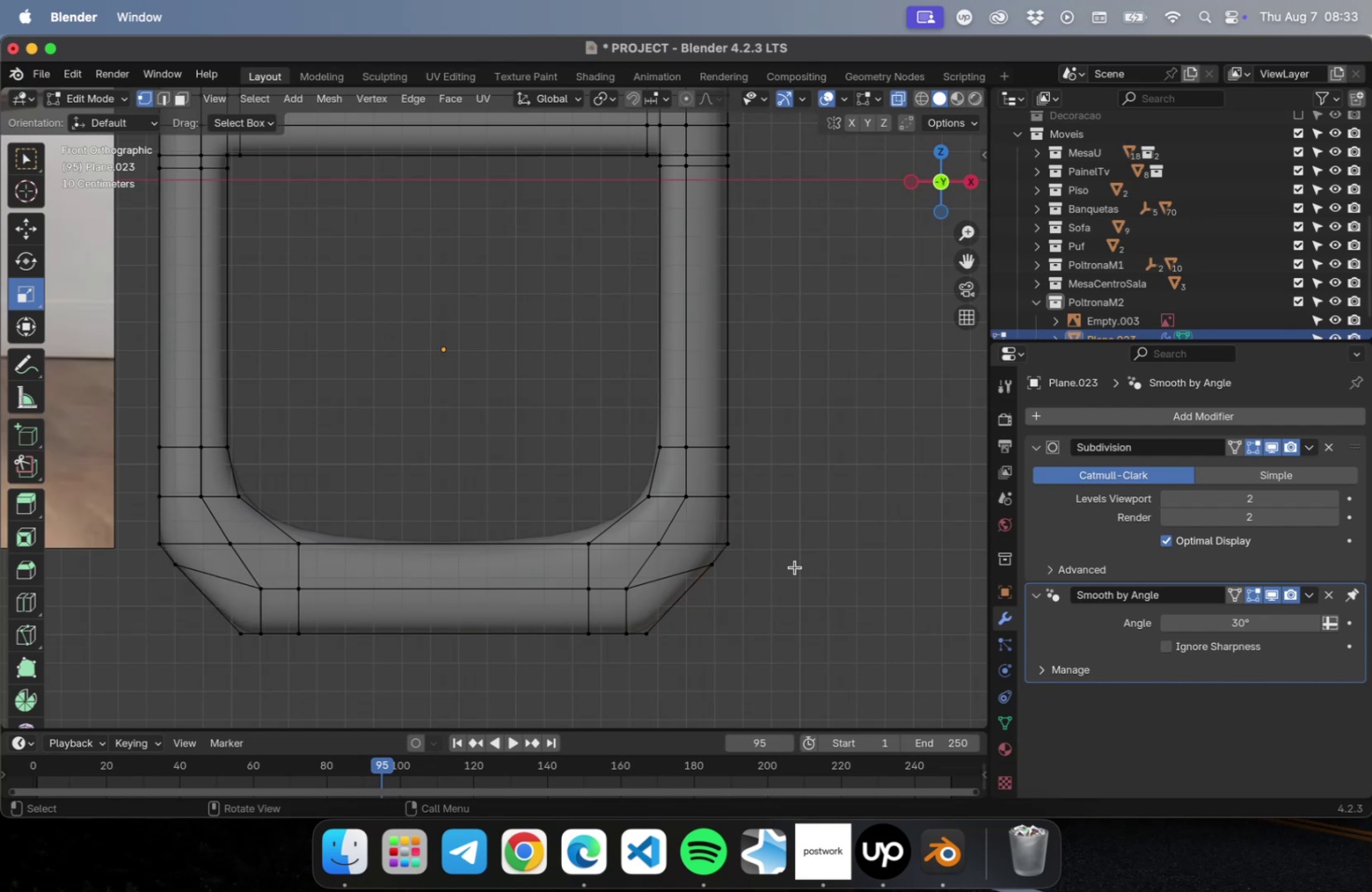 
scroll: coordinate [734, 555], scroll_direction: down, amount: 2.0
 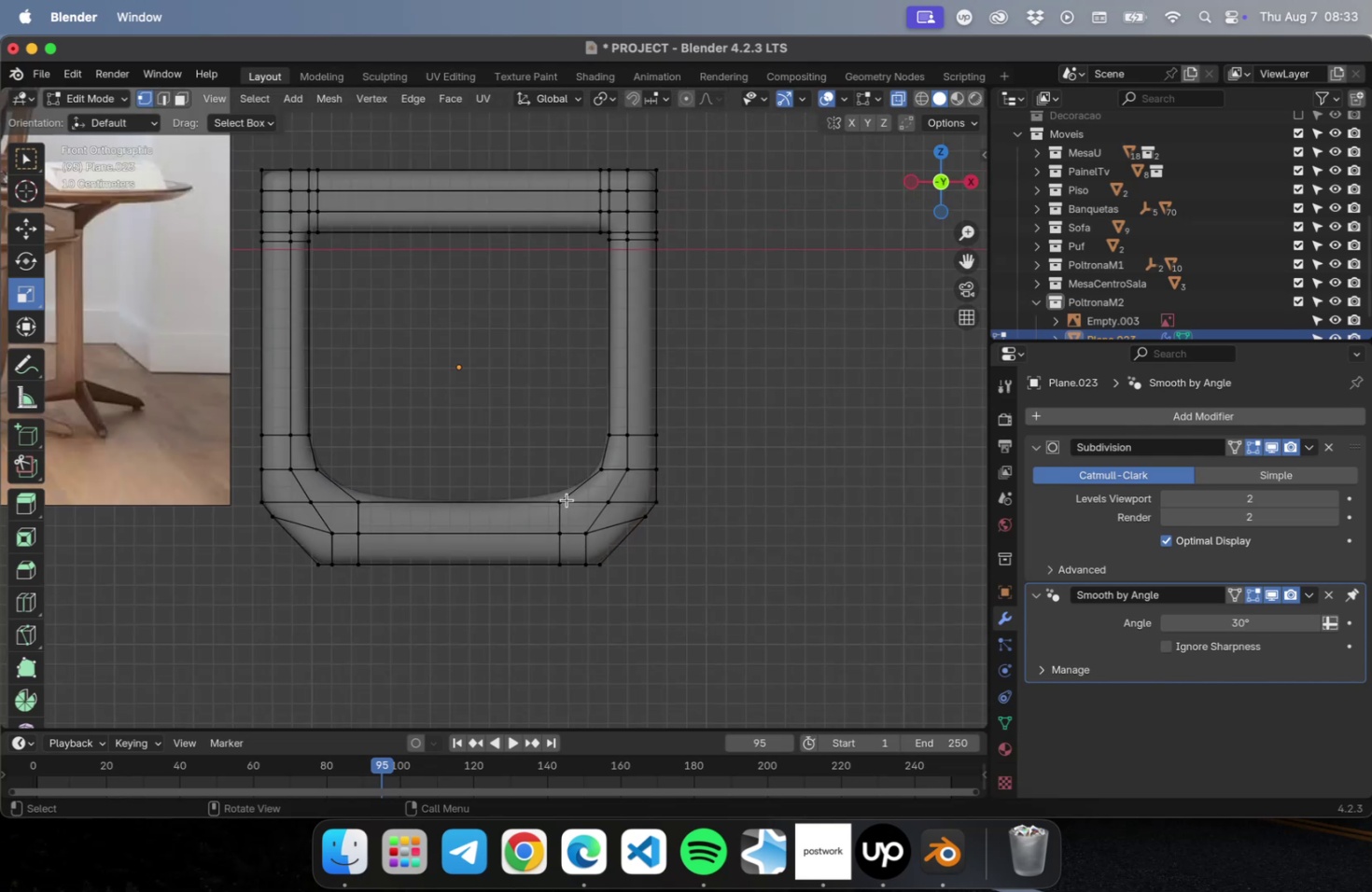 
hold_key(key=ShiftLeft, duration=1.14)
 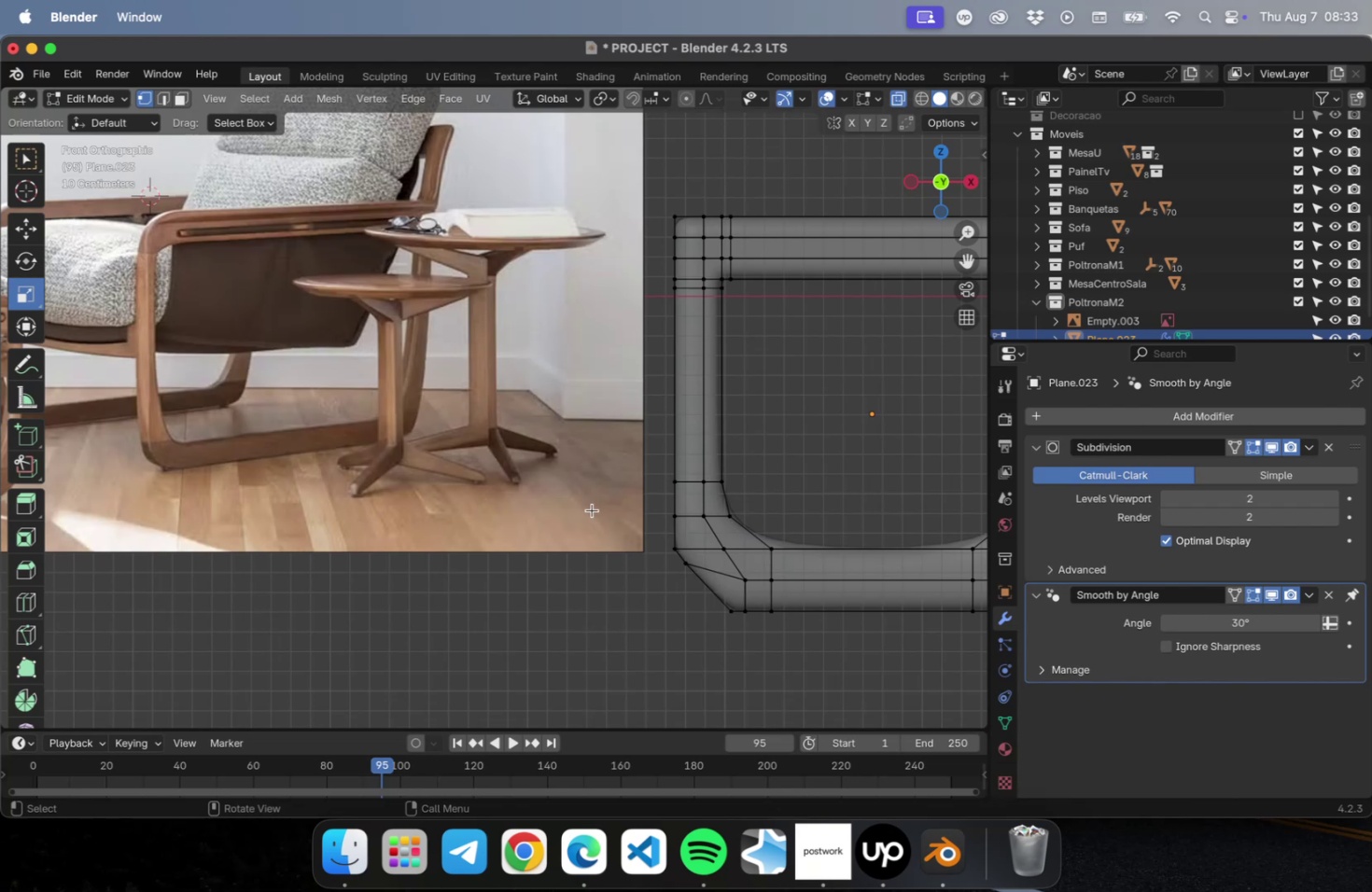 
scroll: coordinate [591, 509], scroll_direction: down, amount: 2.0
 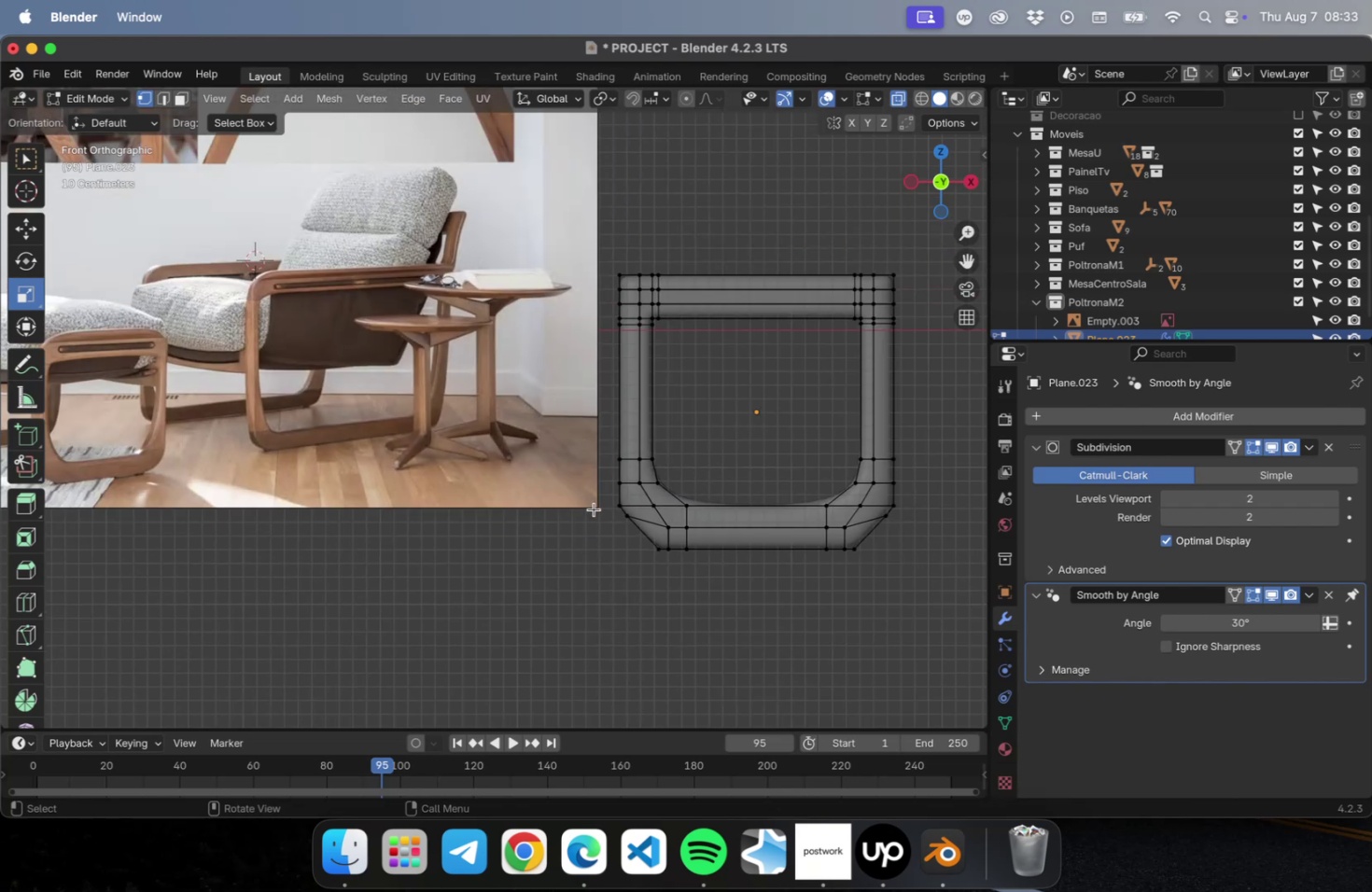 
key(Shift+ShiftLeft)
 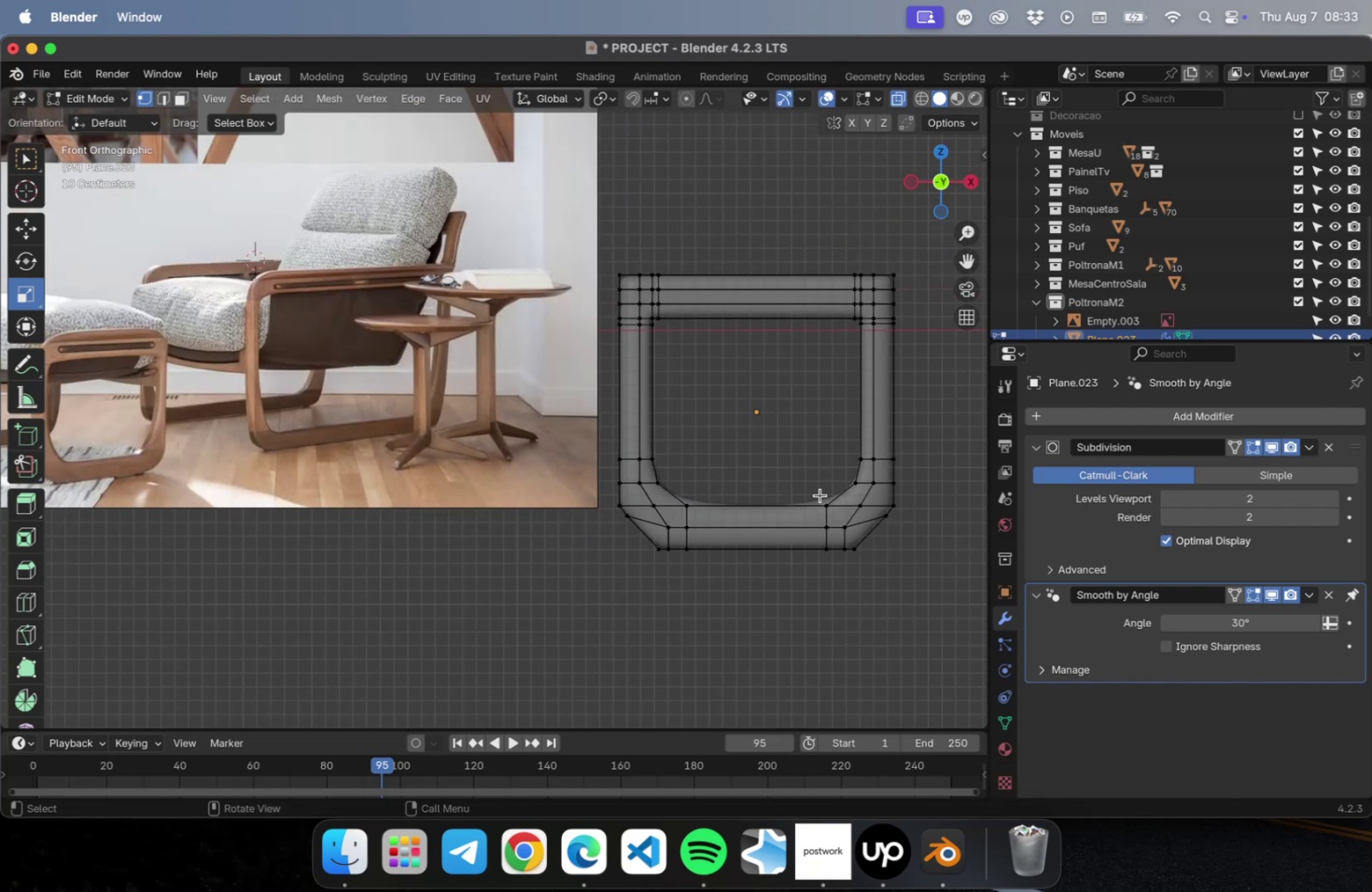 
hold_key(key=ShiftLeft, duration=0.52)
 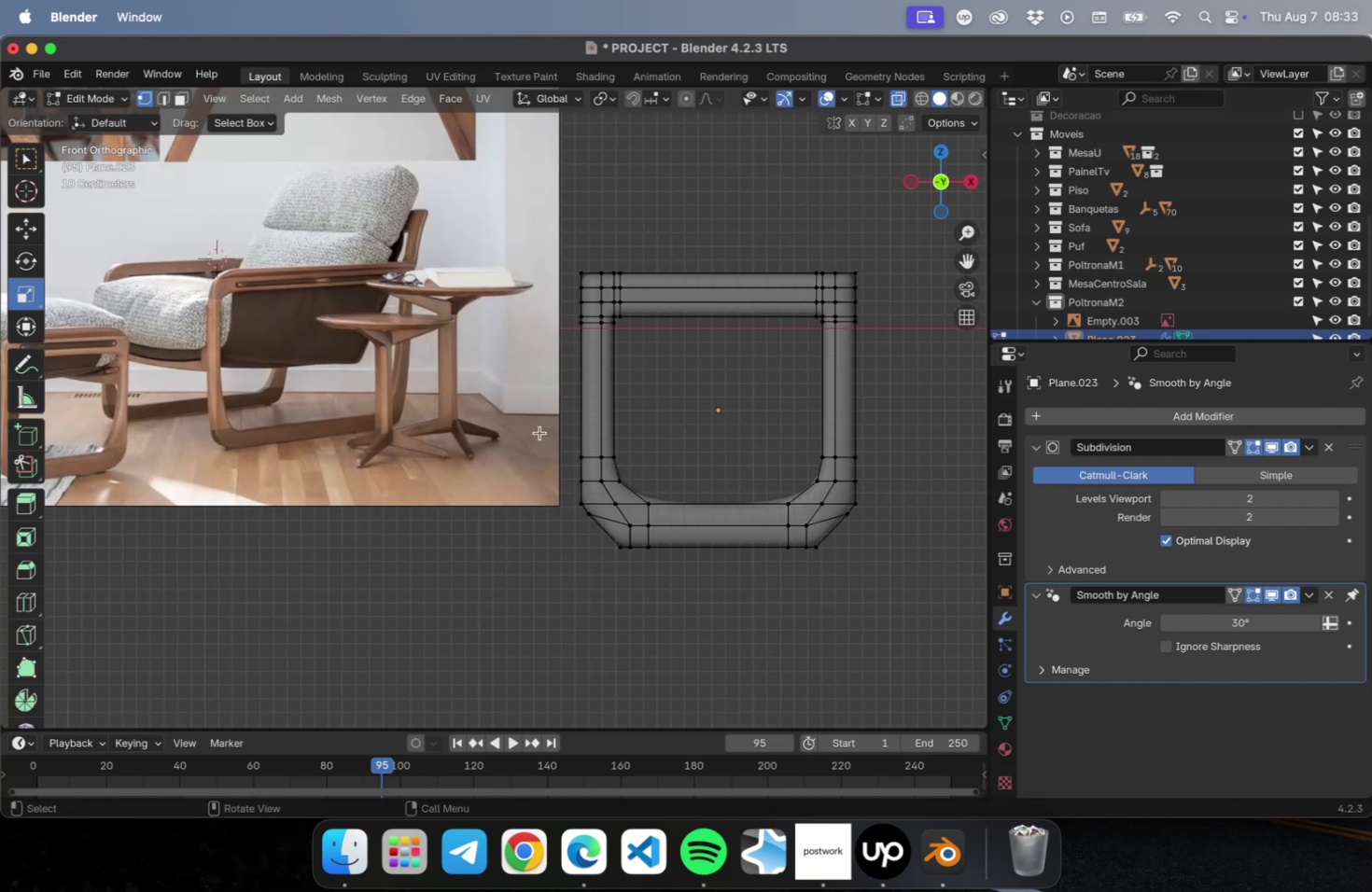 
left_click_drag(start_coordinate=[534, 430], to_coordinate=[975, 464])
 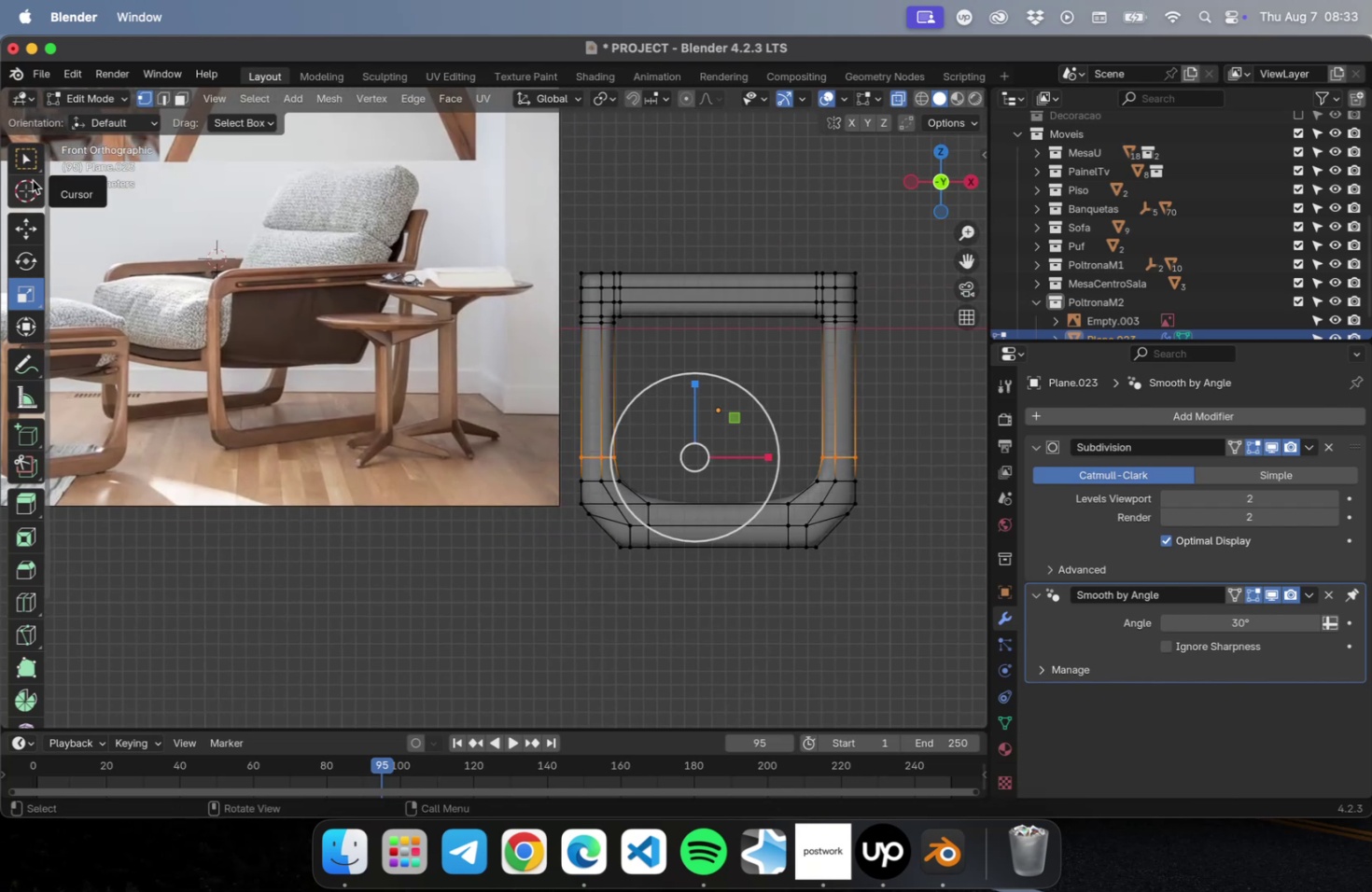 
left_click([24, 237])
 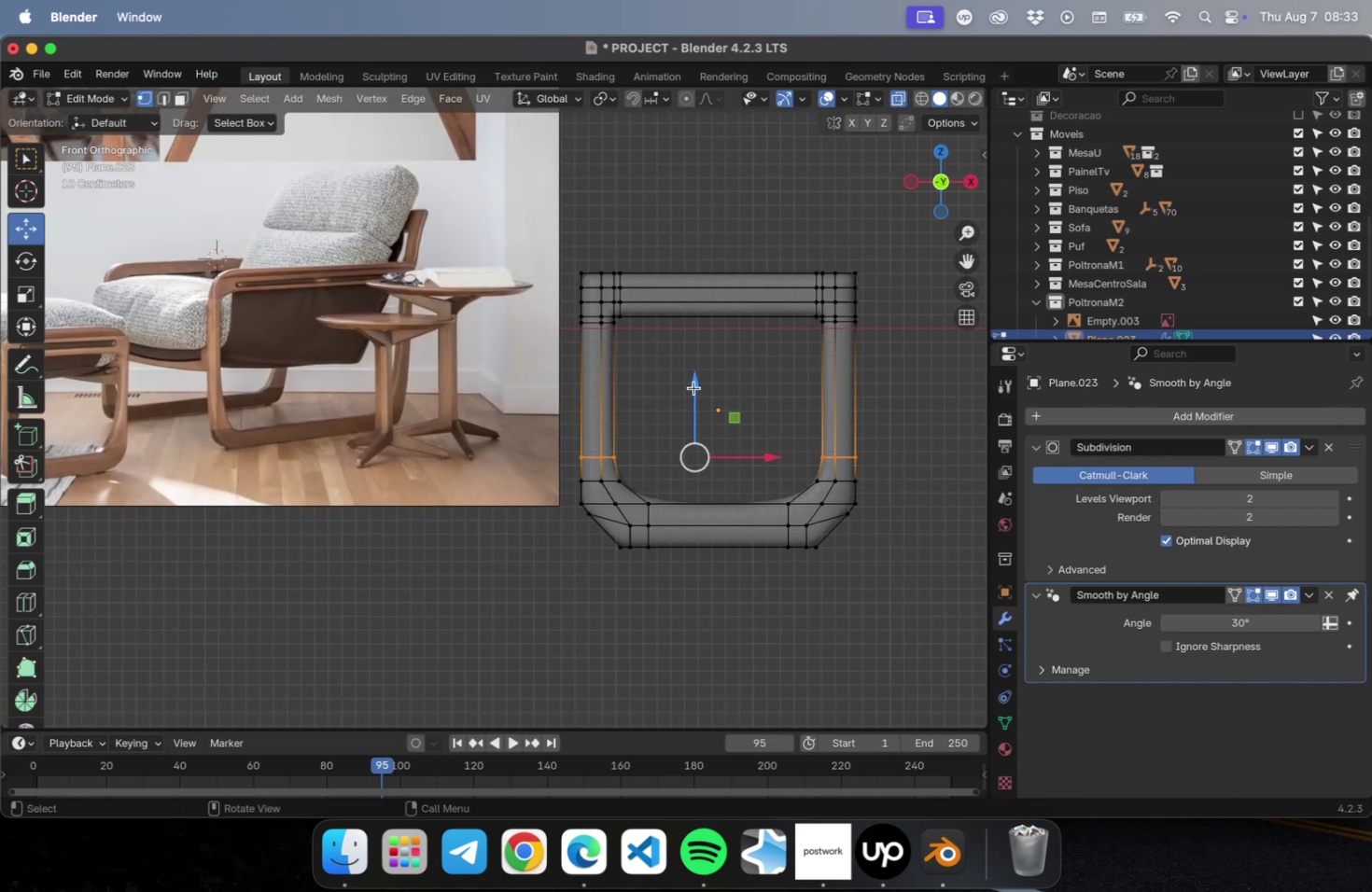 
left_click_drag(start_coordinate=[695, 382], to_coordinate=[698, 345])
 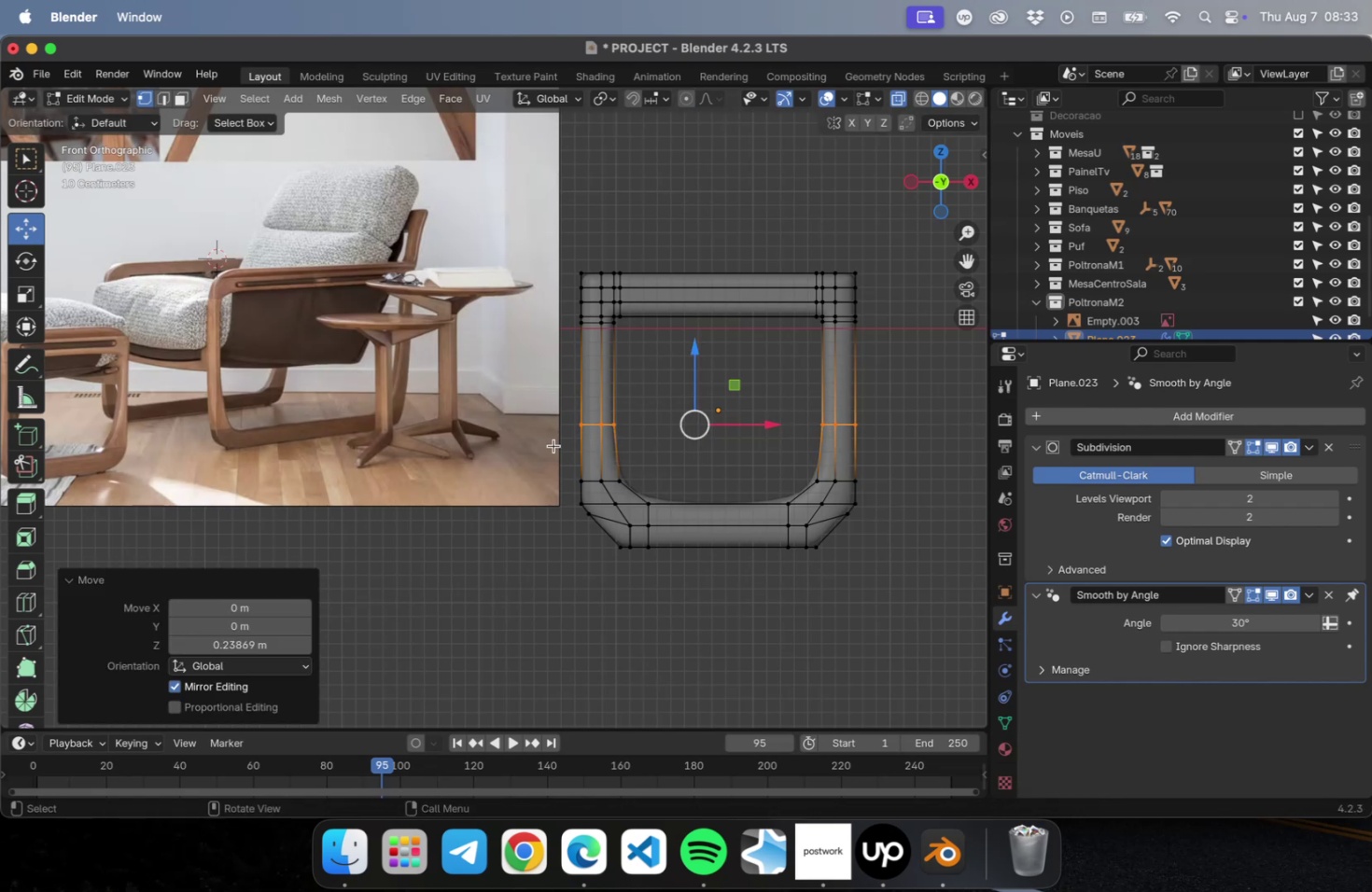 
left_click_drag(start_coordinate=[553, 445], to_coordinate=[891, 490])
 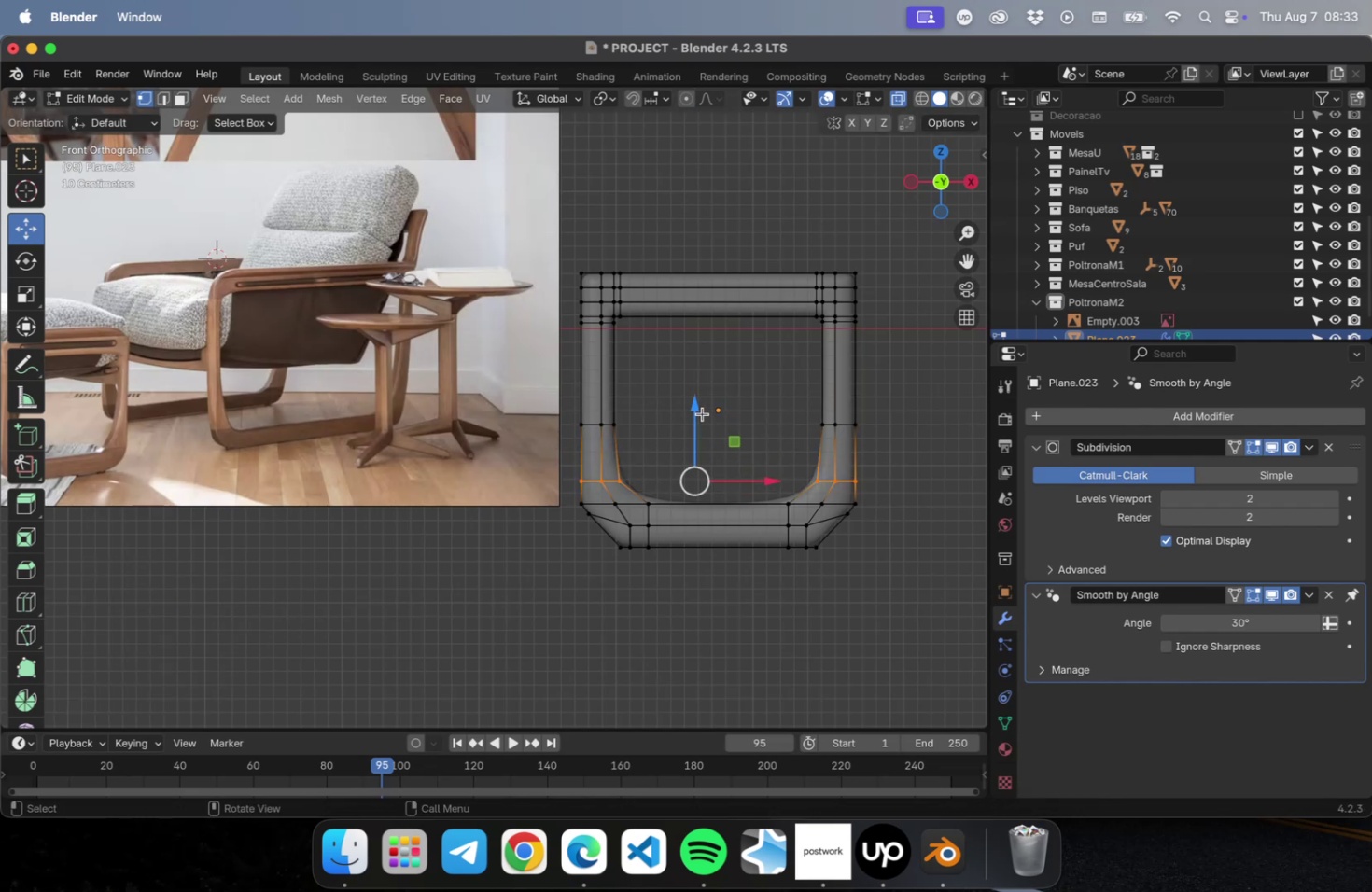 
left_click_drag(start_coordinate=[698, 412], to_coordinate=[699, 393])
 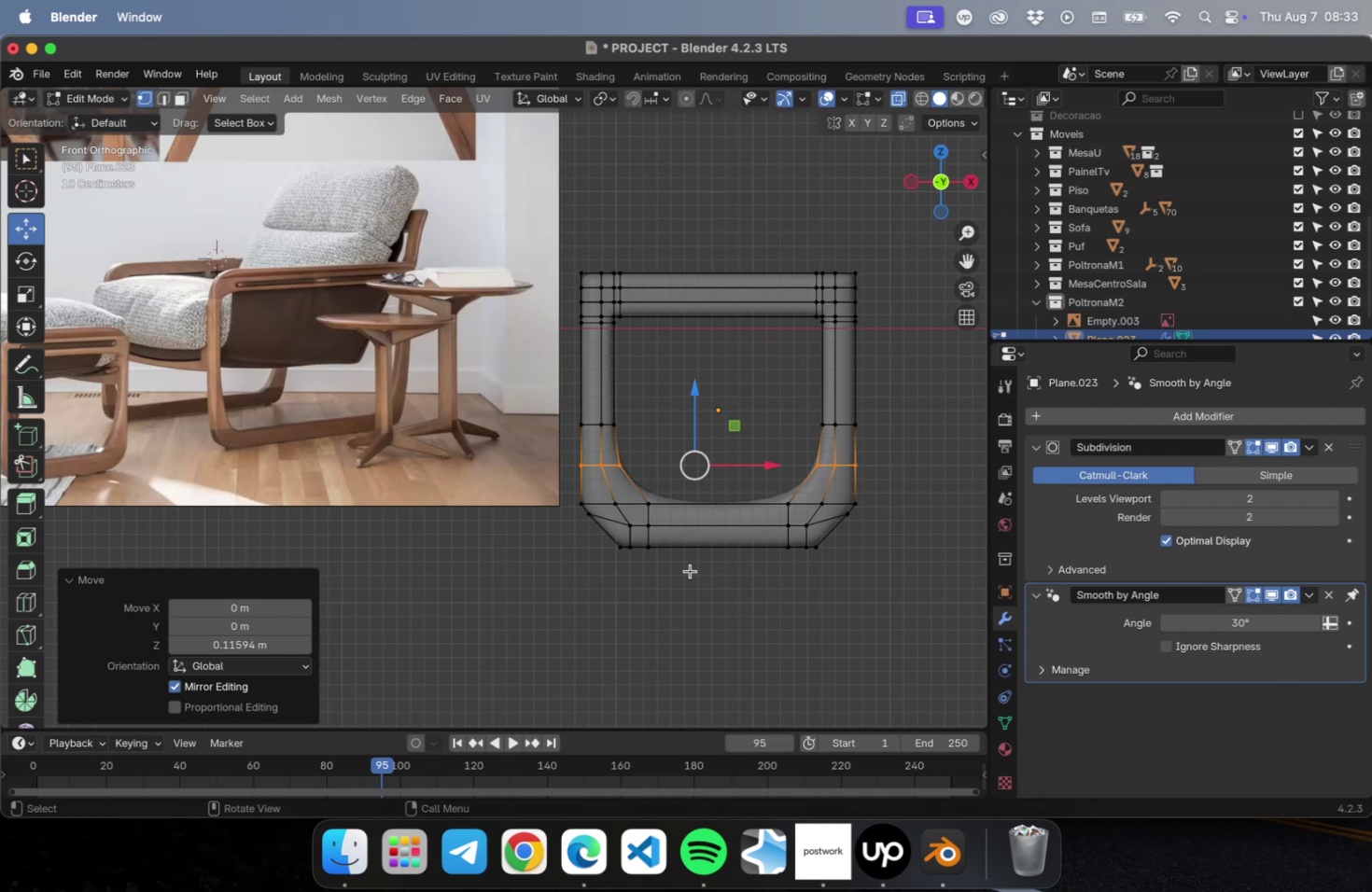 
hold_key(key=ShiftLeft, duration=0.88)
 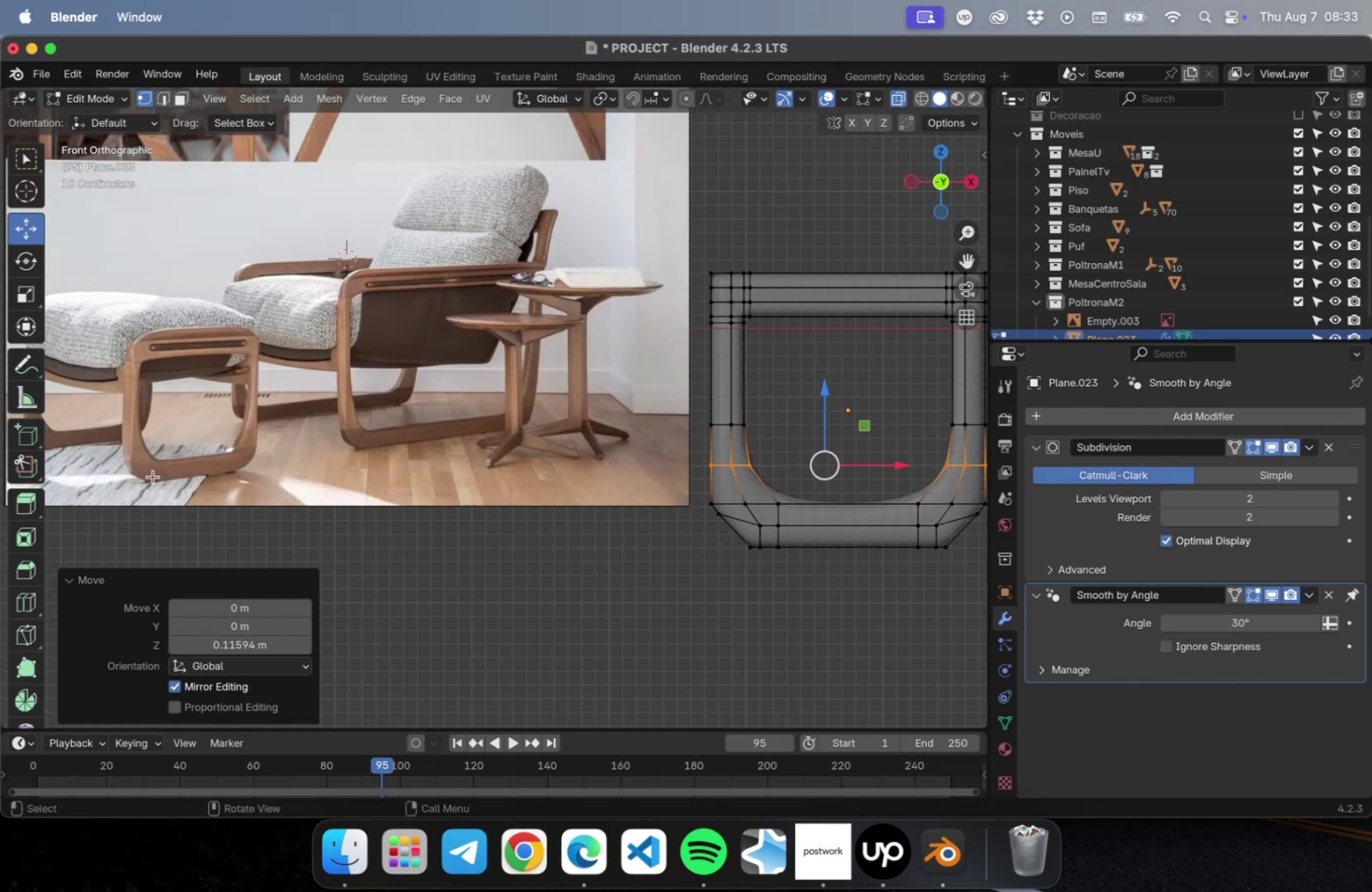 
hold_key(key=ShiftLeft, duration=0.55)
 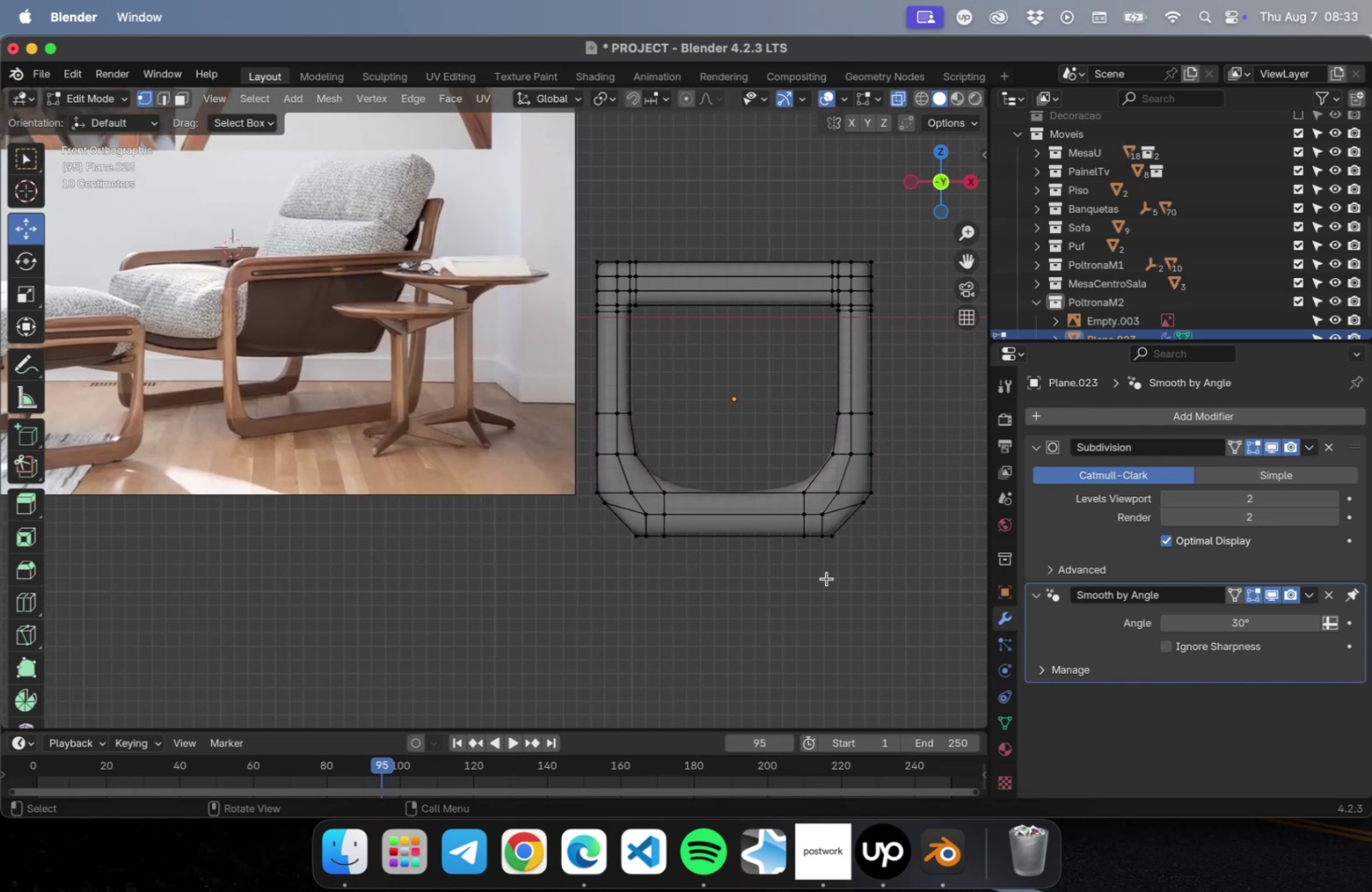 
left_click_drag(start_coordinate=[817, 565], to_coordinate=[649, 462])
 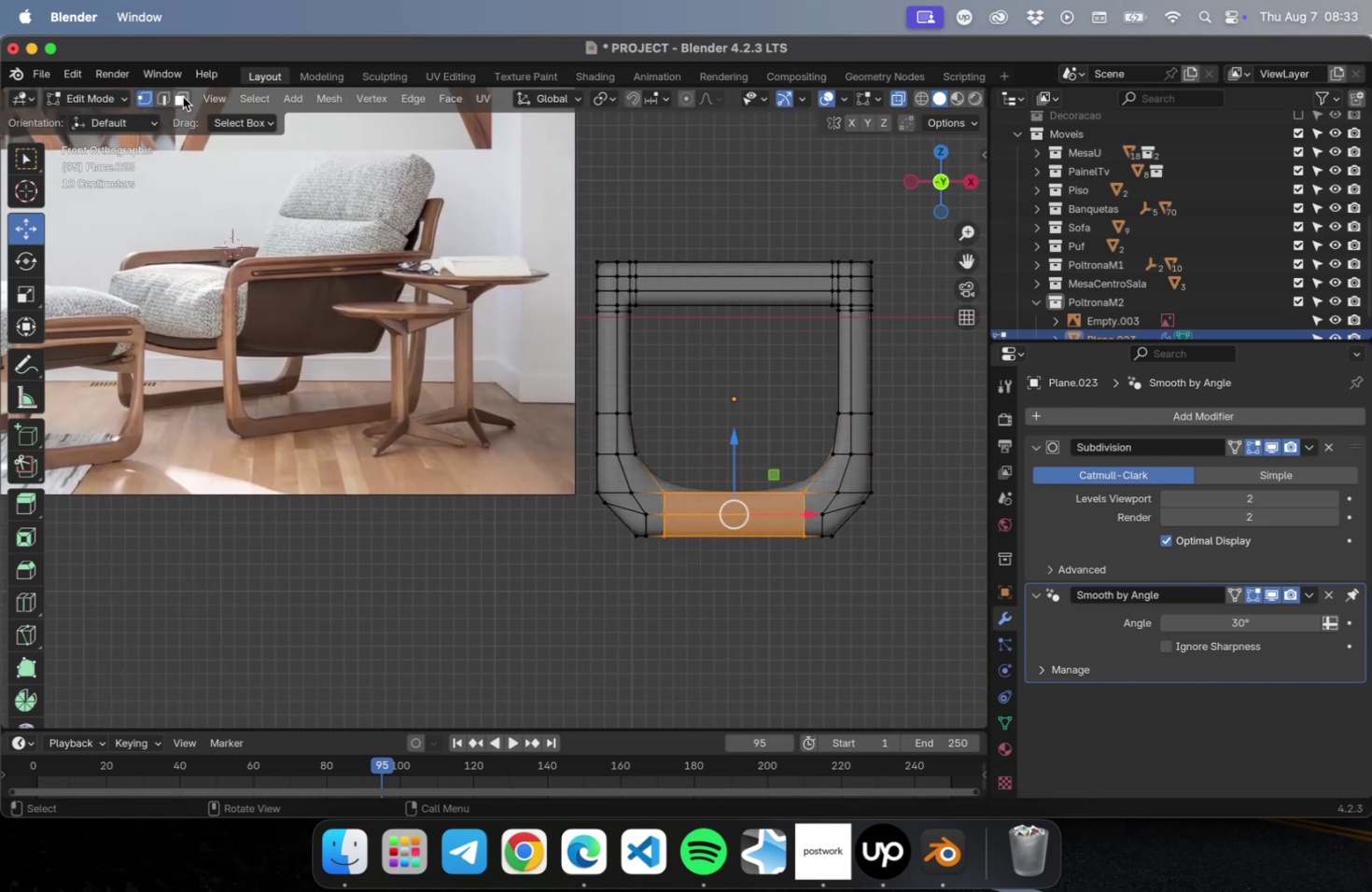 
left_click([163, 91])
 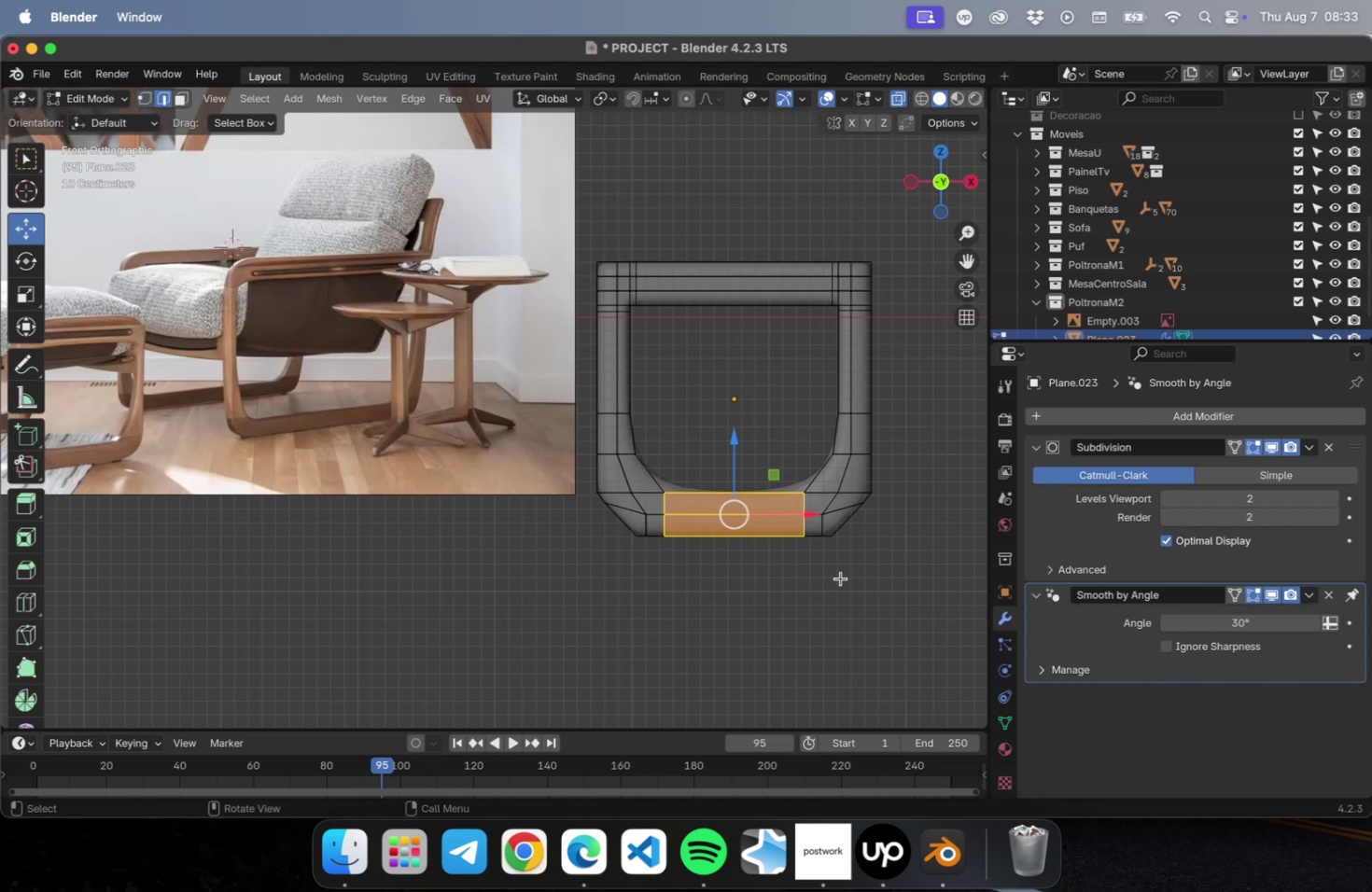 
left_click([819, 591])
 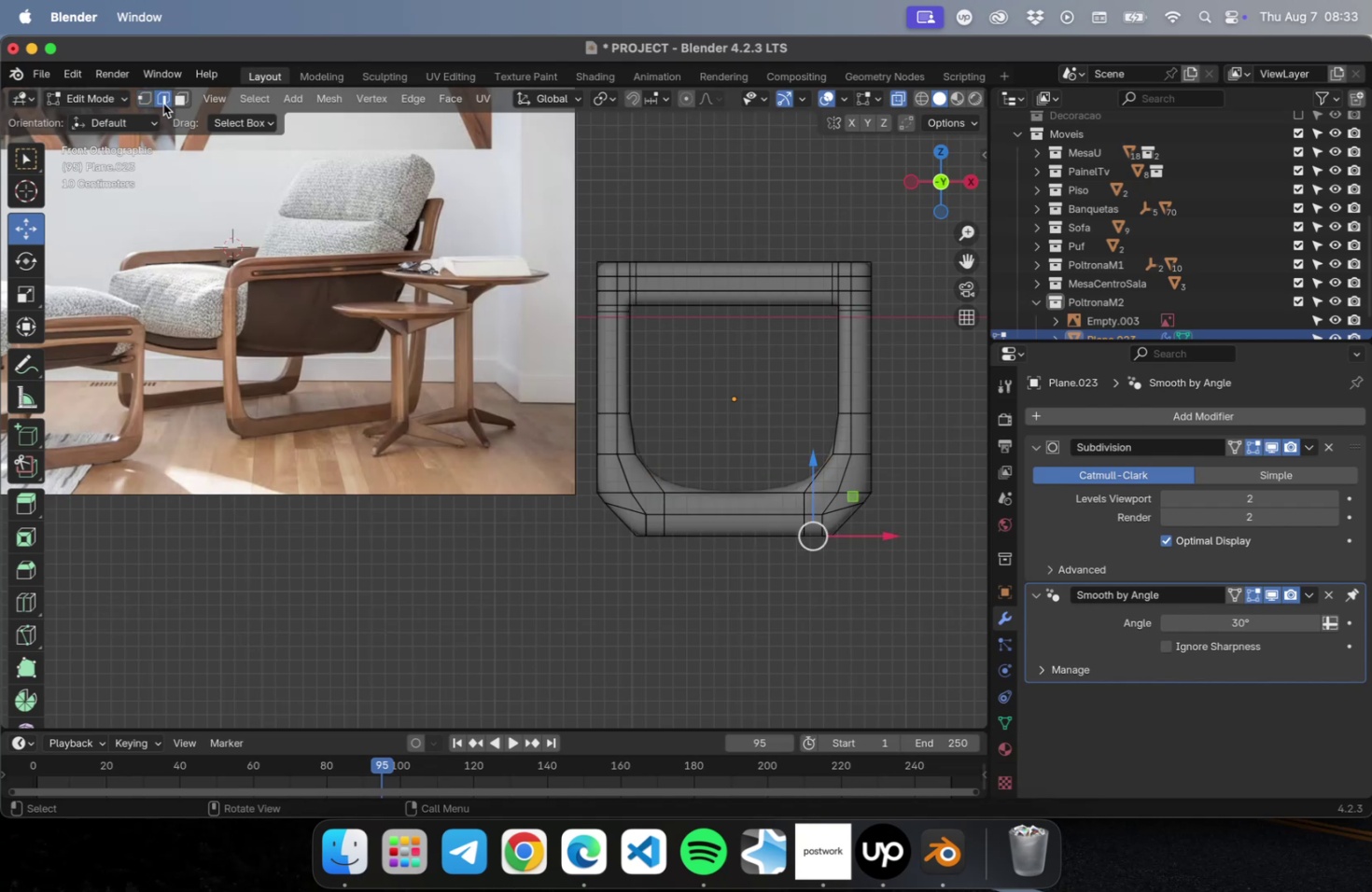 
left_click([148, 97])
 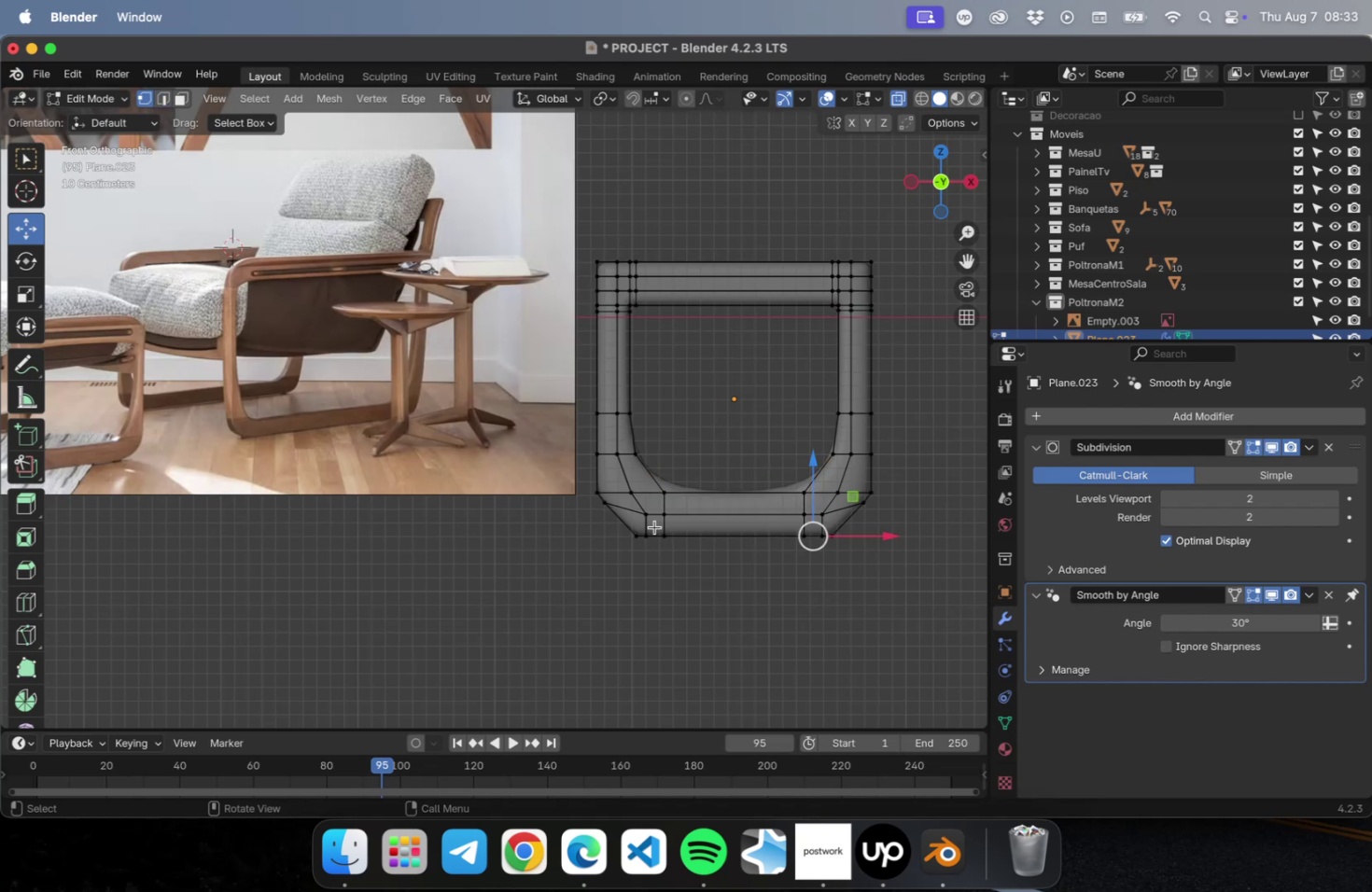 
hold_key(key=OptionLeft, duration=0.77)
 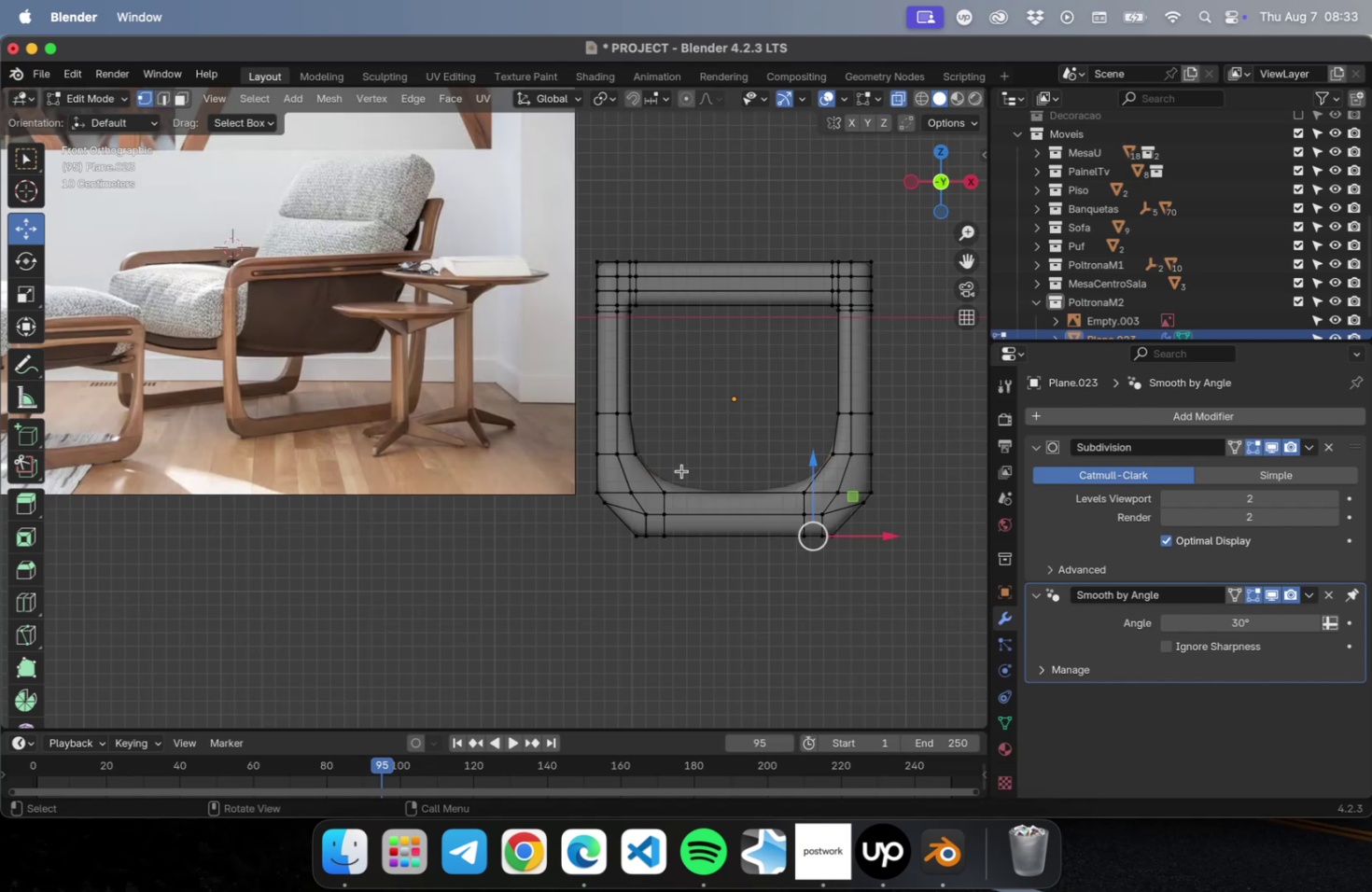 
left_click_drag(start_coordinate=[681, 470], to_coordinate=[651, 597])
 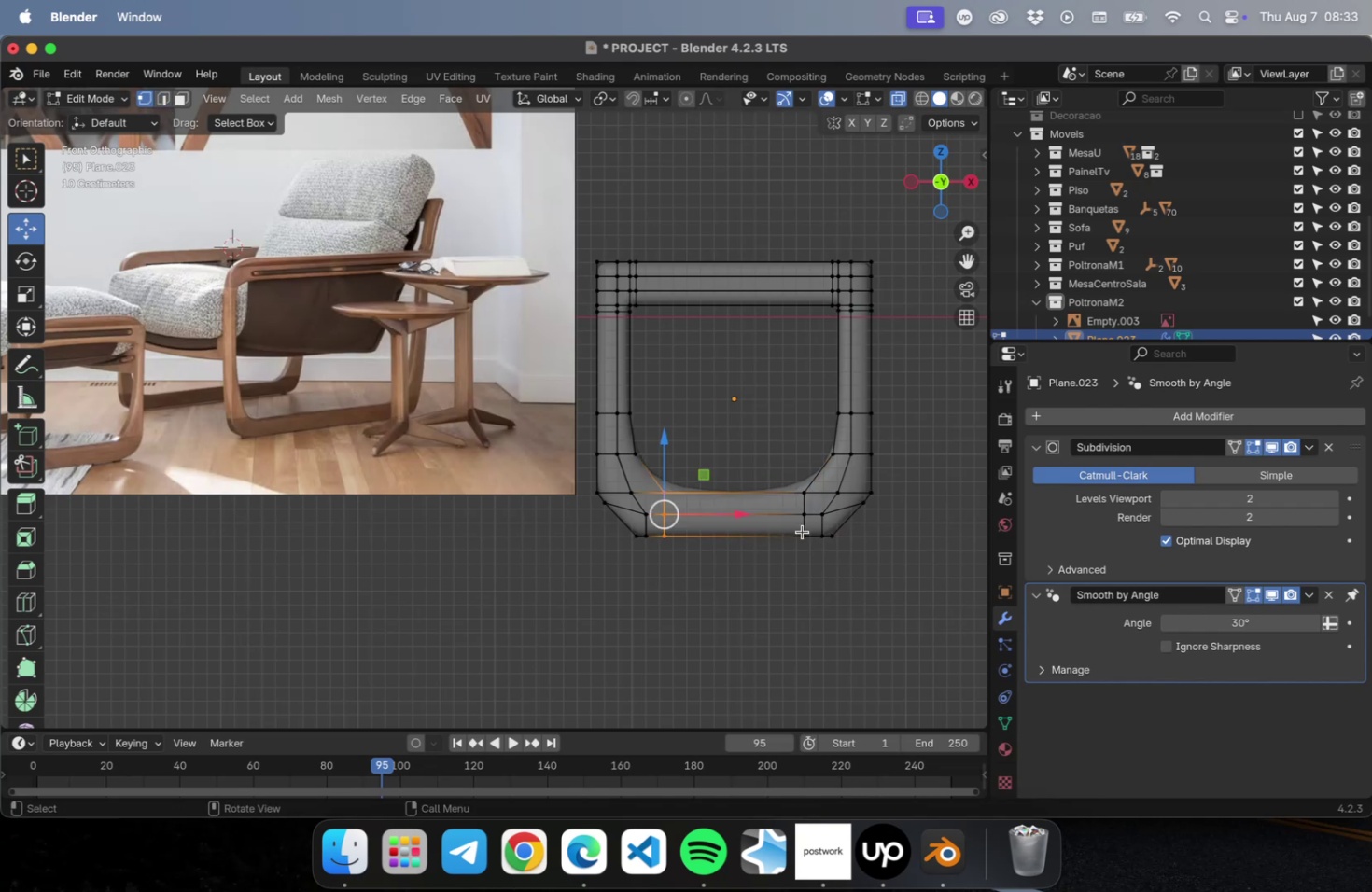 
hold_key(key=ShiftLeft, duration=1.32)
left_click_drag(start_coordinate=[791, 454], to_coordinate=[810, 590])
 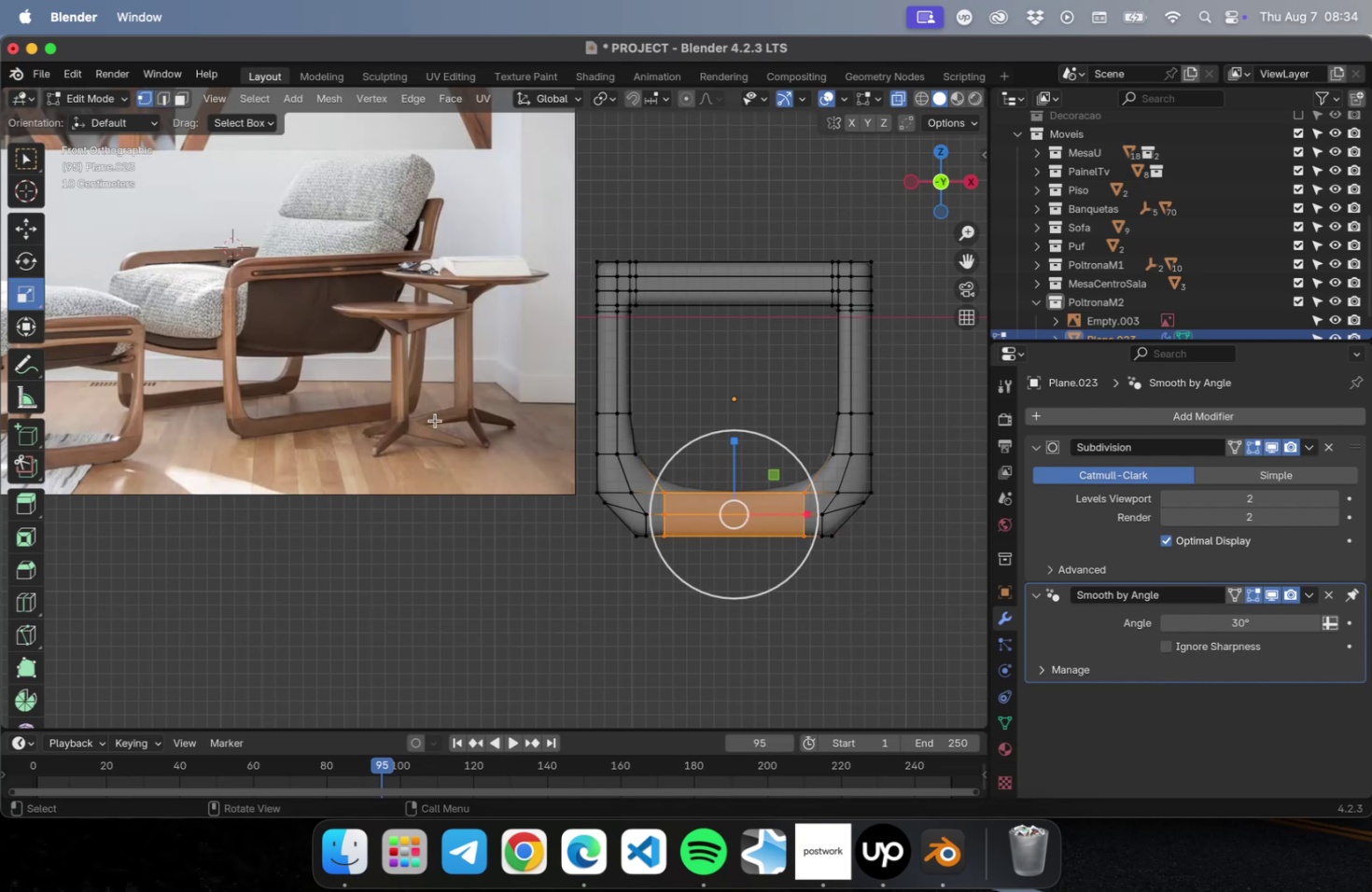 
left_click_drag(start_coordinate=[805, 515], to_coordinate=[818, 513])
 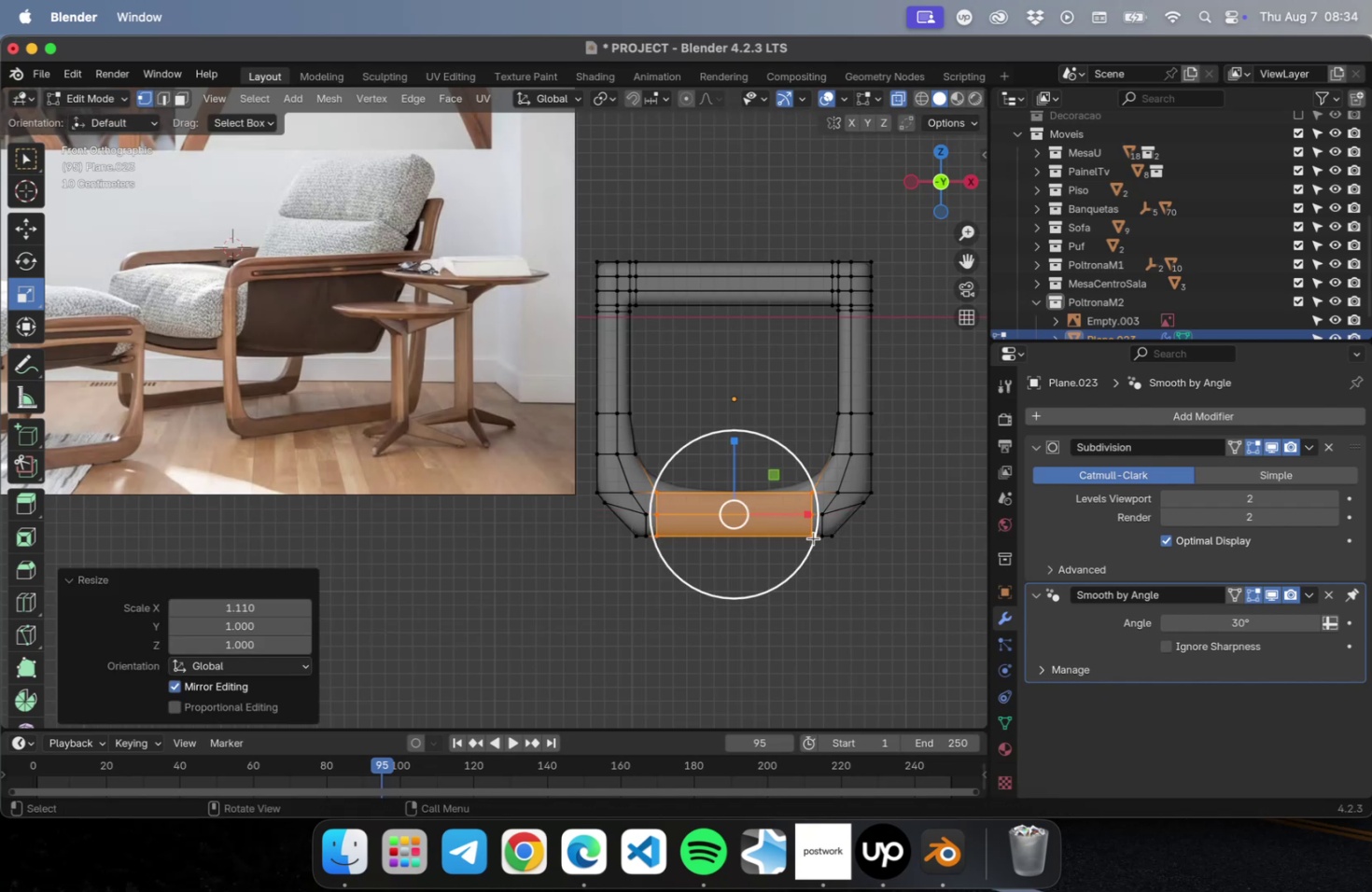 
key(Tab)
 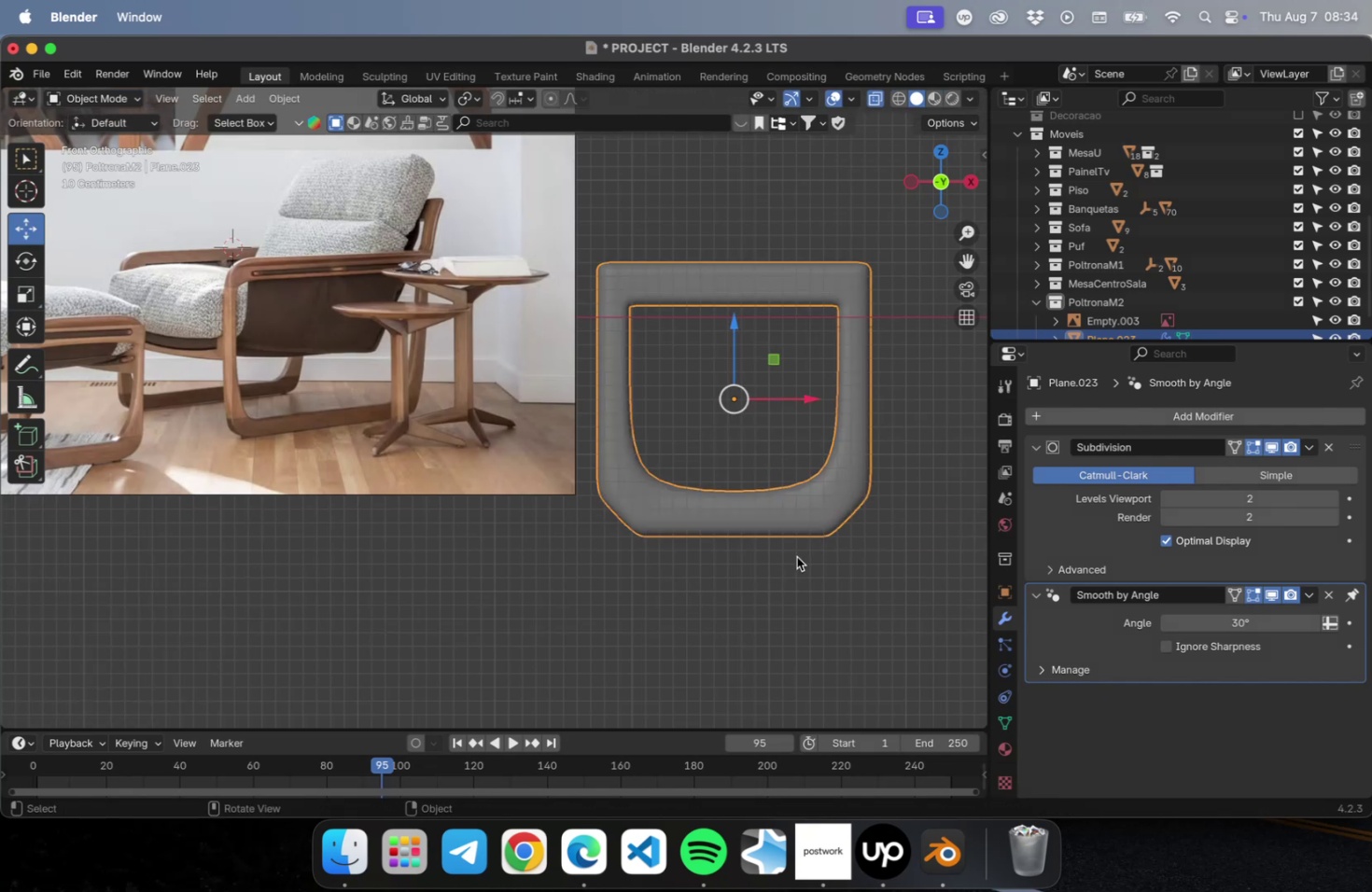 
wait(5.16)
 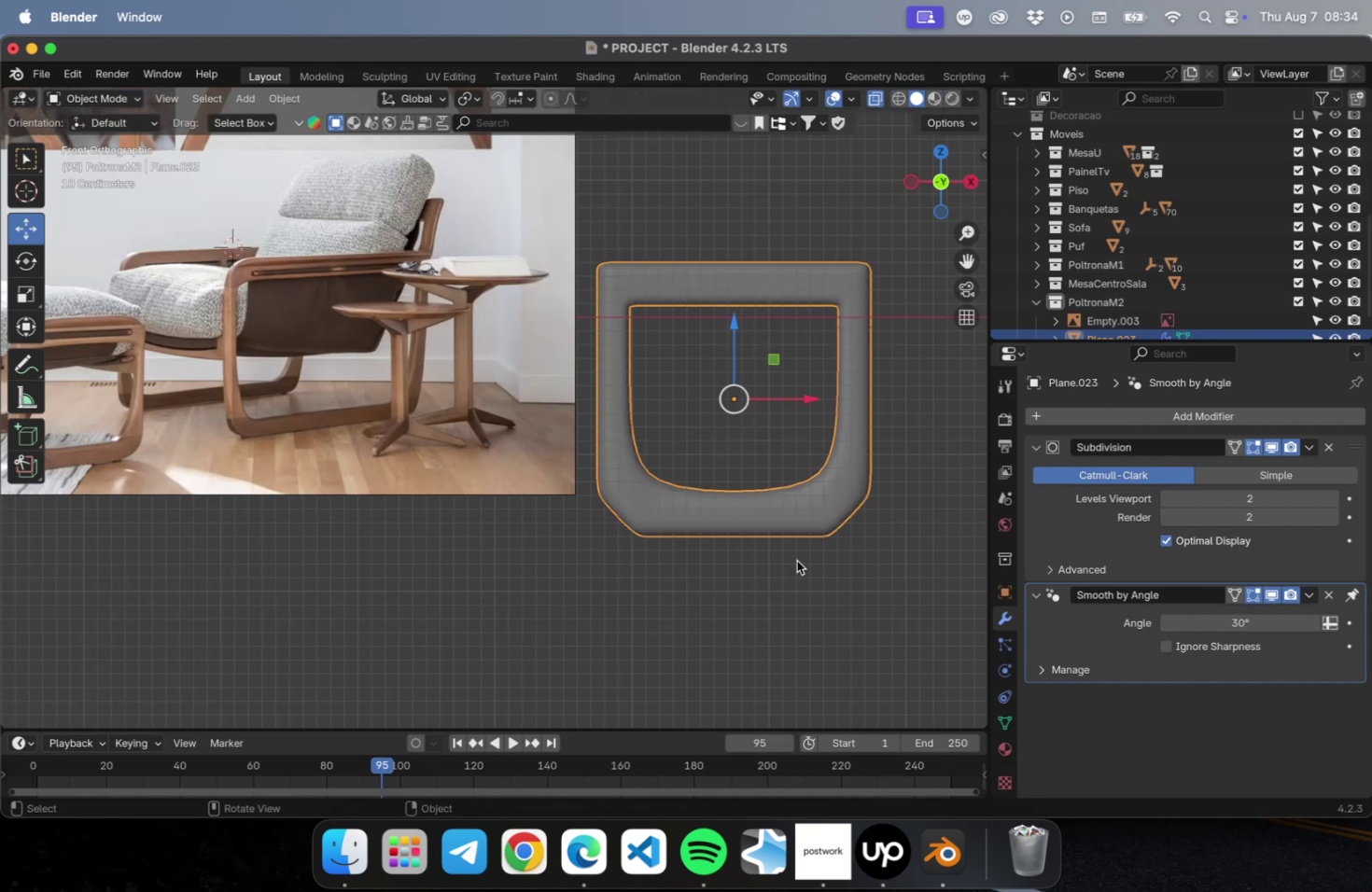 
key(Tab)
 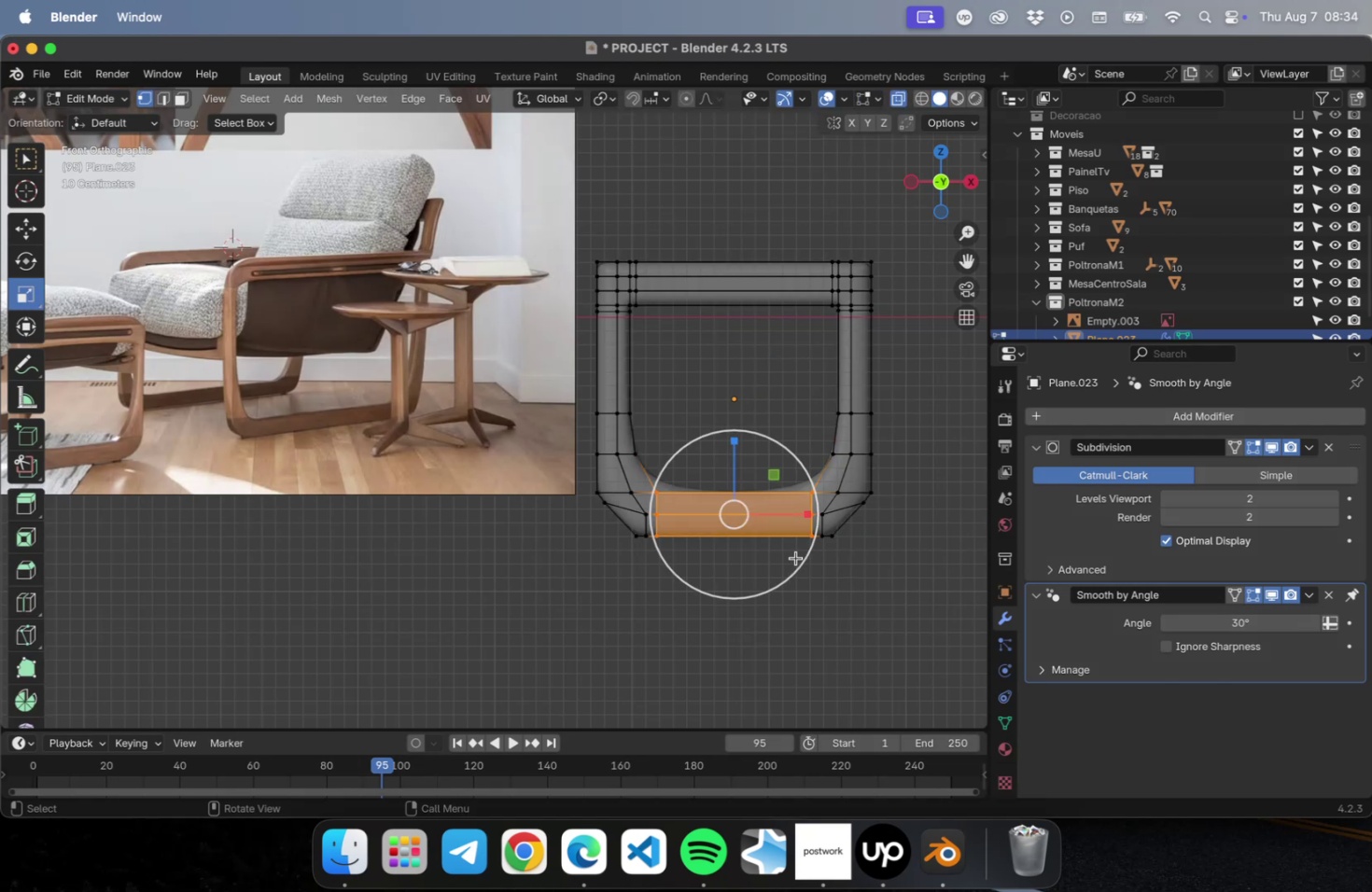 
key(Meta+CommandLeft)
 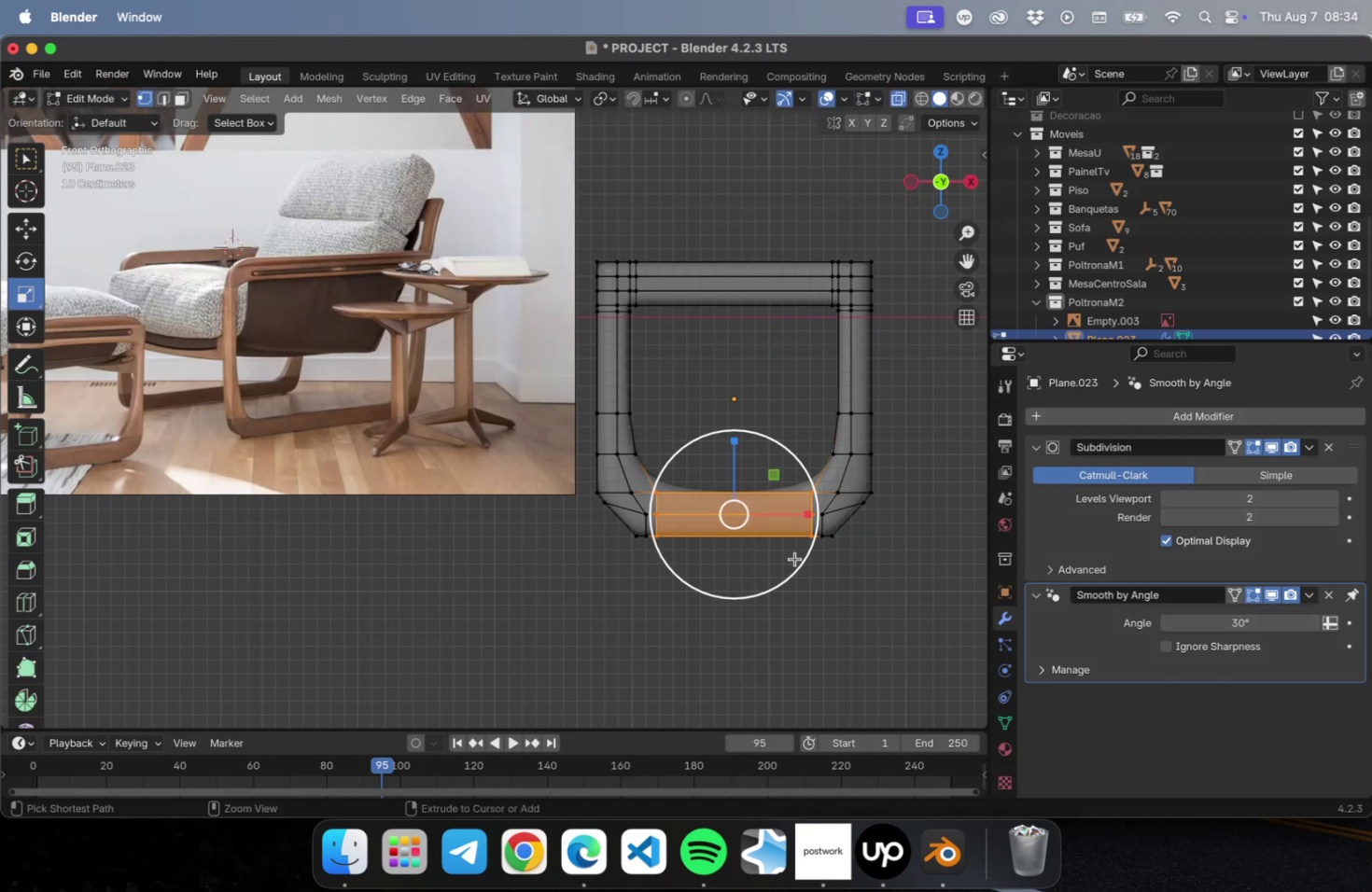 
key(Meta+R)
 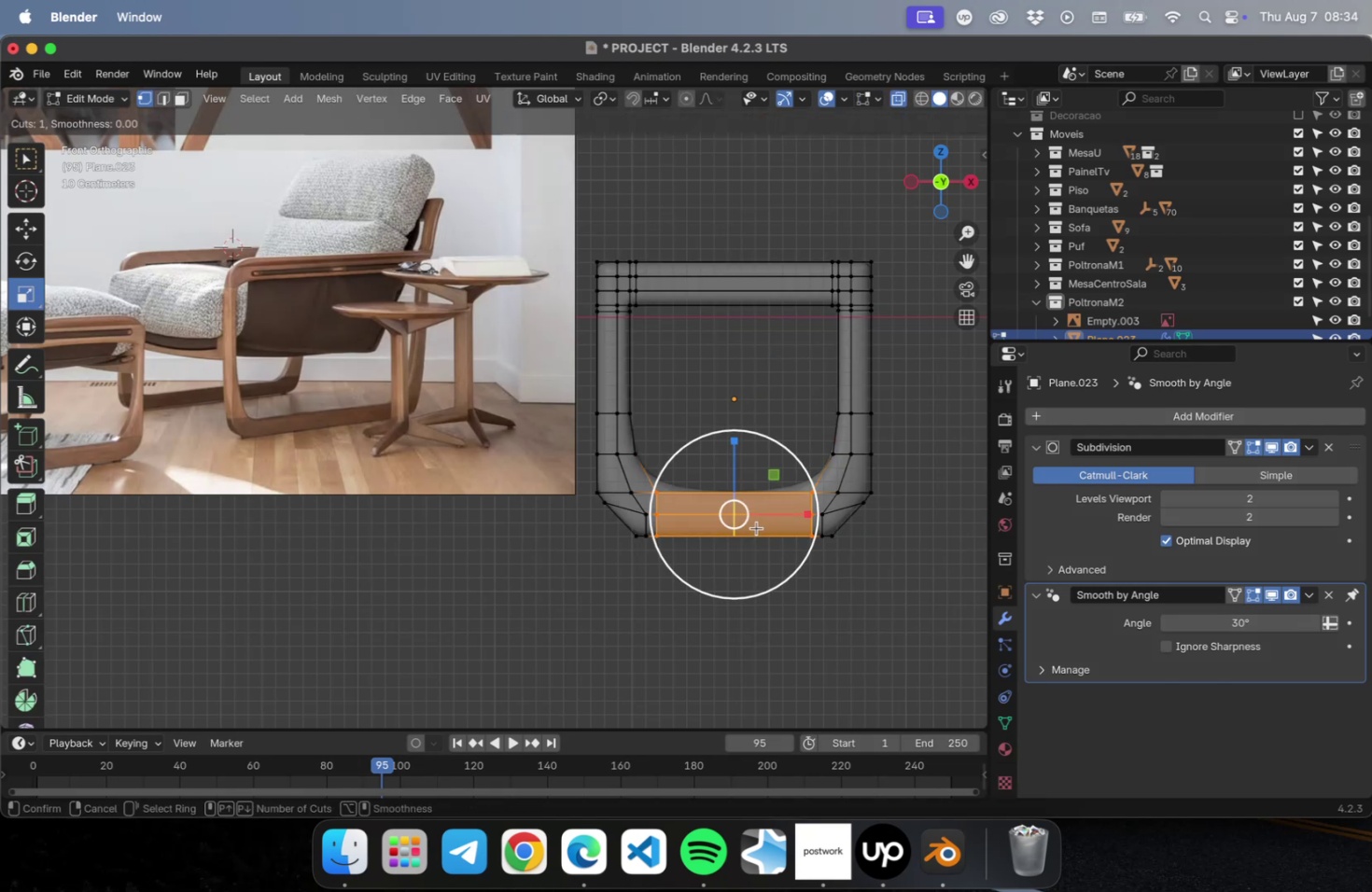 
left_click([751, 526])
 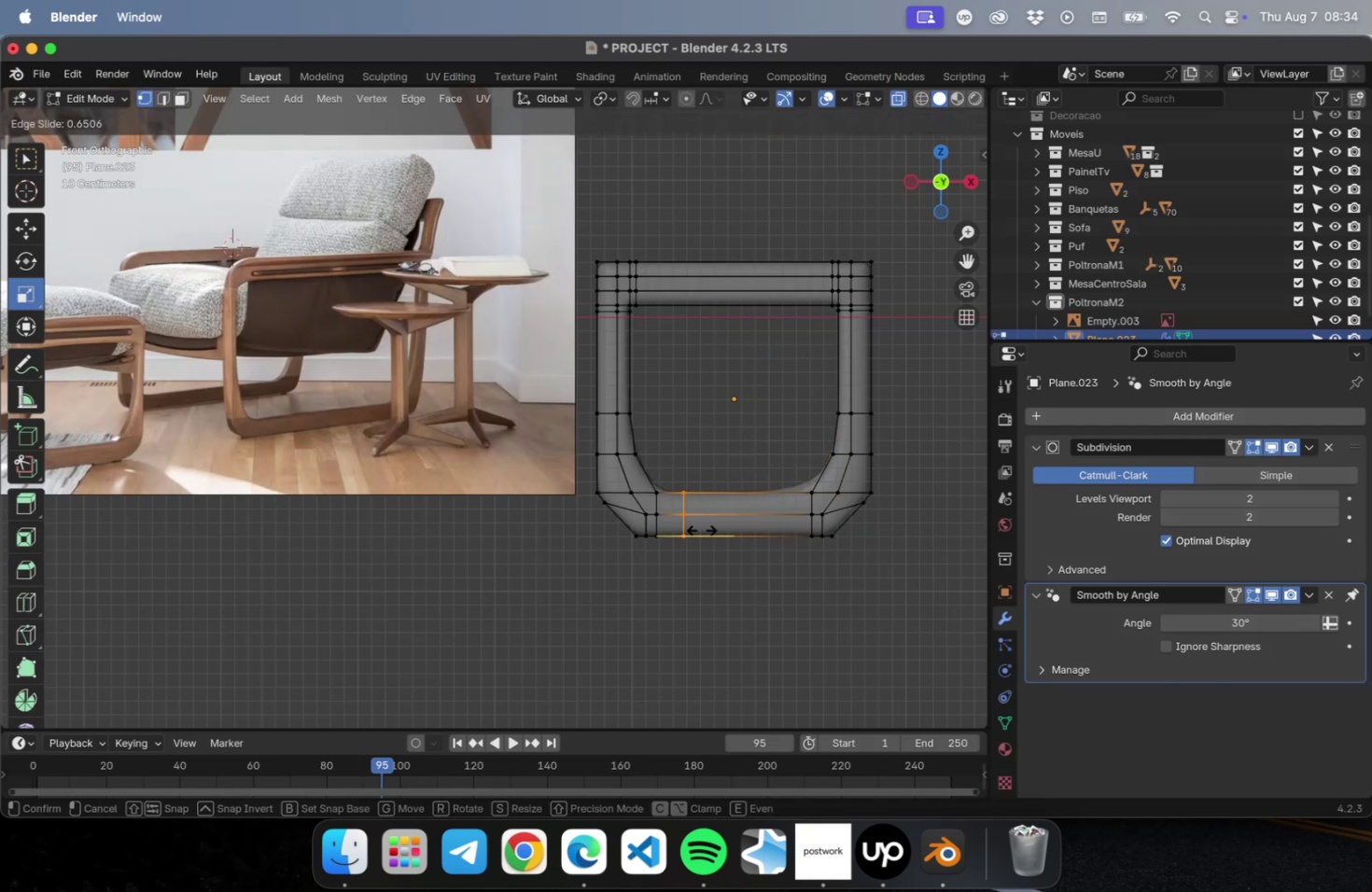 
left_click([701, 529])
 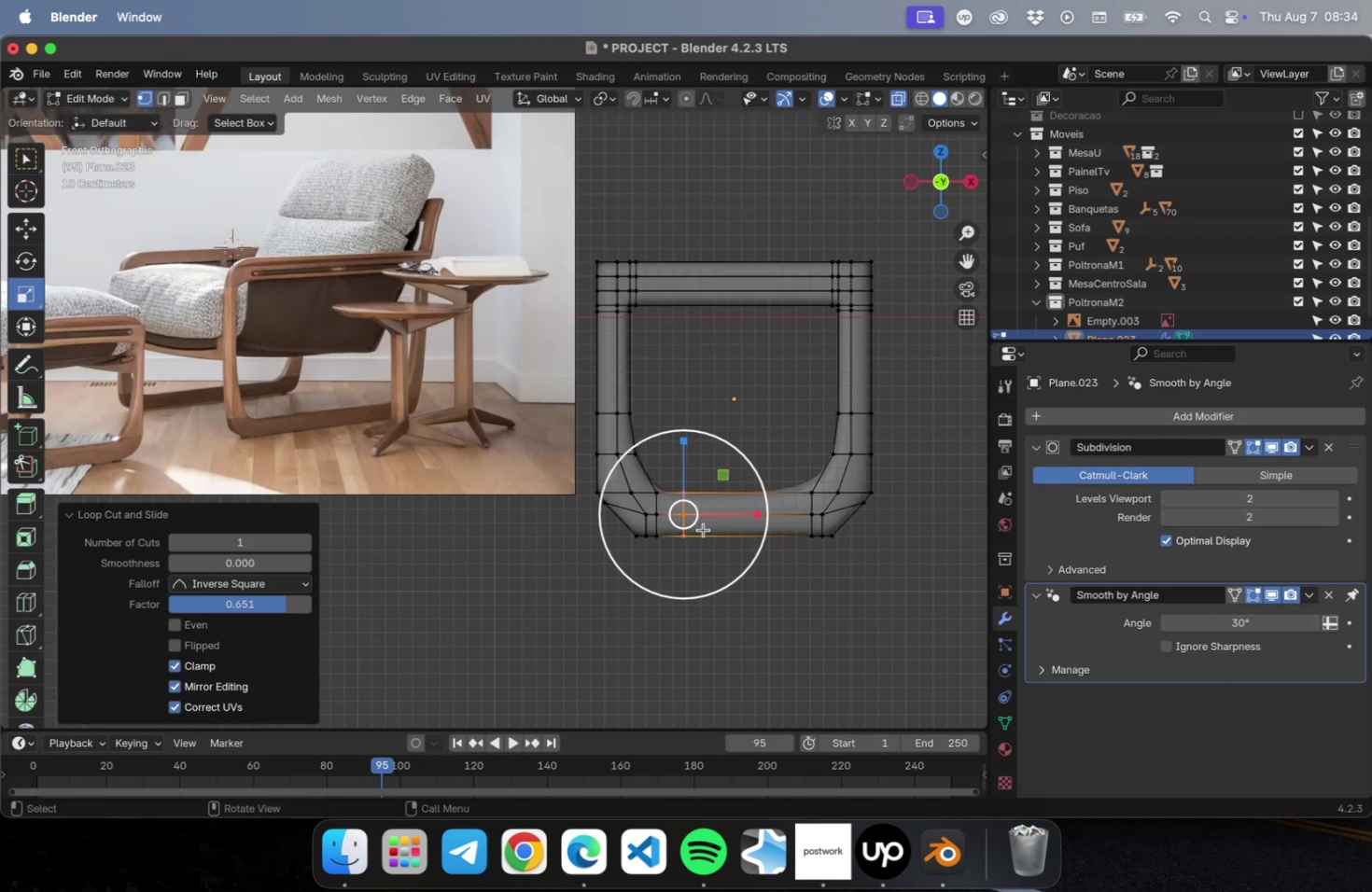 
key(Meta+CommandLeft)
 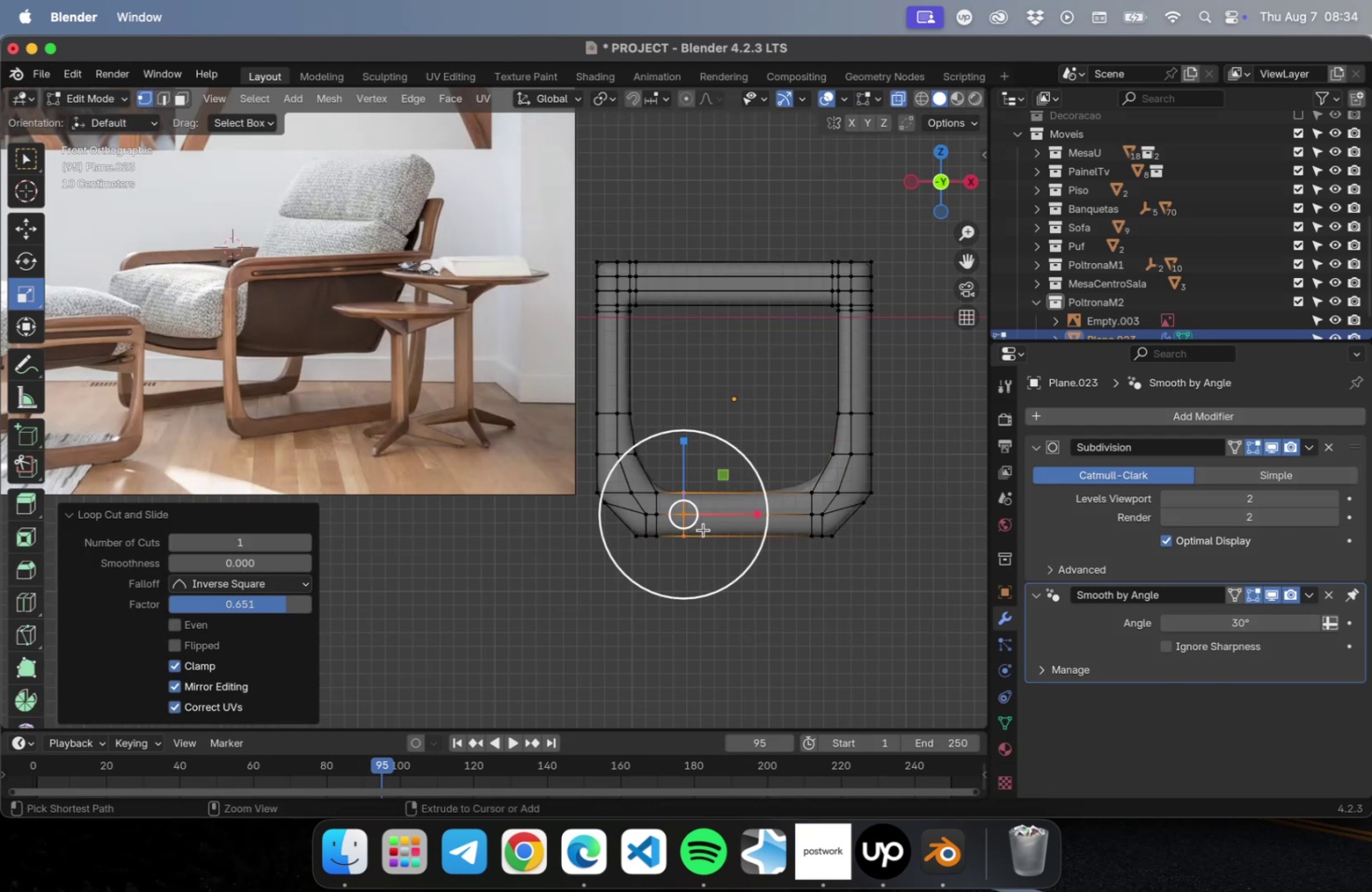 
key(Meta+R)
 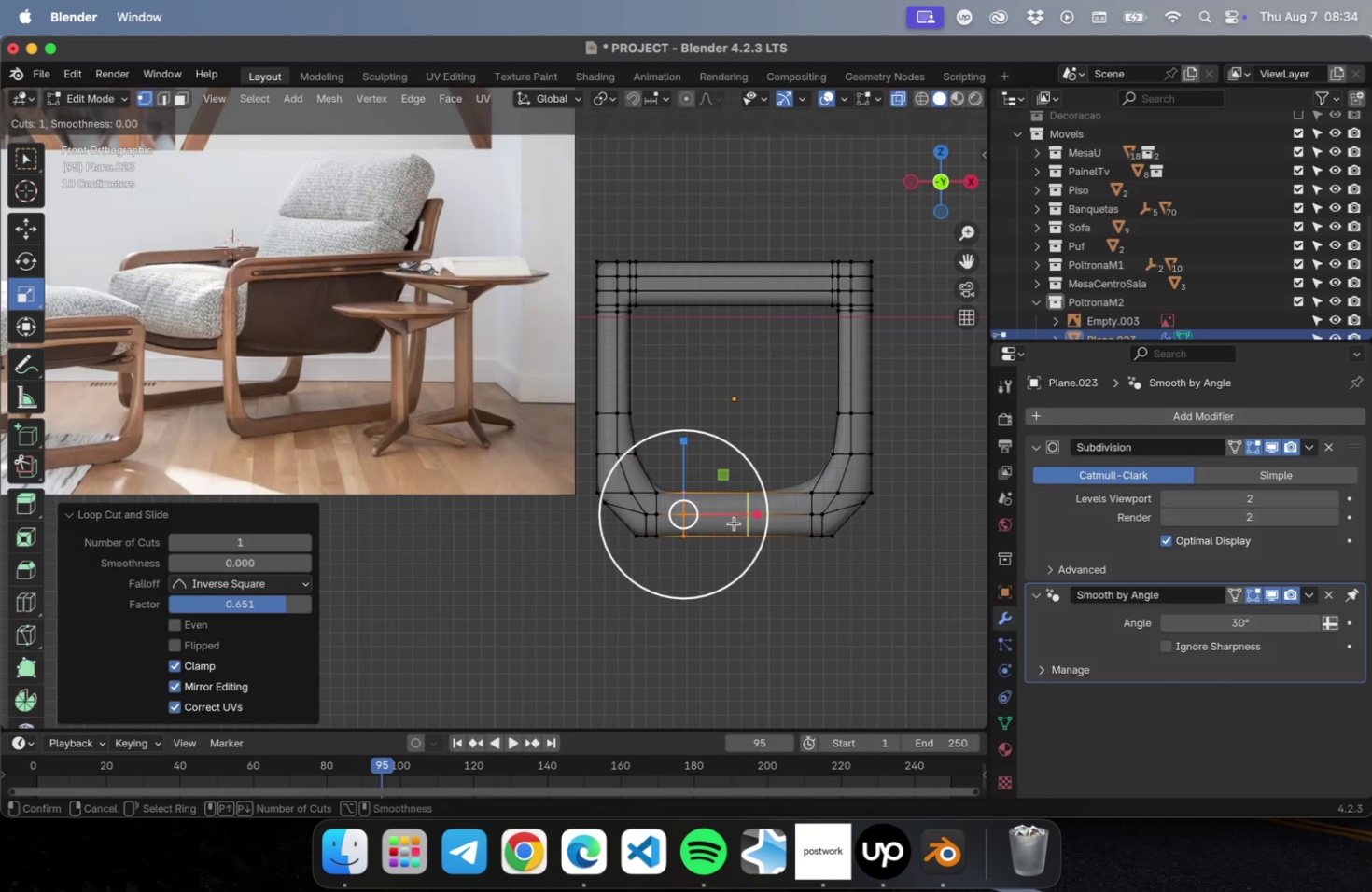 
left_click([734, 523])
 